 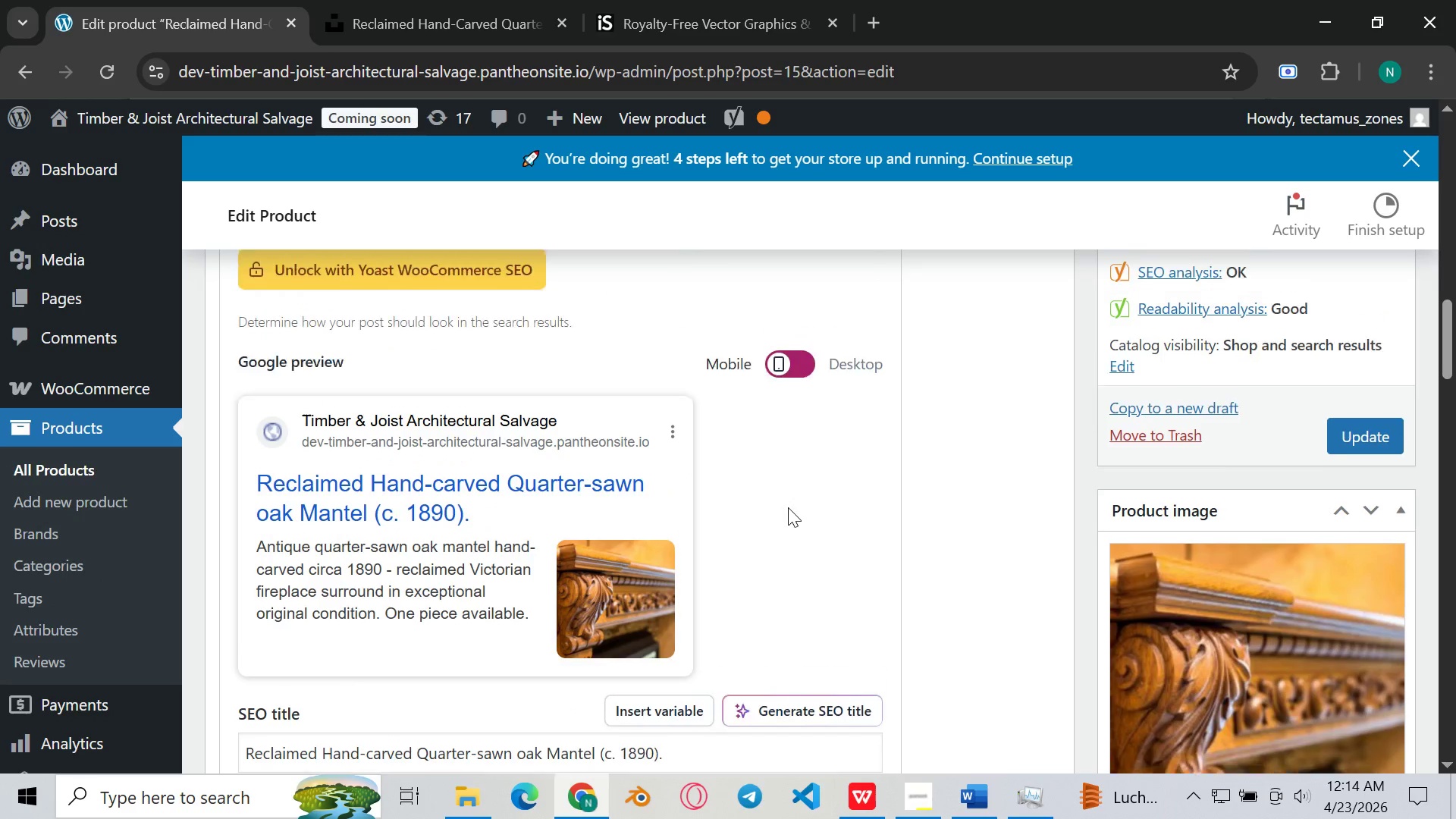 
left_click([443, 602])
 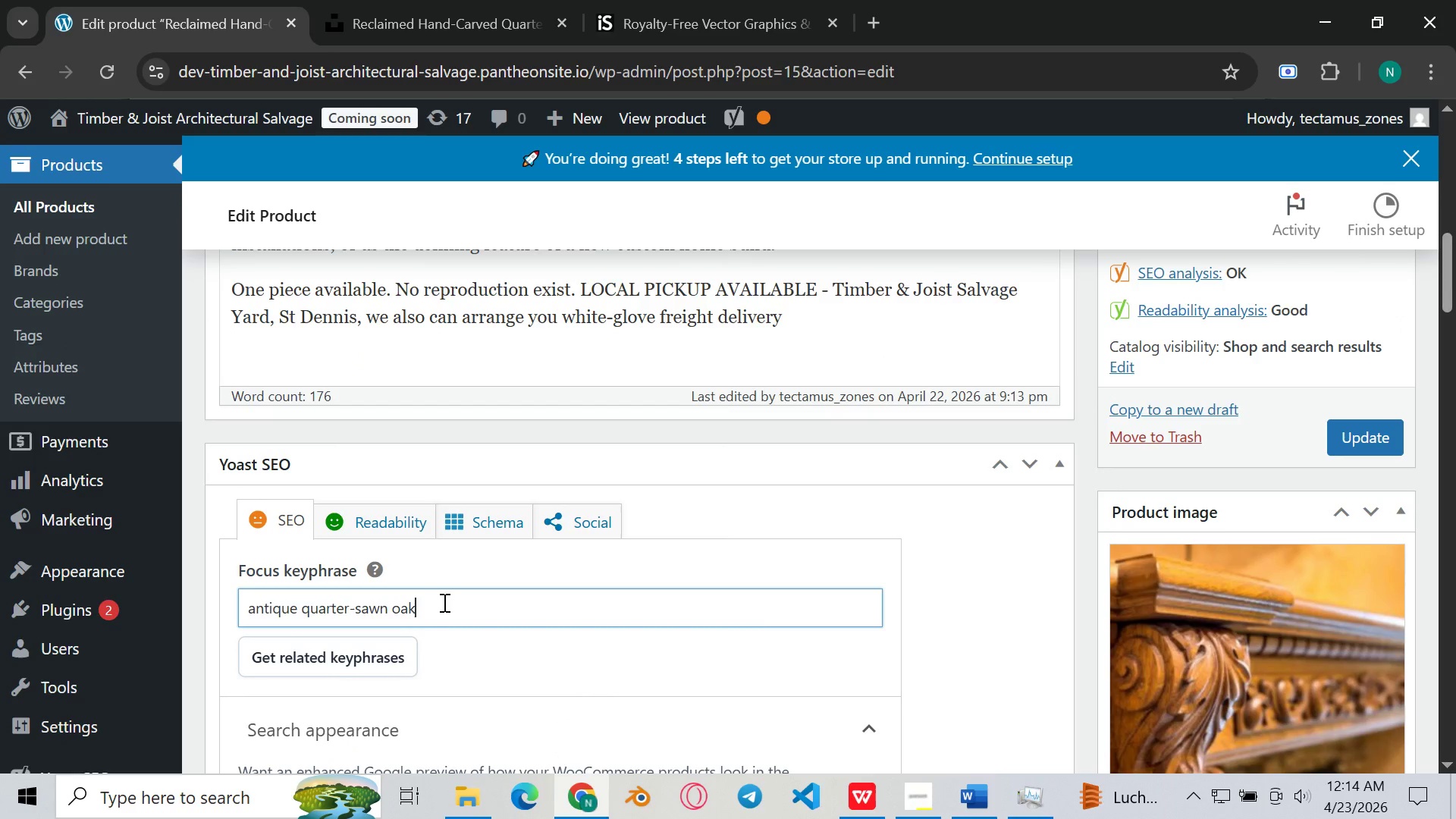 
left_click_drag(start_coordinate=[443, 602], to_coordinate=[232, 598])
 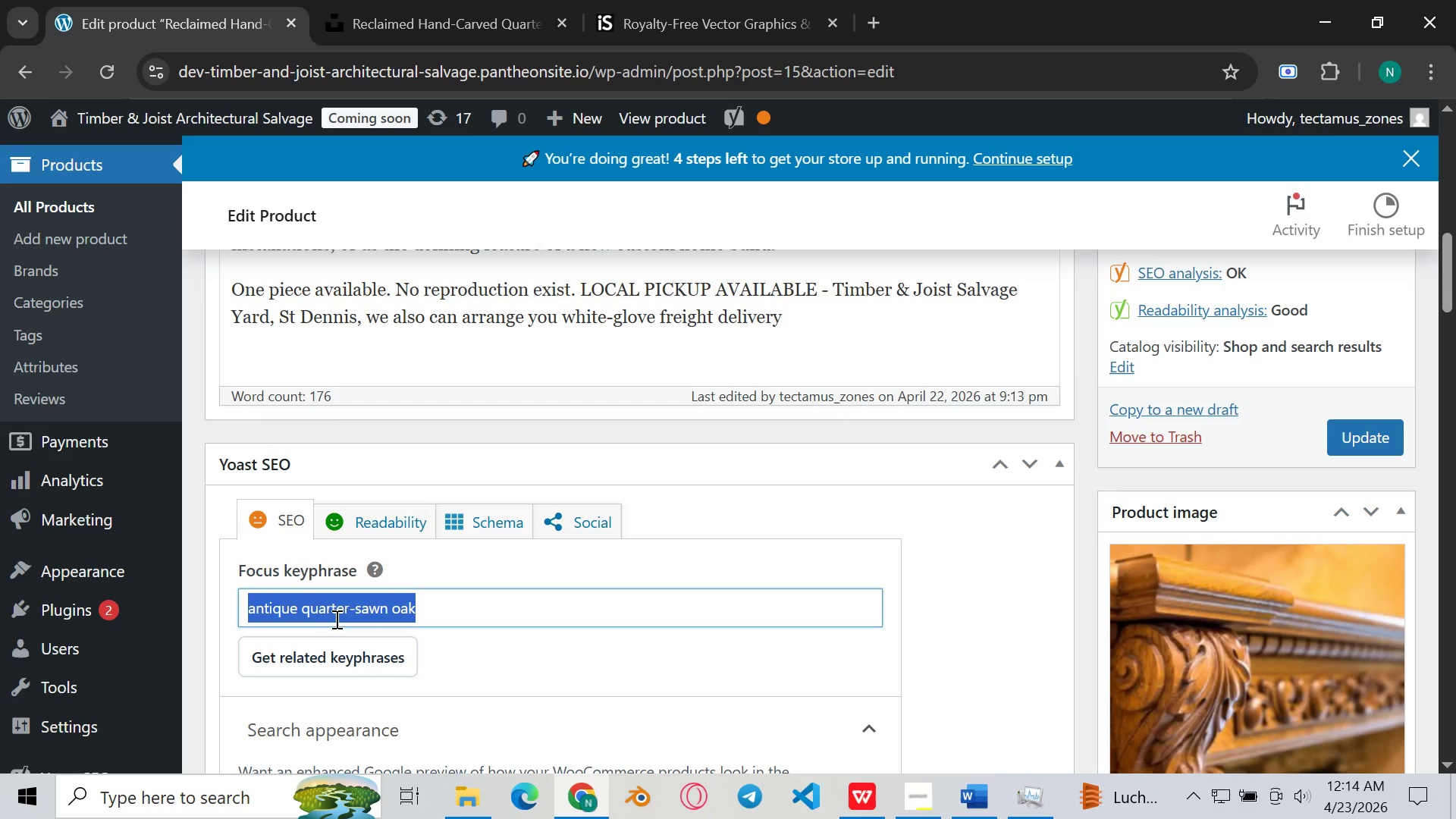 
key(Control+C)
 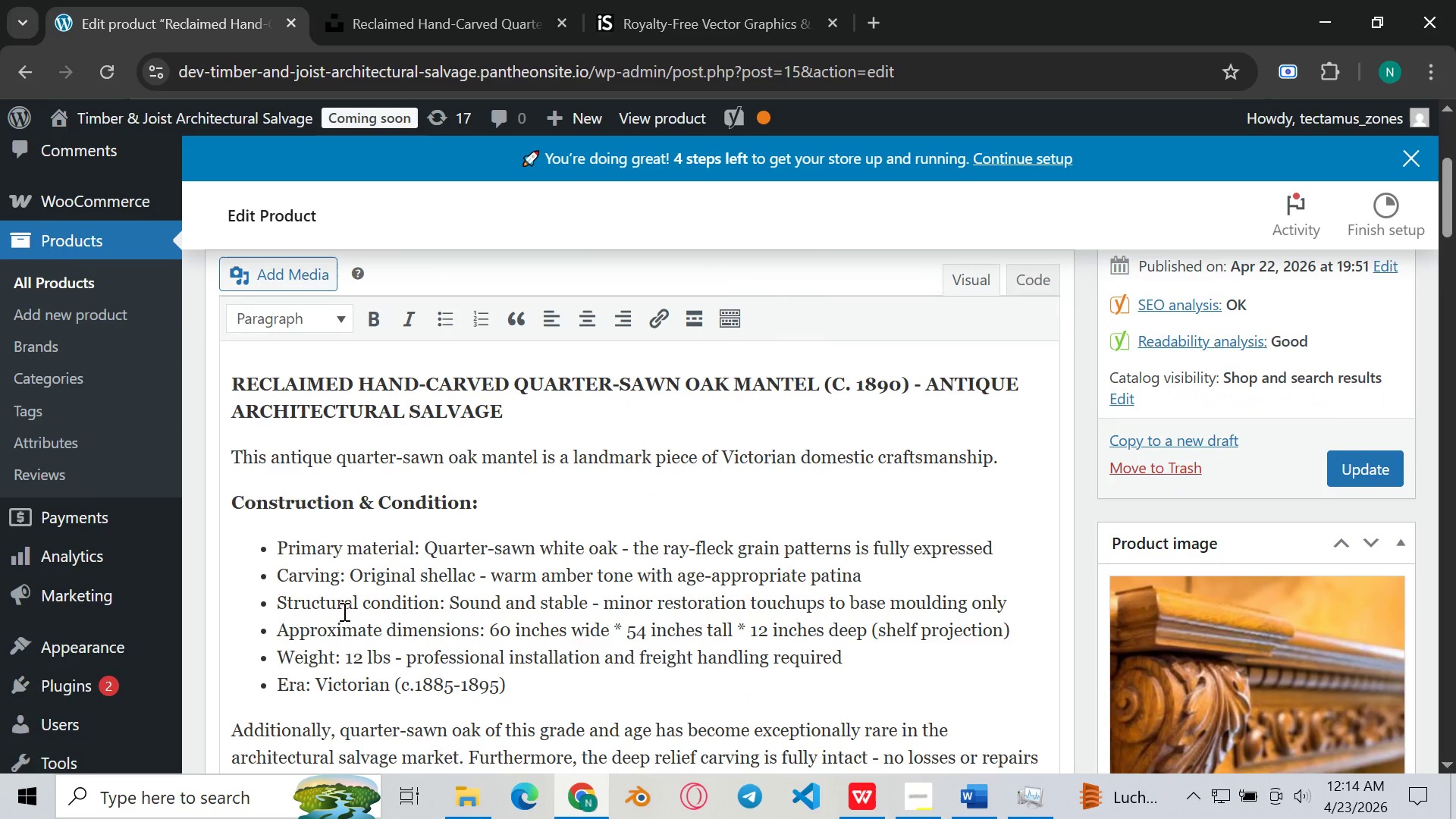 
left_click([502, 503])
 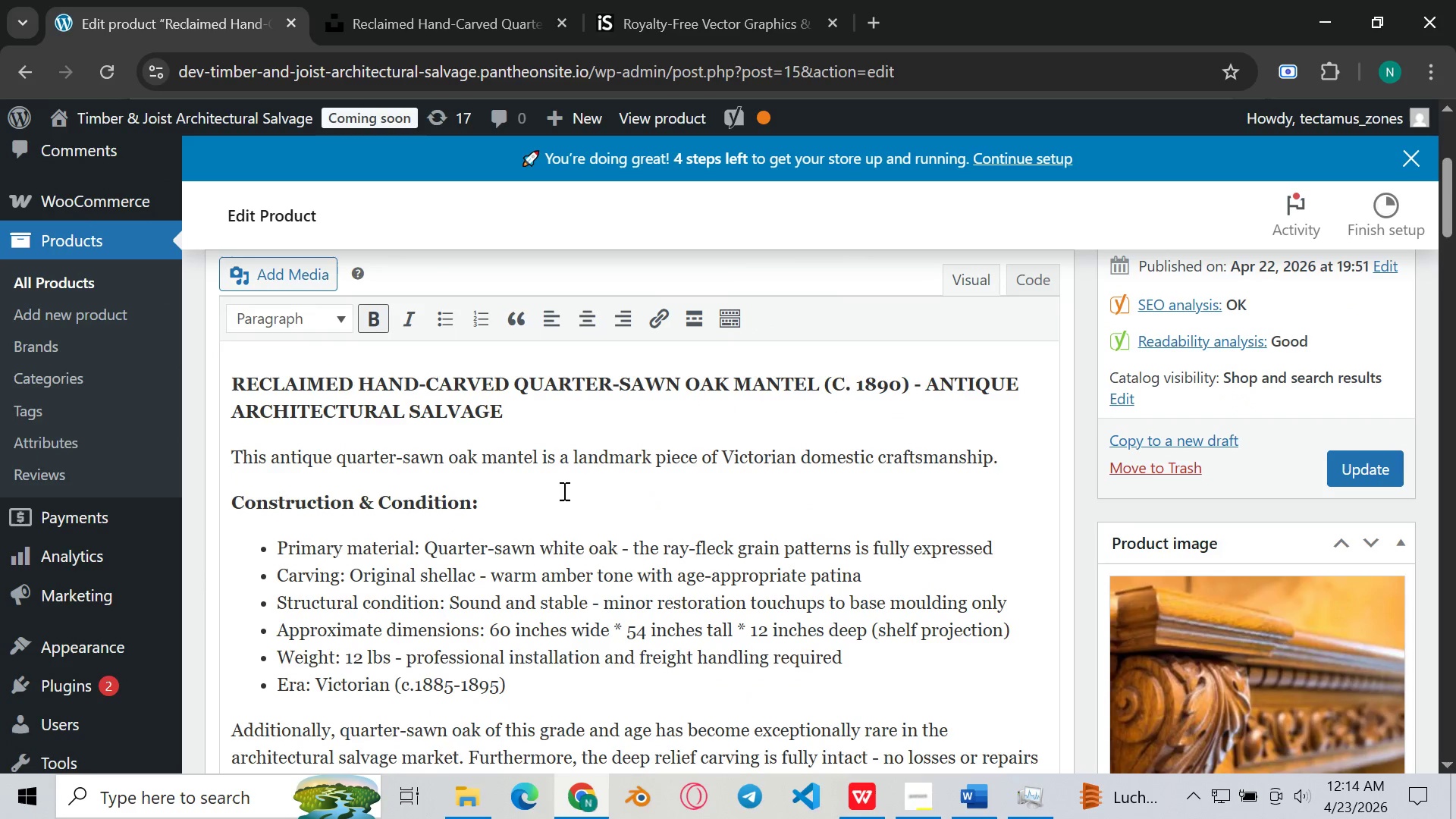 
left_click([563, 491])
 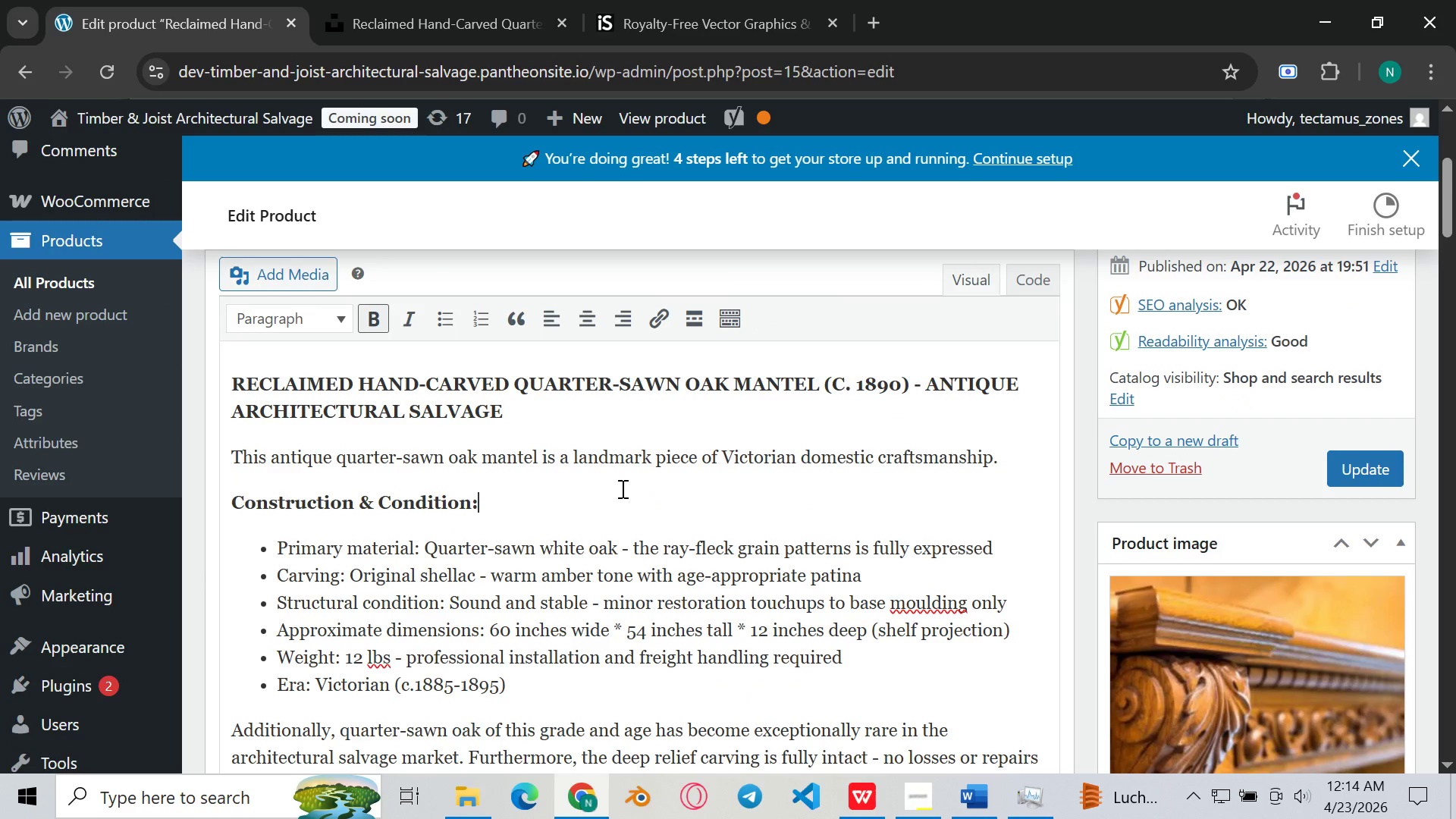 
left_click([621, 488])
 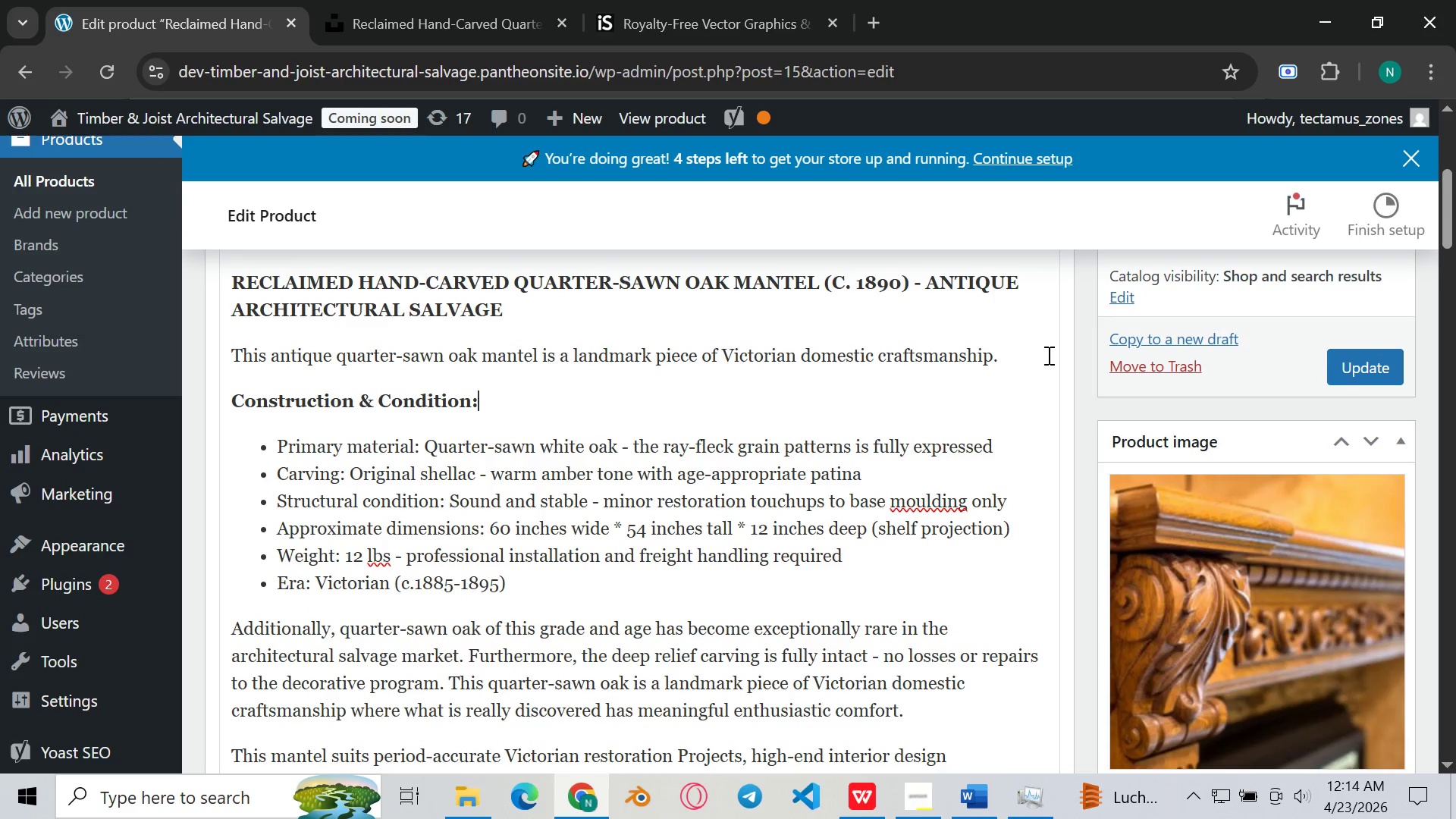 
left_click([1035, 358])
 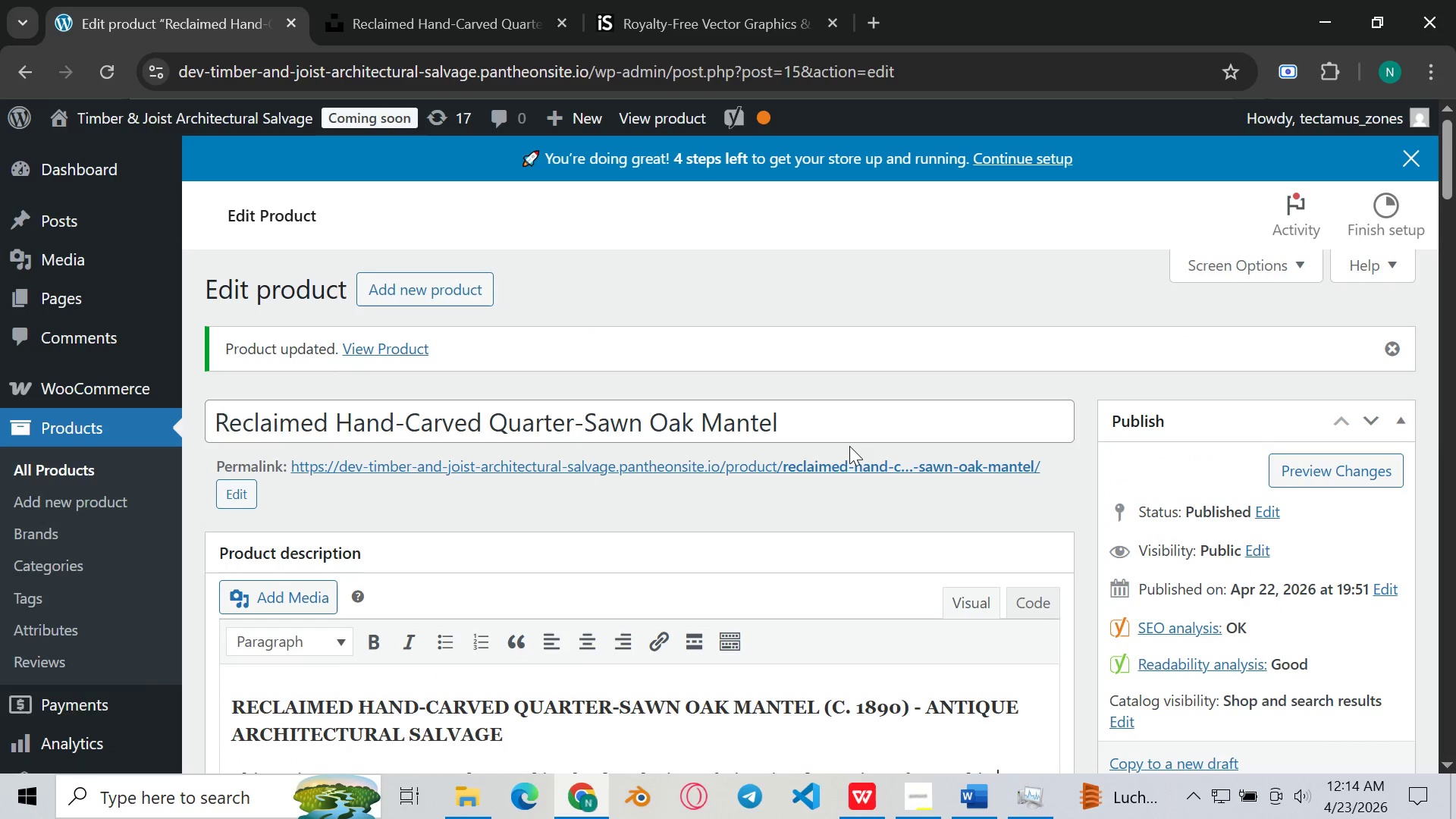 
wait(22.88)
 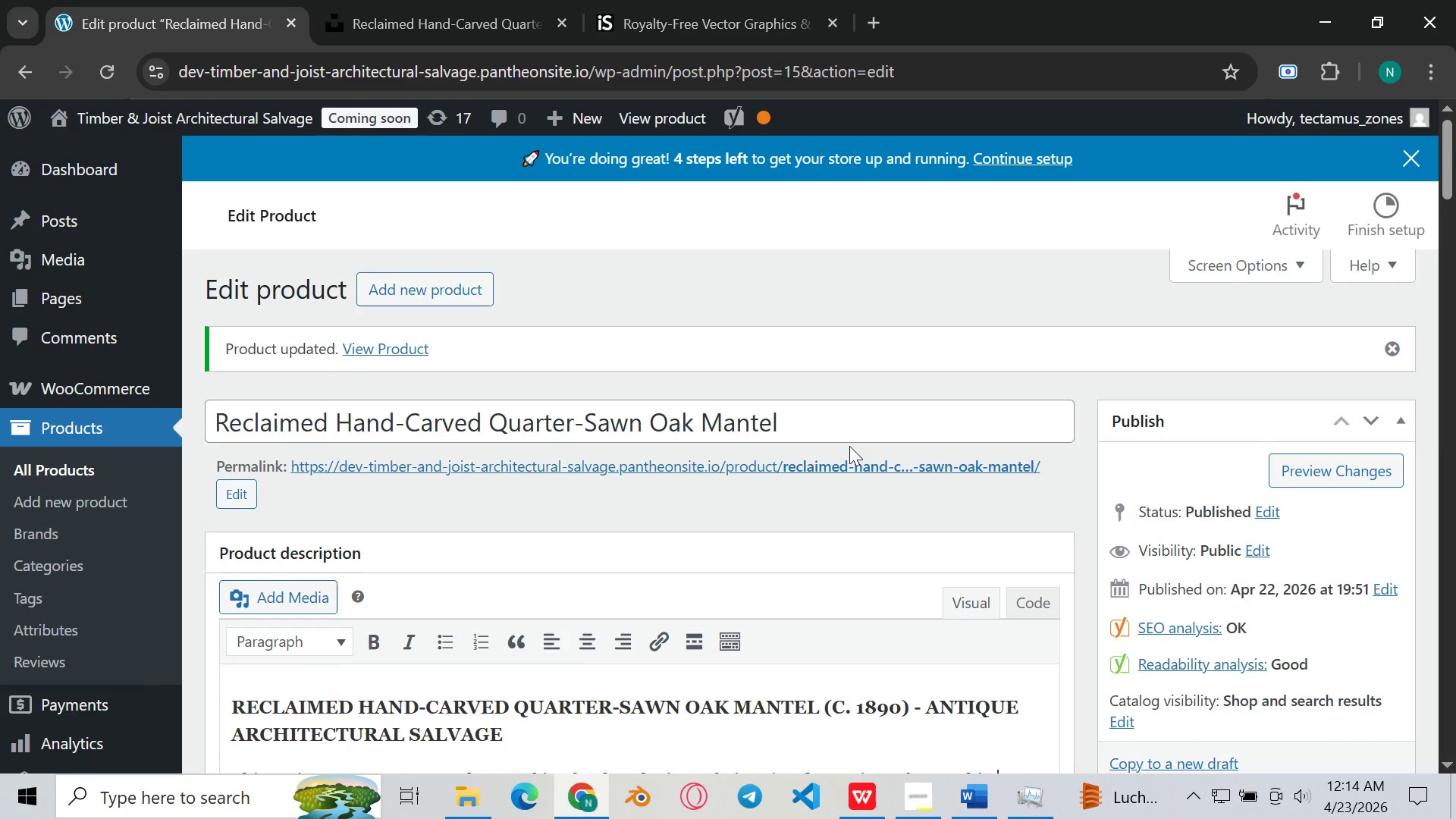 
scroll: coordinate [421, 333], scroll_direction: up, amount: 6.0
 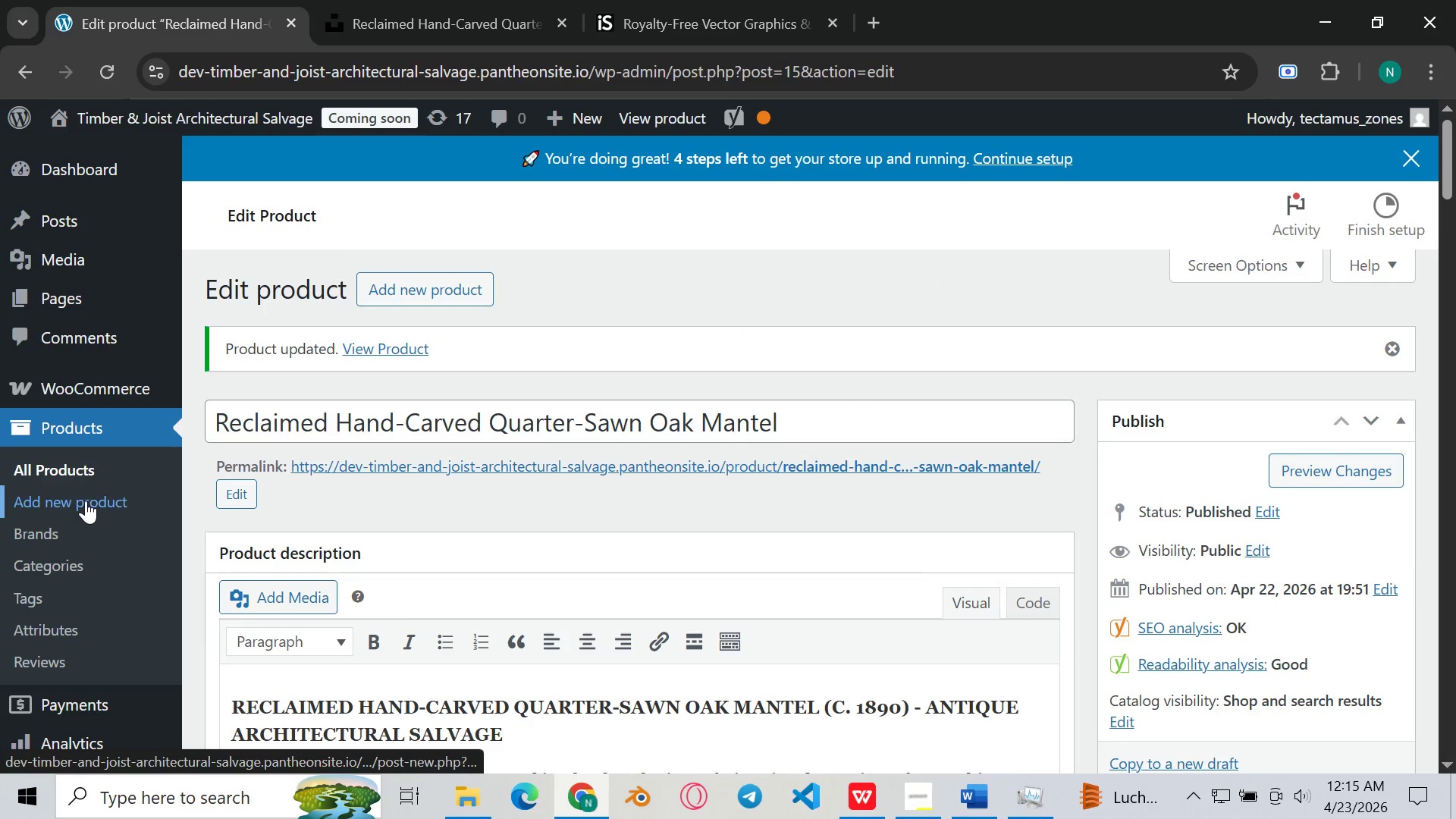 
left_click([102, 467])
 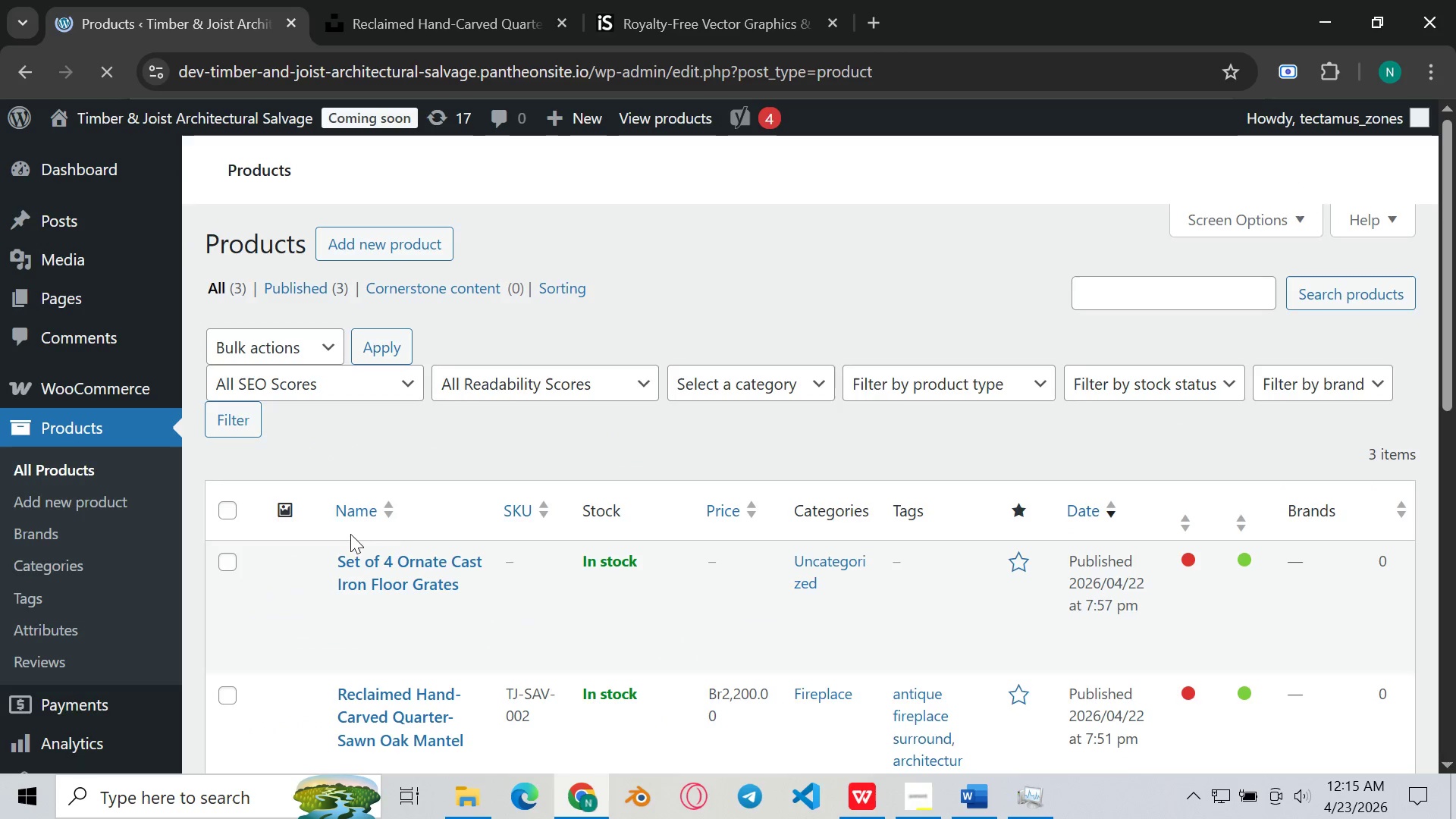 
scroll: coordinate [430, 517], scroll_direction: down, amount: 1.0
 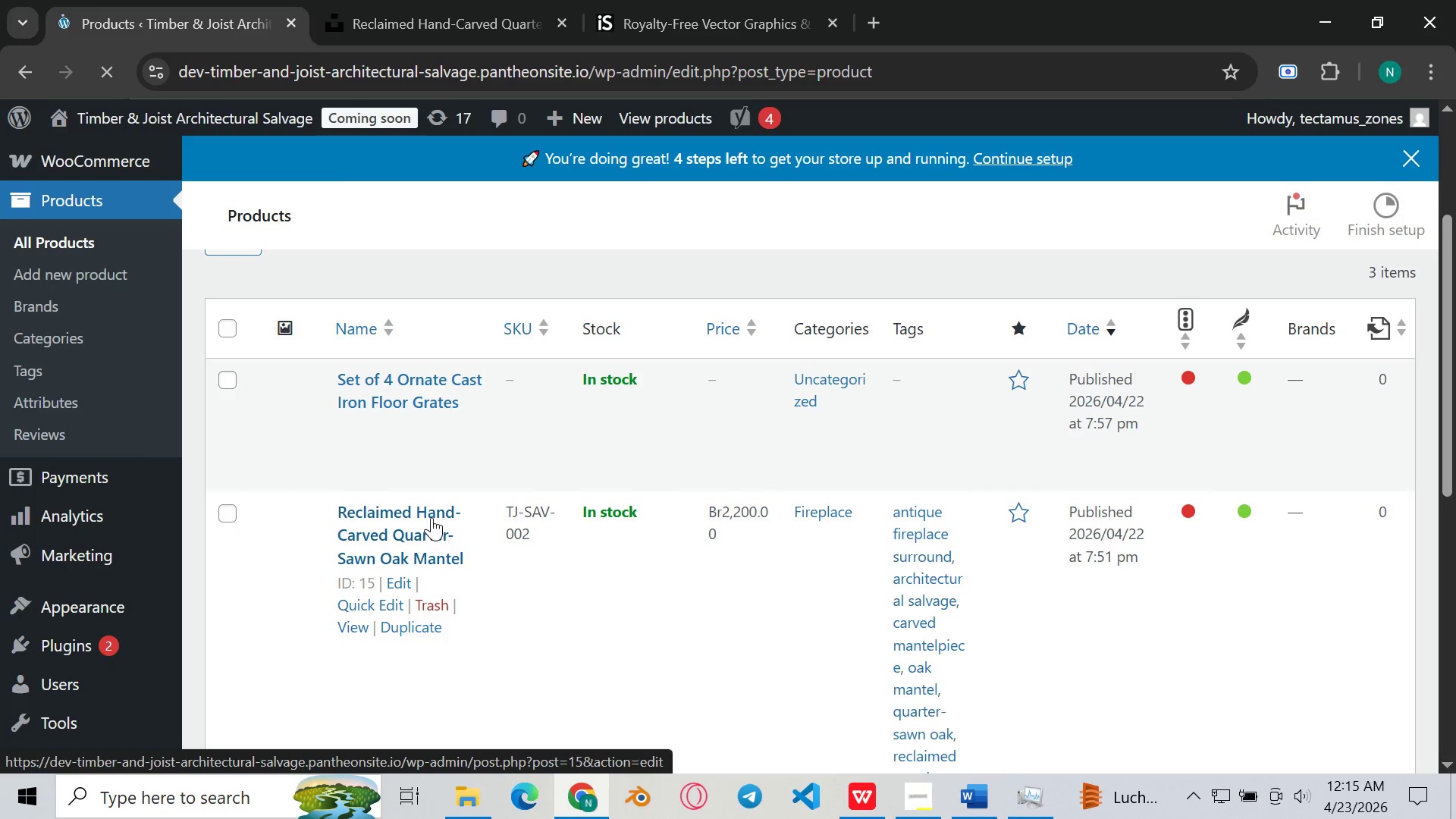 
wait(8.19)
 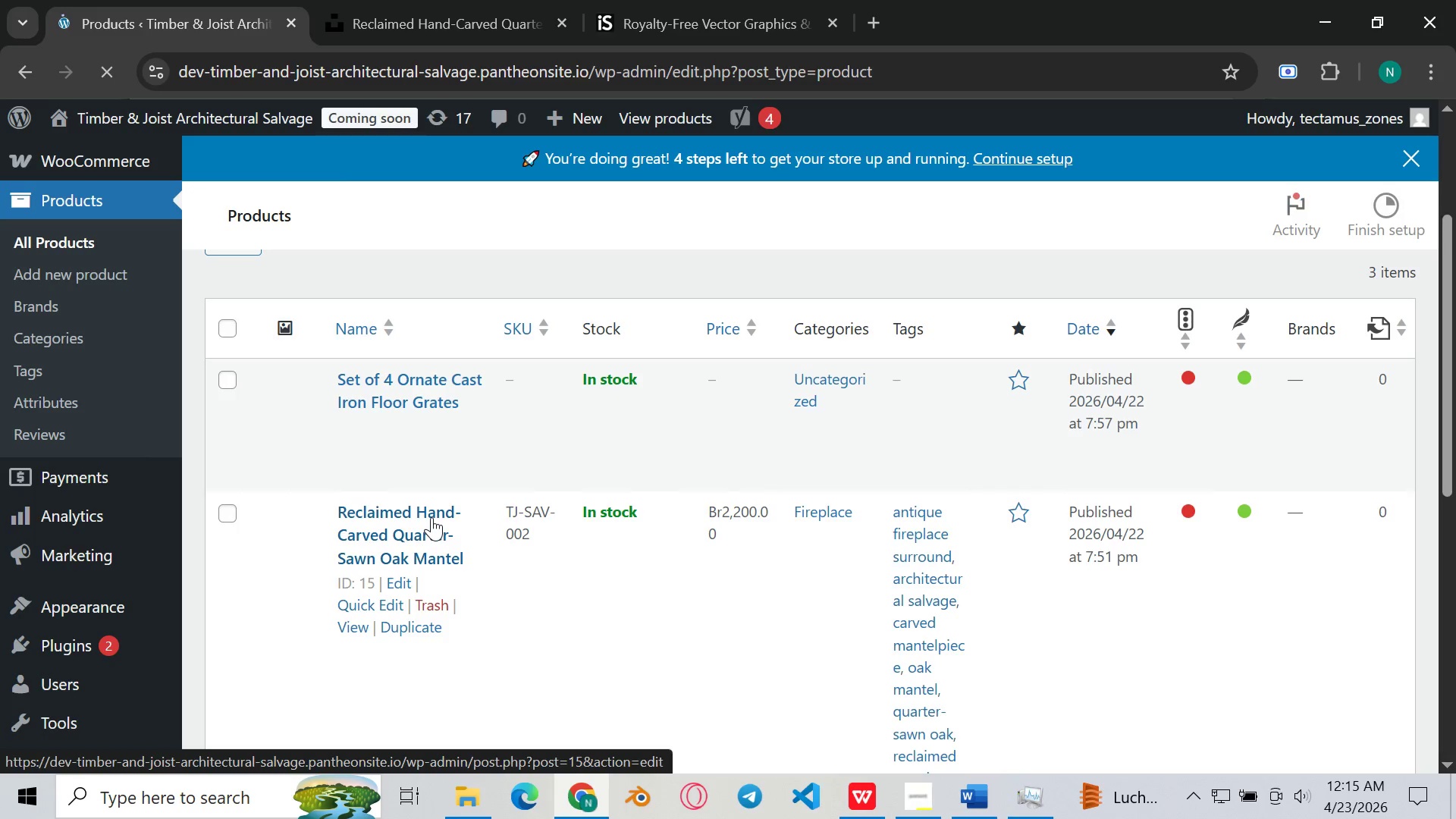 
scroll: coordinate [431, 516], scroll_direction: down, amount: 2.0
 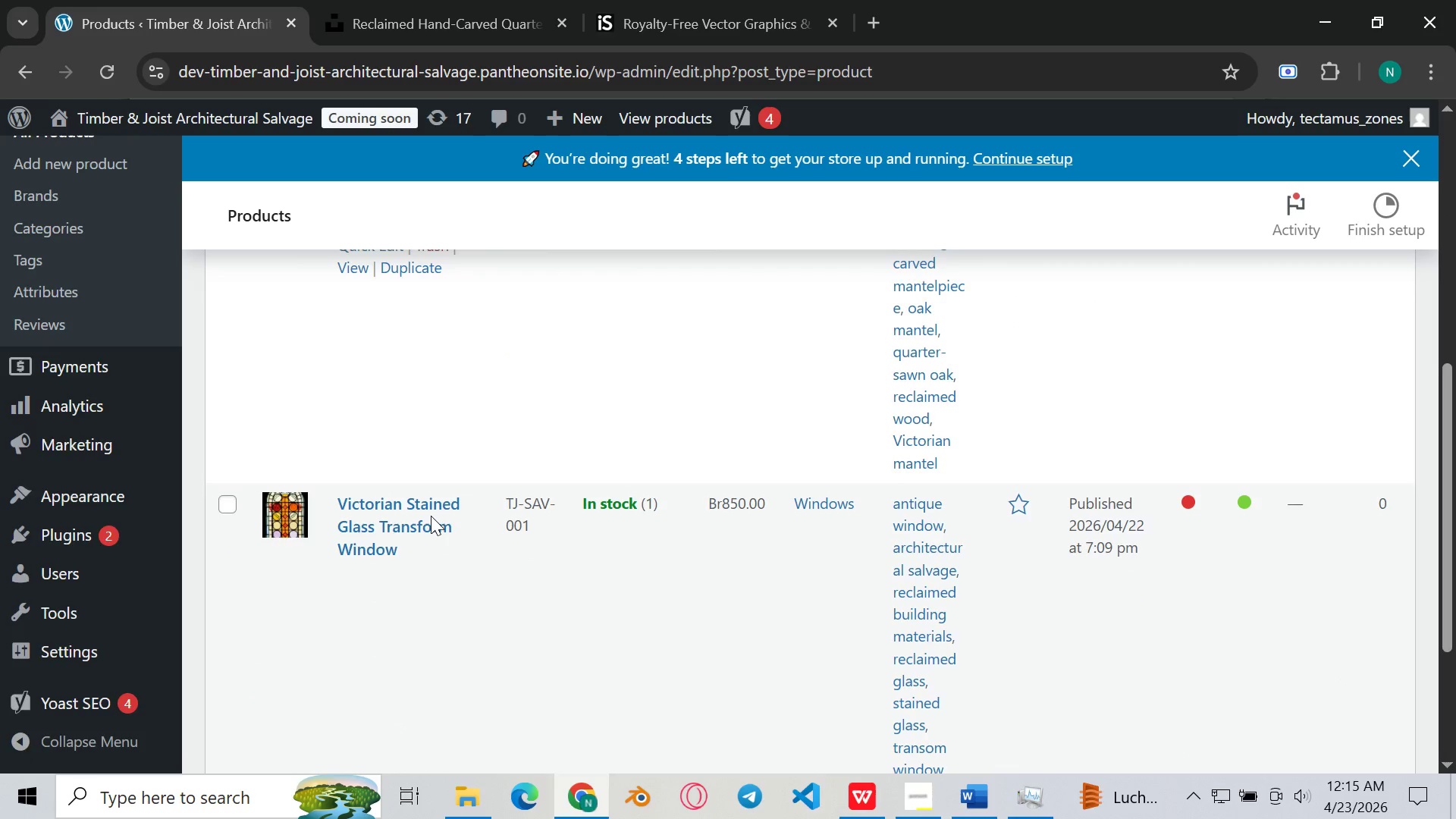 
scroll: coordinate [431, 516], scroll_direction: up, amount: 1.0
 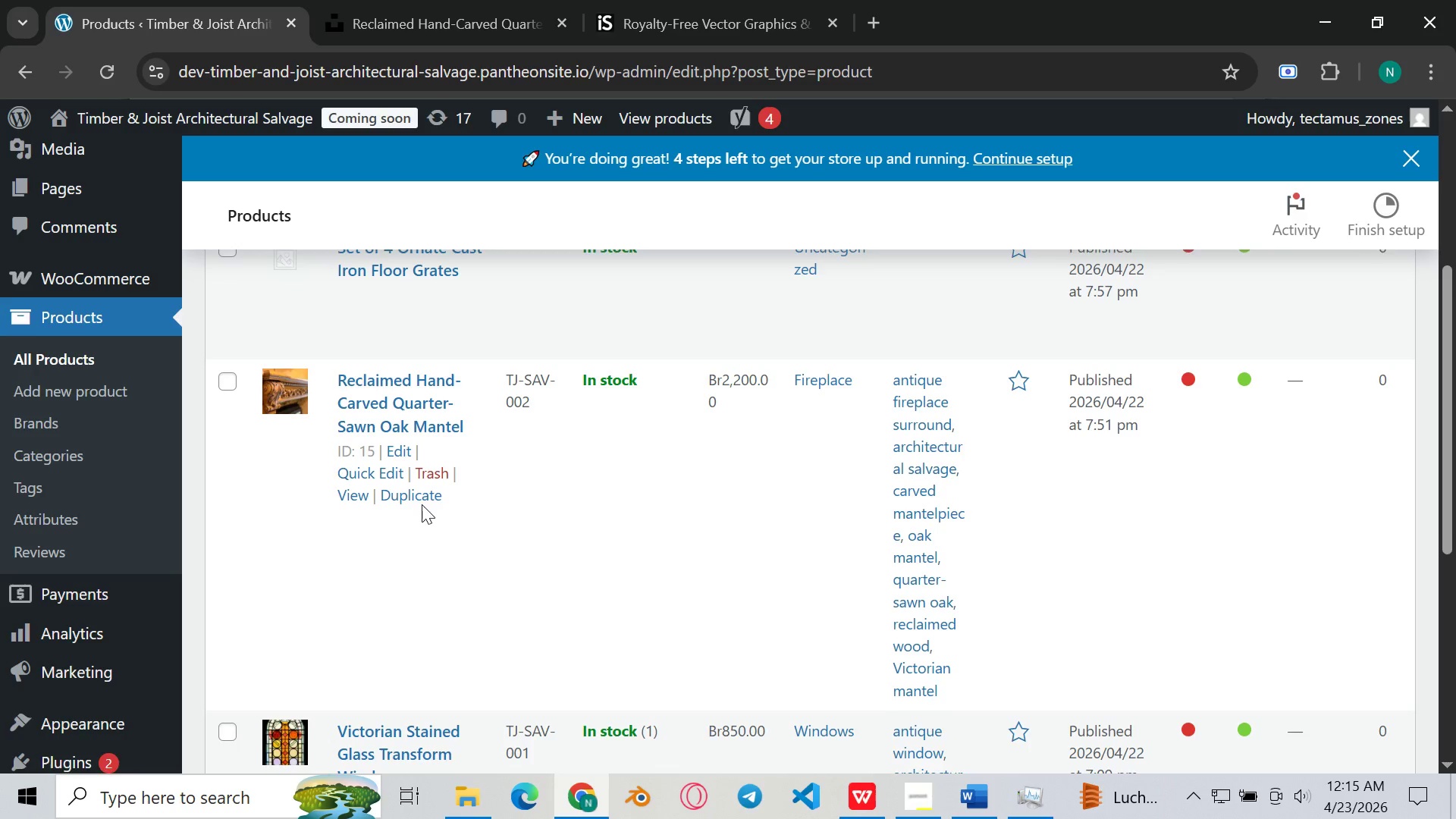 
scroll: coordinate [422, 504], scroll_direction: down, amount: 2.0
 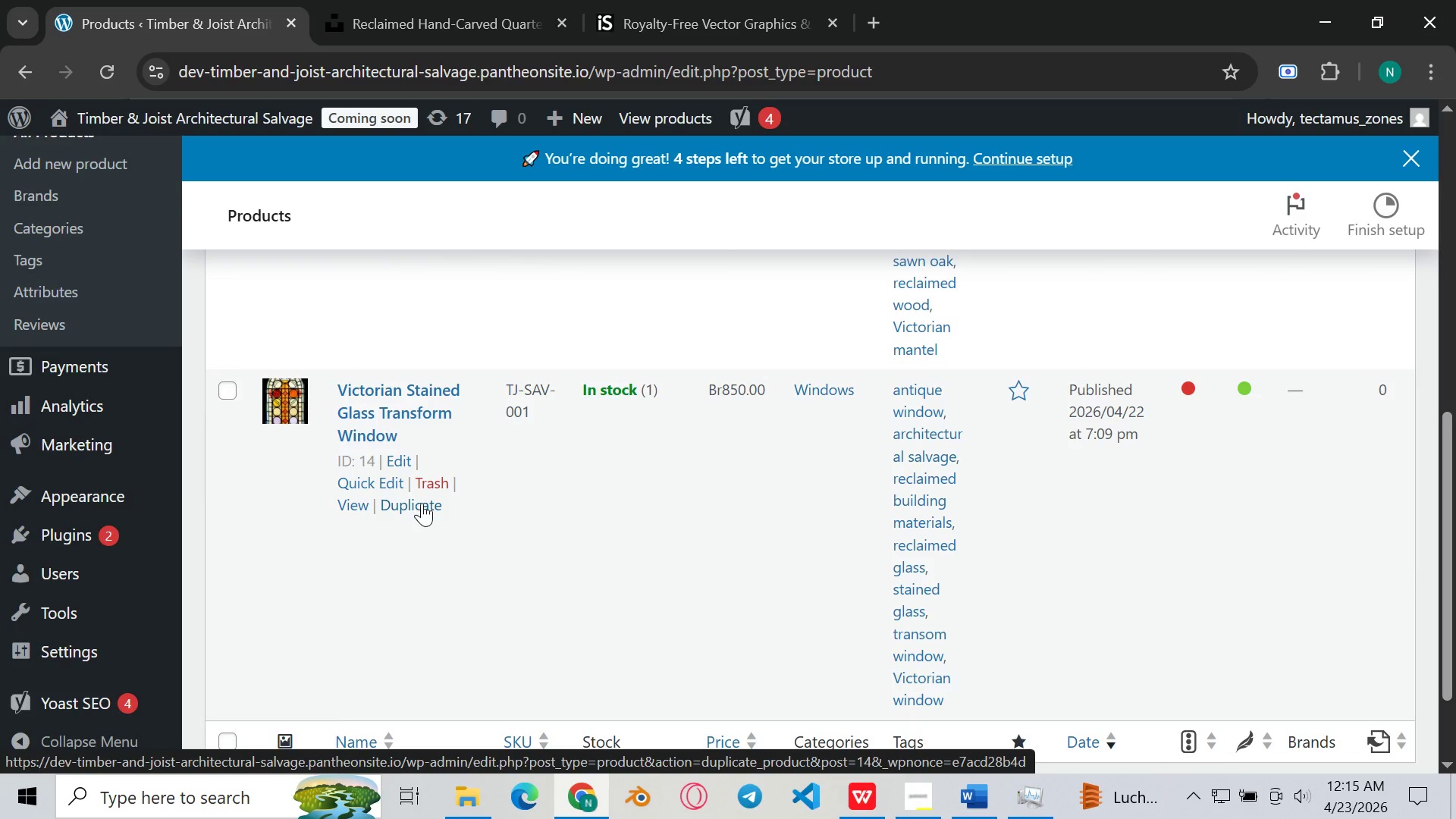 
wait(10.76)
 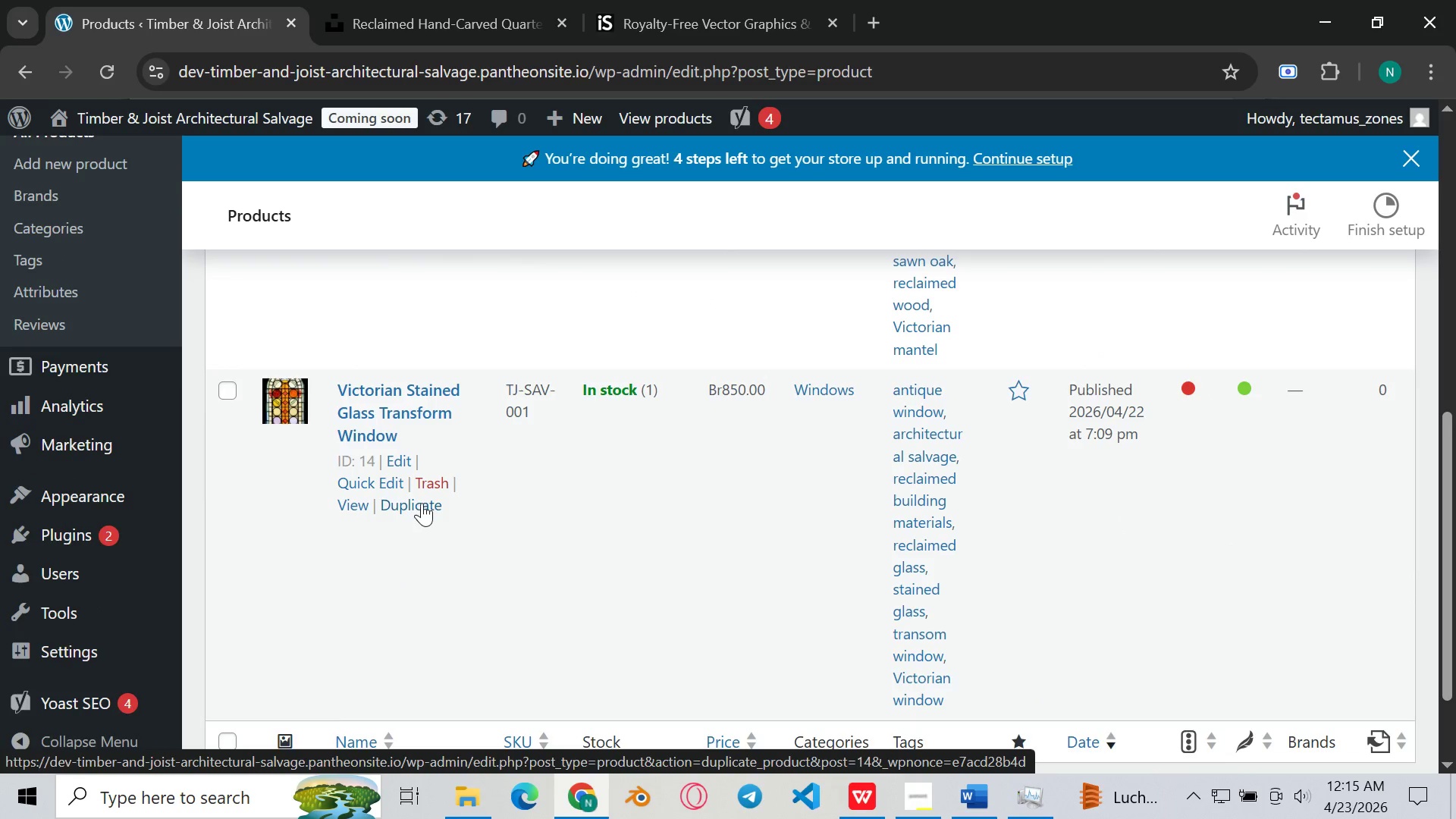 
scroll: coordinate [415, 506], scroll_direction: up, amount: 3.0
 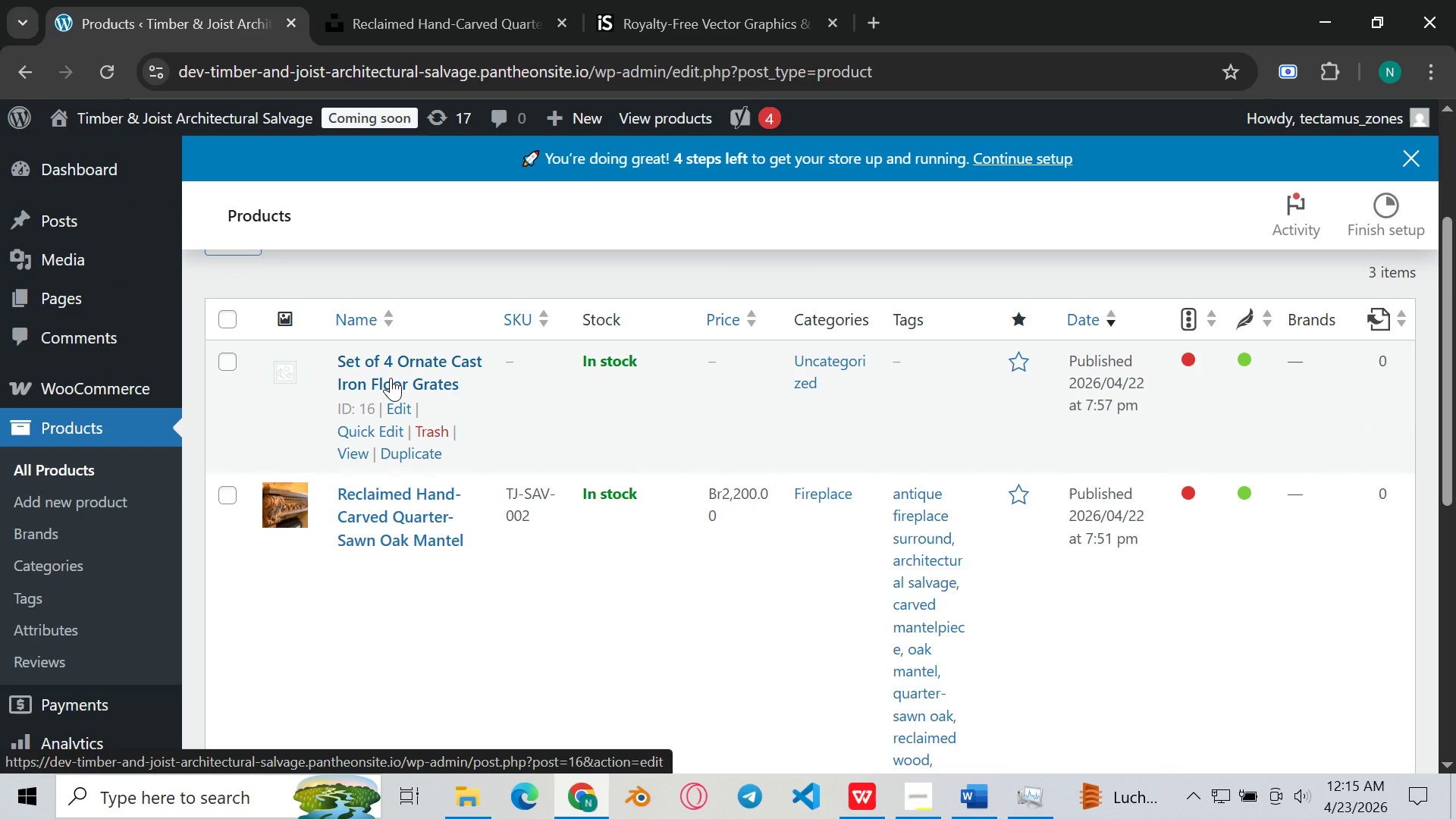 
left_click([391, 378])
 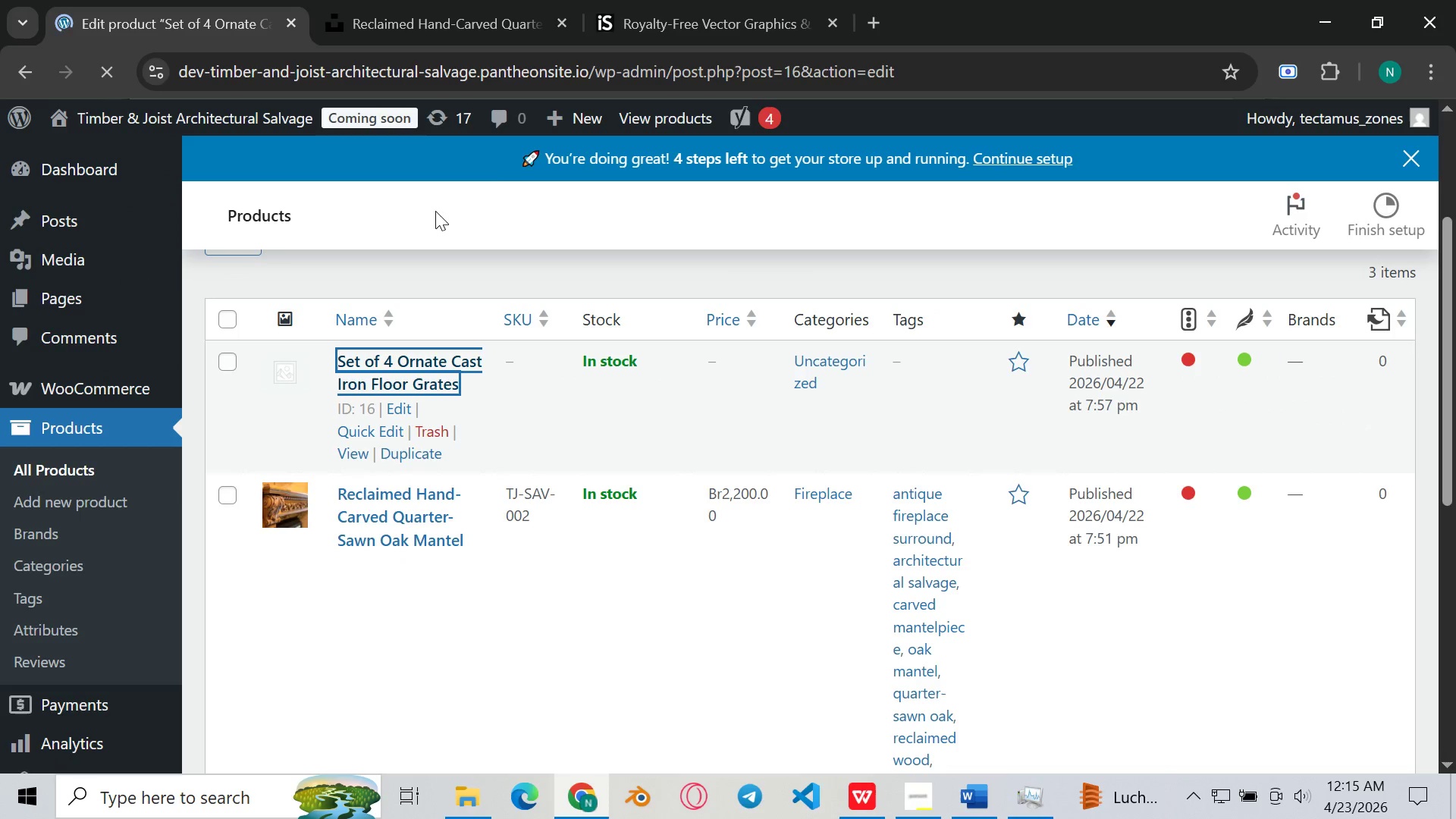 
left_click([790, 0])
 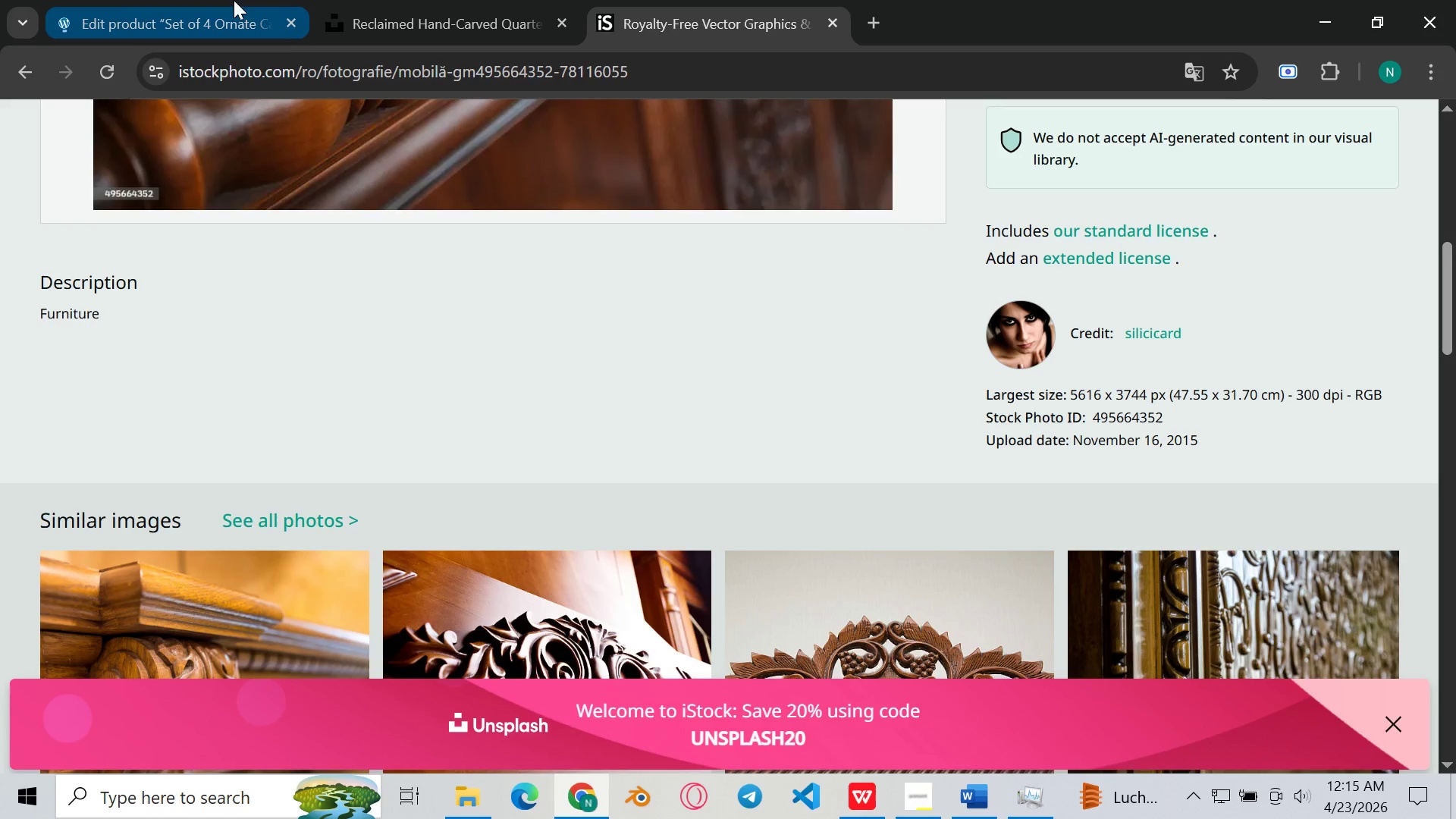 
left_click([209, 3])
 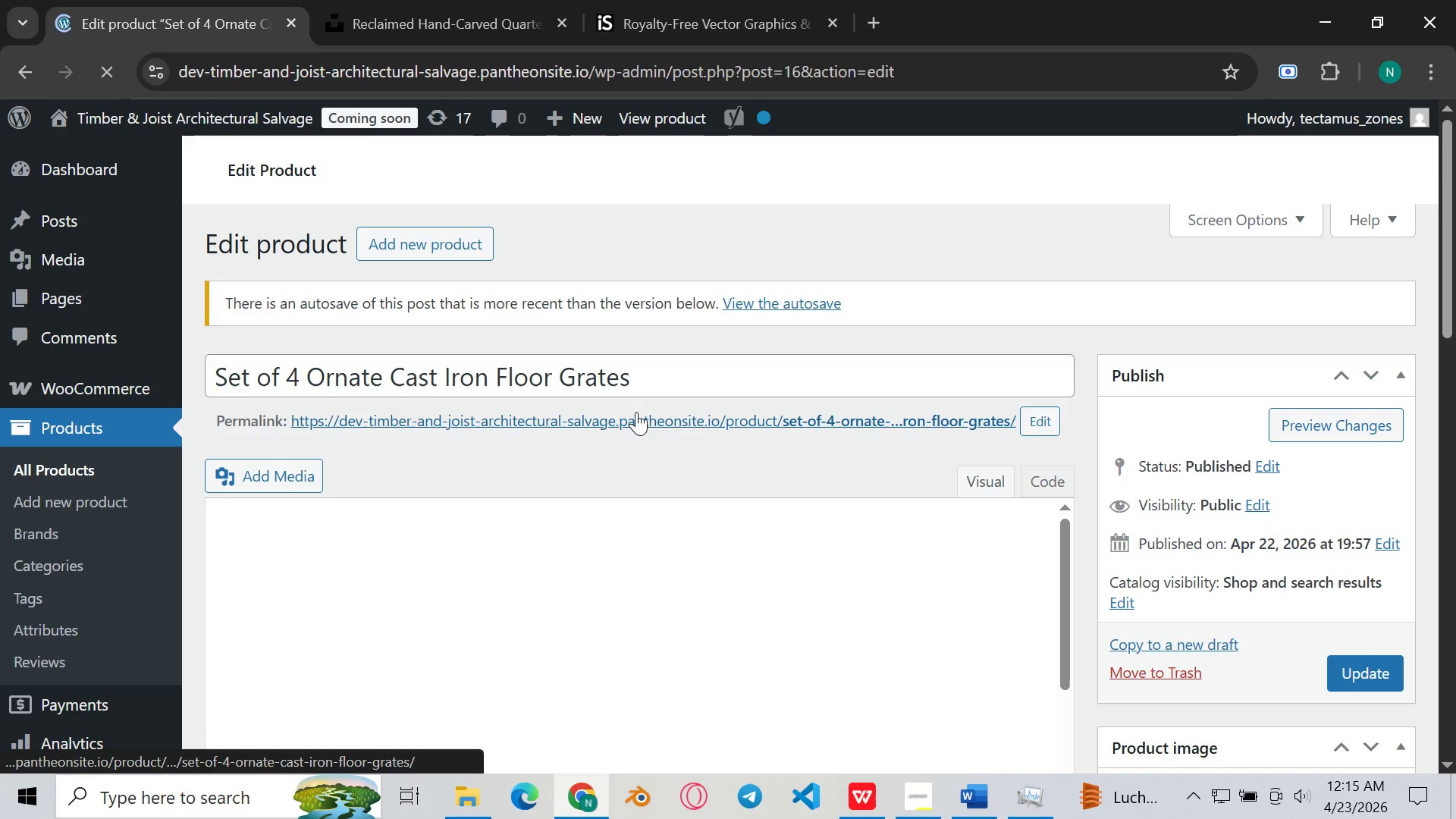 
scroll: coordinate [636, 412], scroll_direction: none, amount: 0.0
 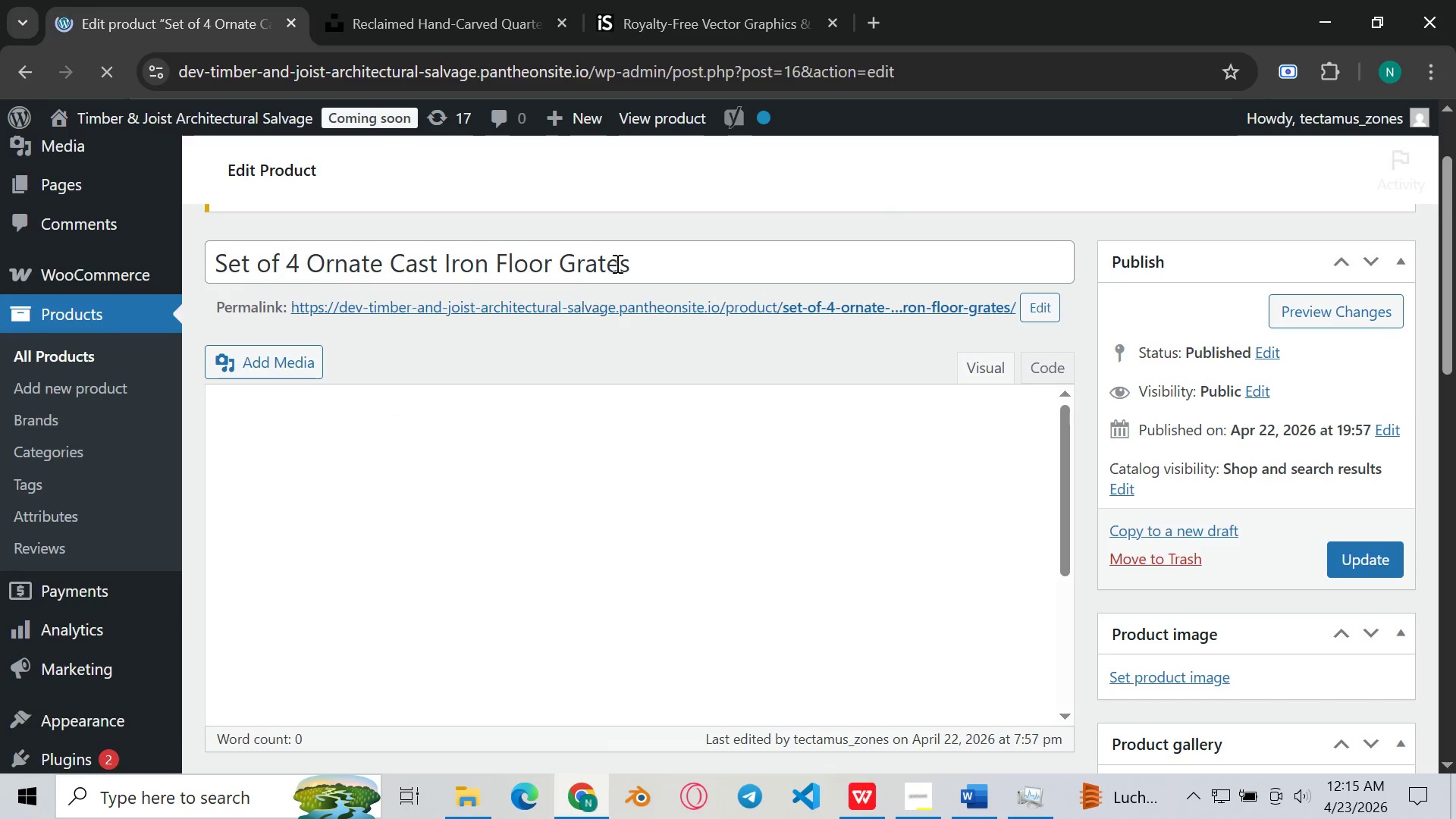 
left_click([641, 259])
 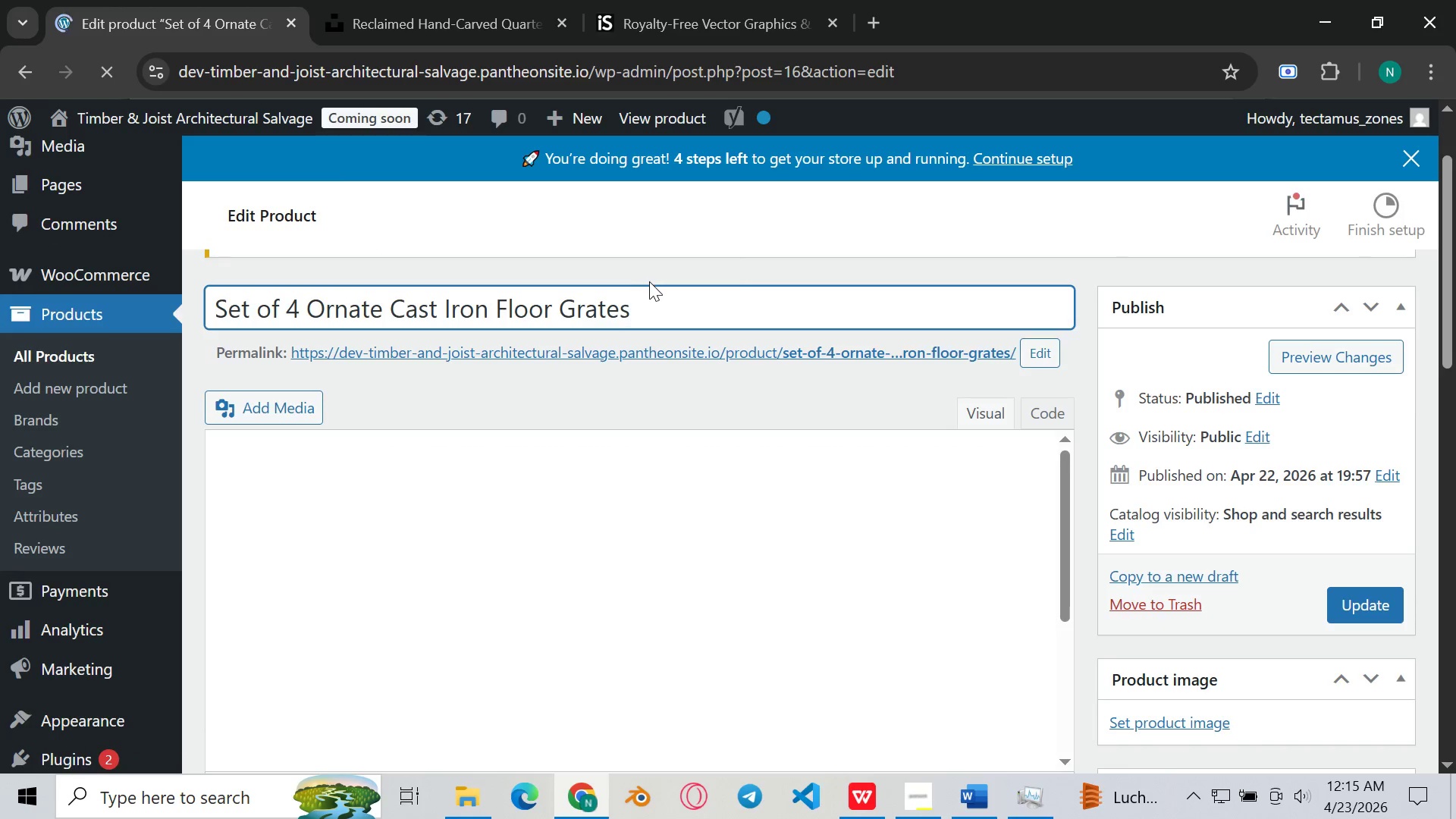 
key(Control+A)
 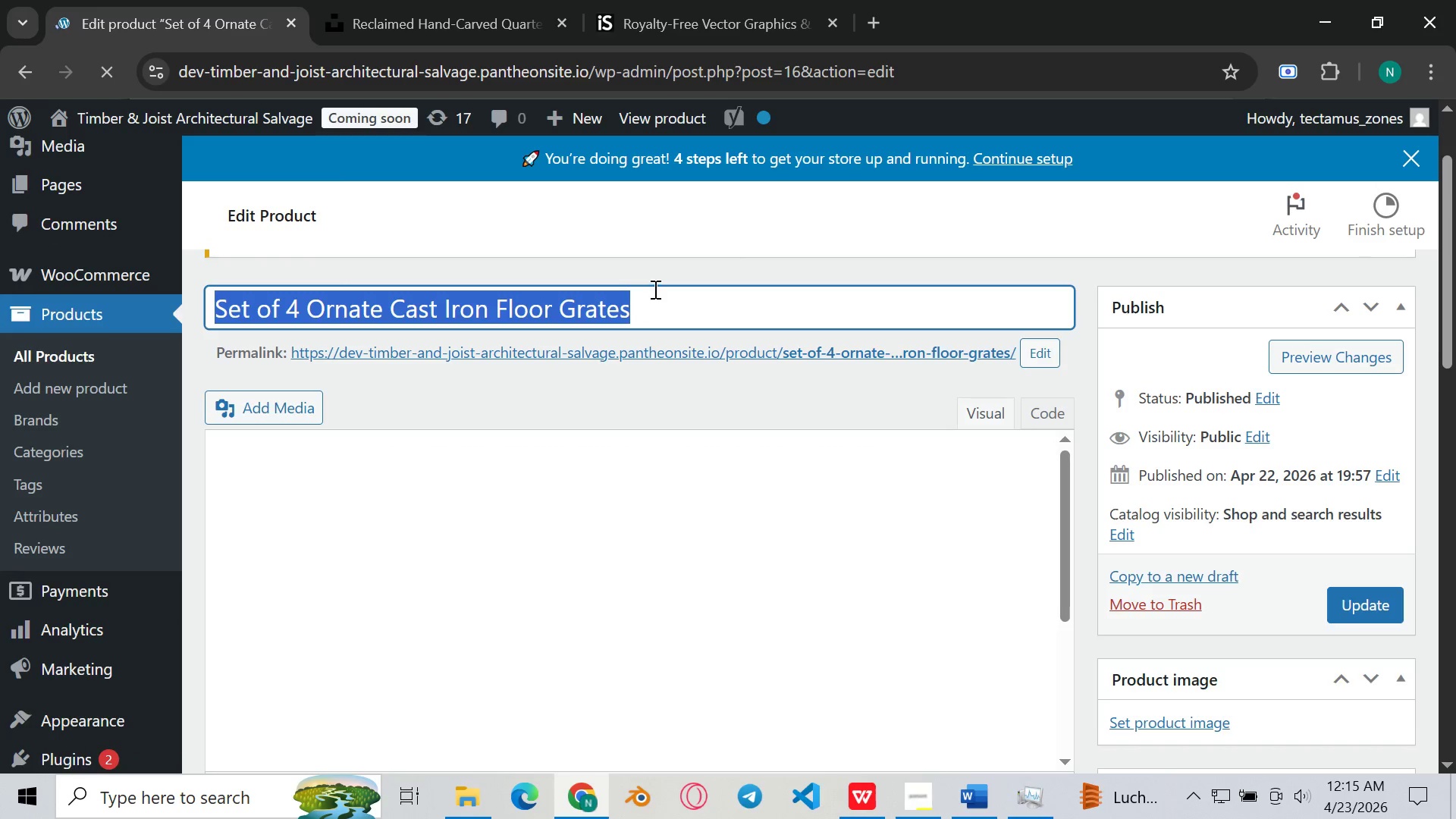 
key(Control+C)
 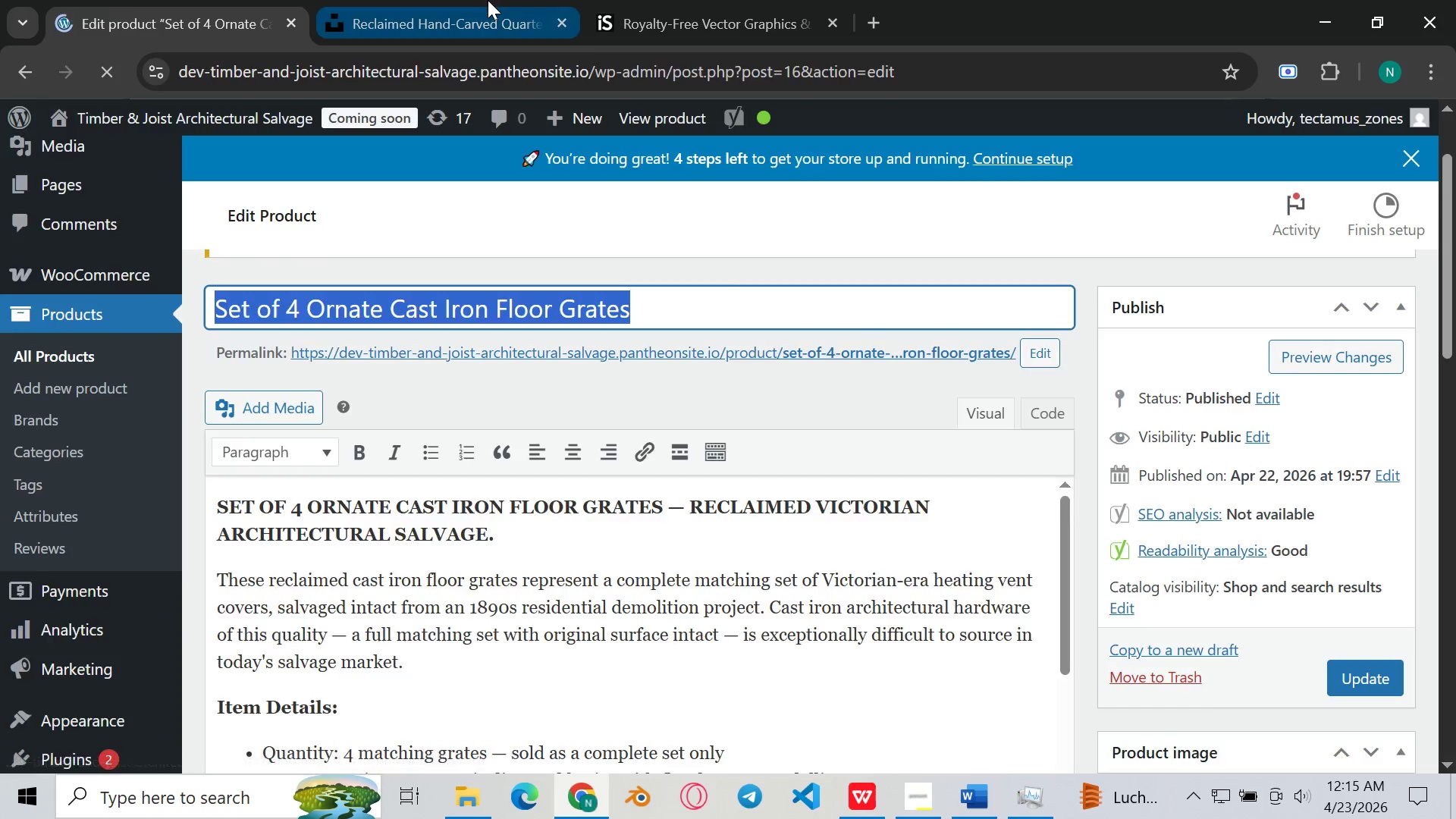 
left_click([488, 0])
 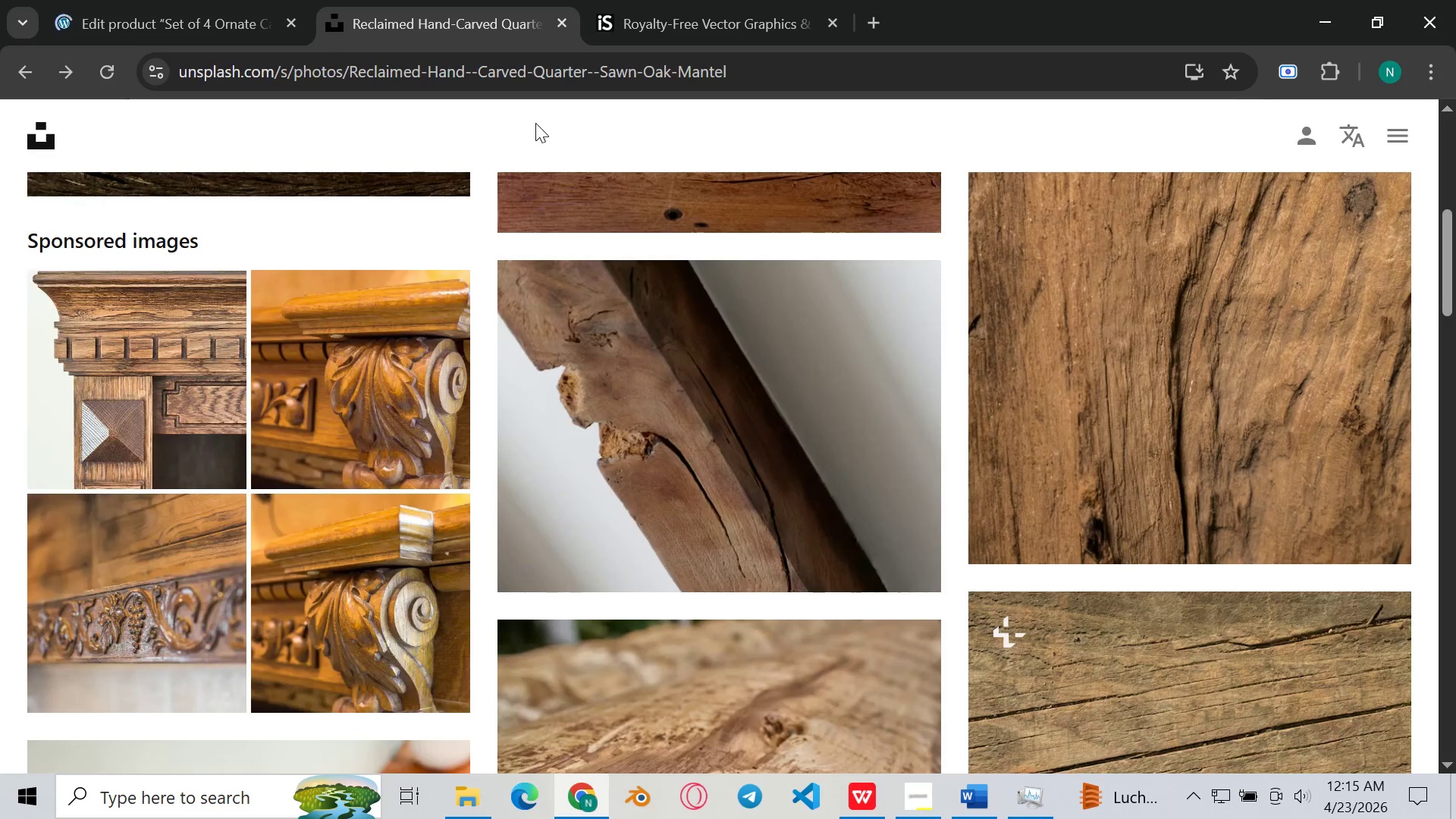 
scroll: coordinate [538, 126], scroll_direction: up, amount: 10.0
 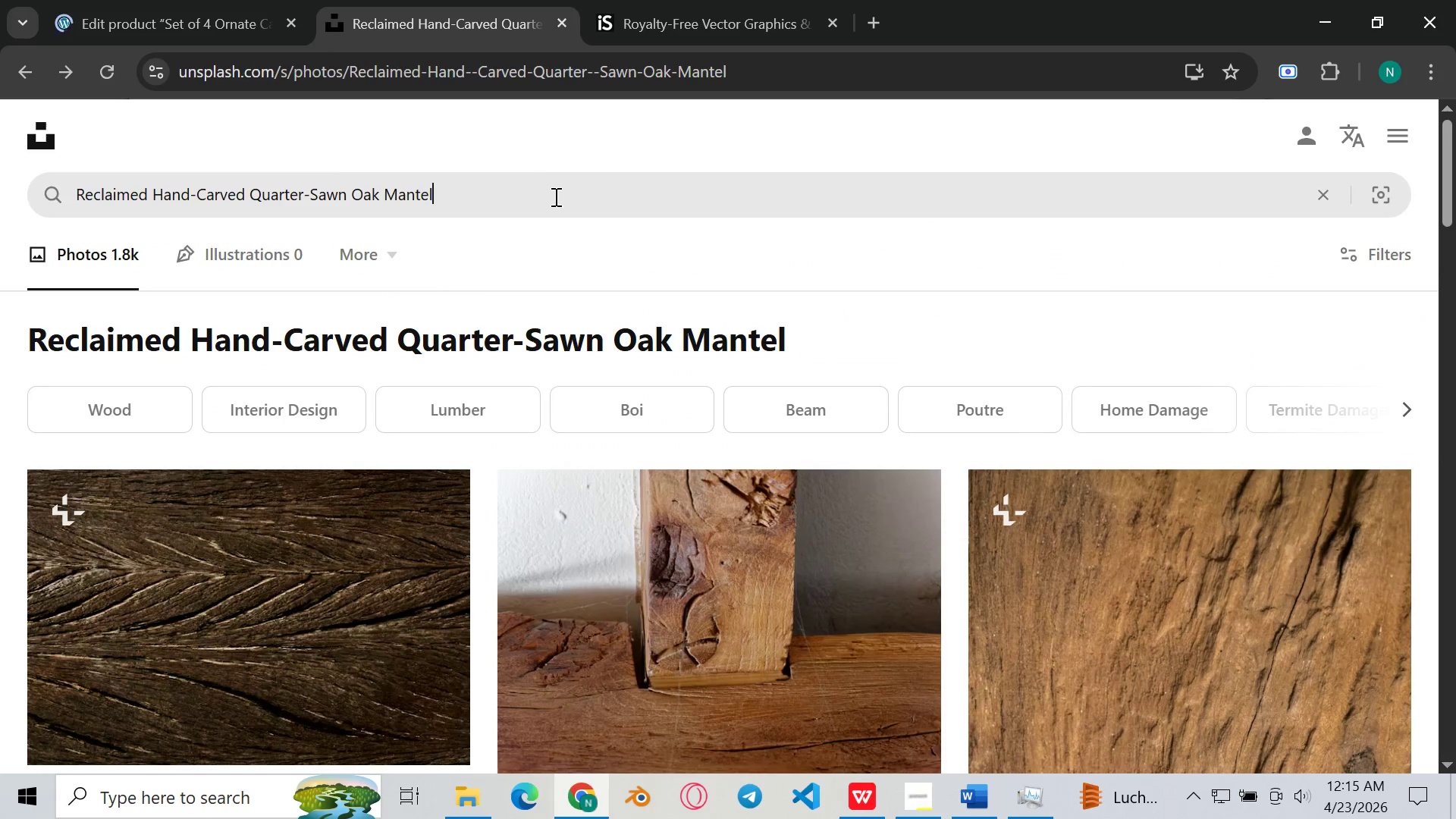 
key(Control+A)
 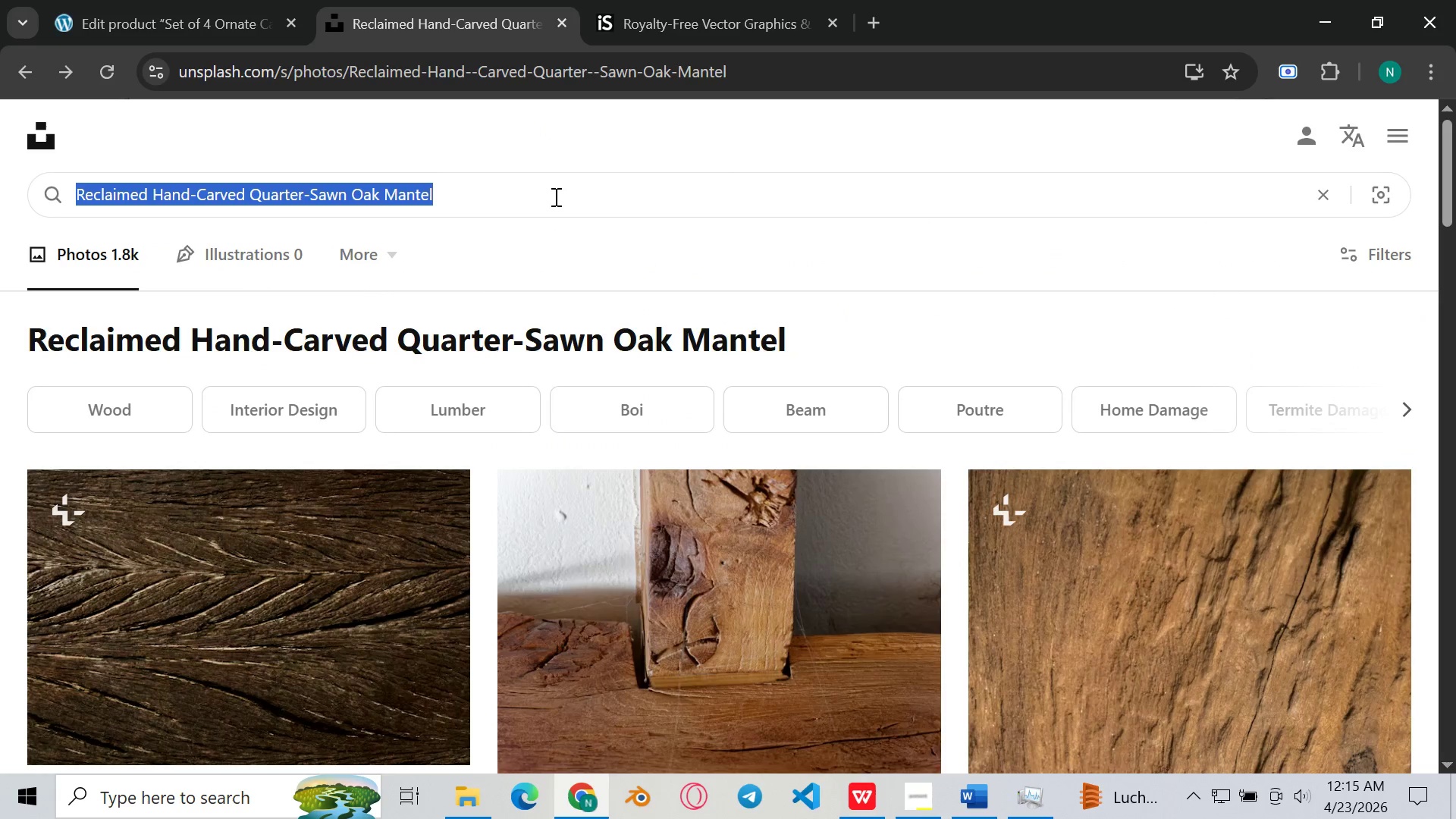 
key(Backspace)
 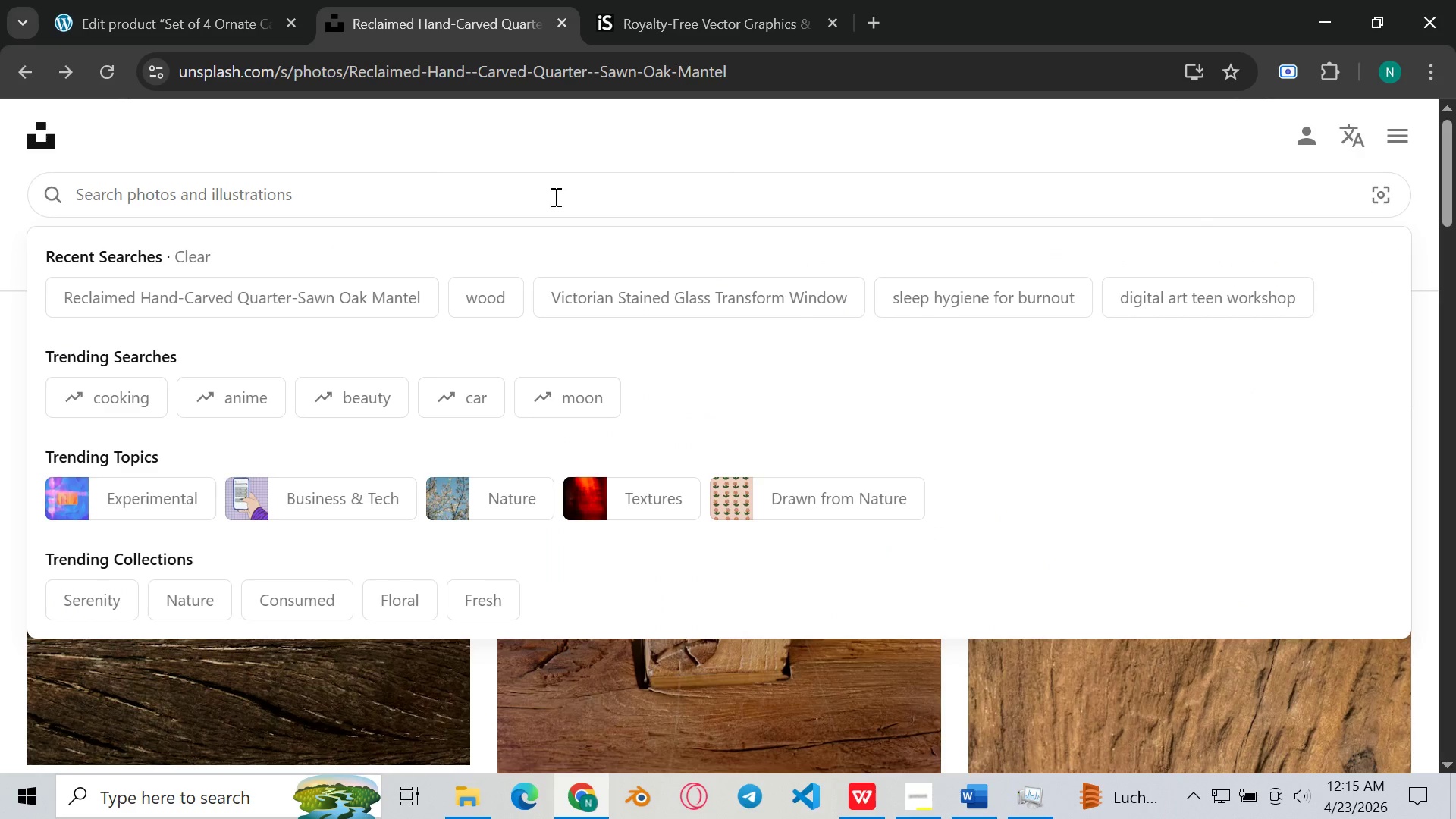 
key(Control+ControlLeft)
 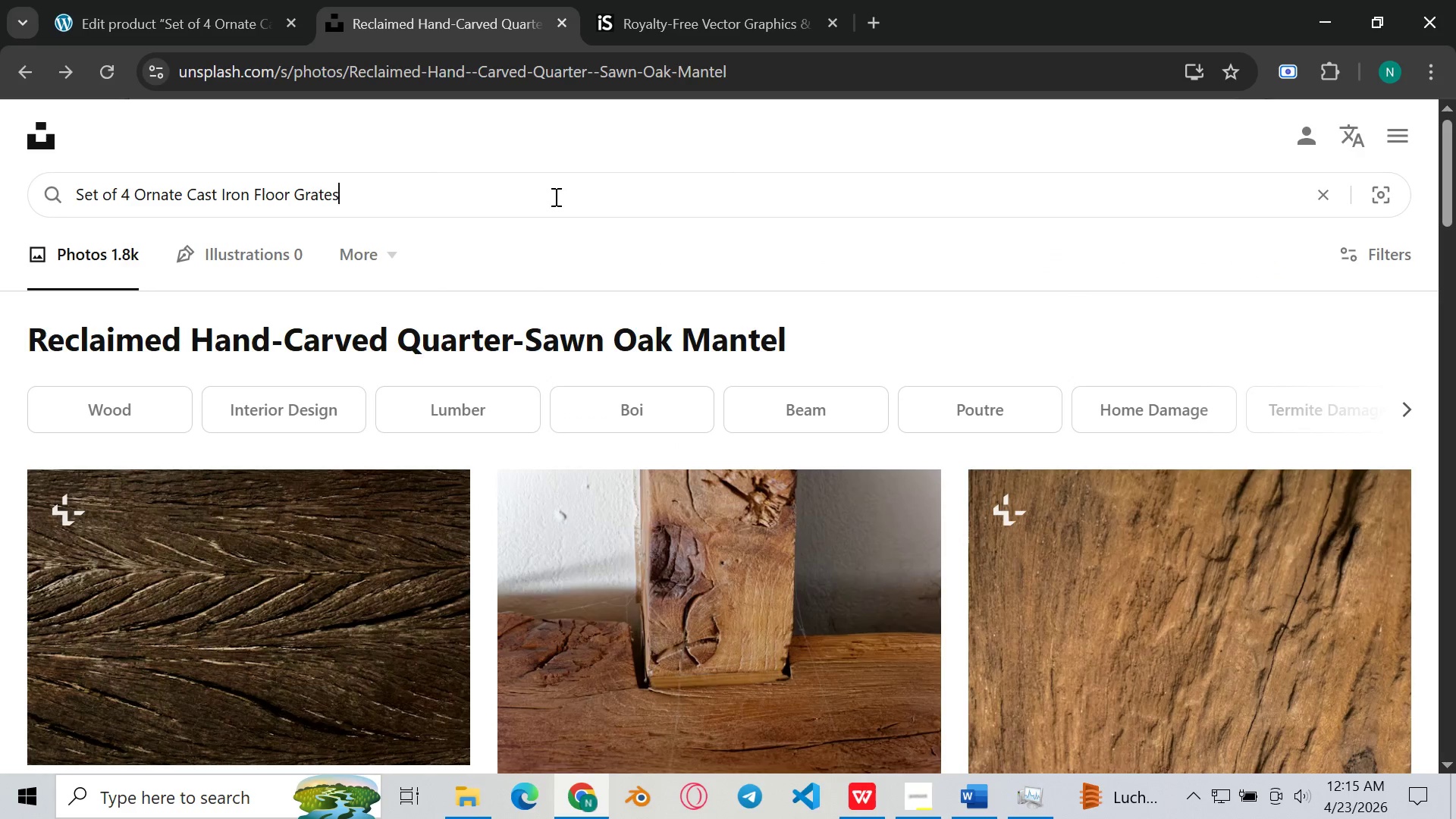 
key(Control+V)
 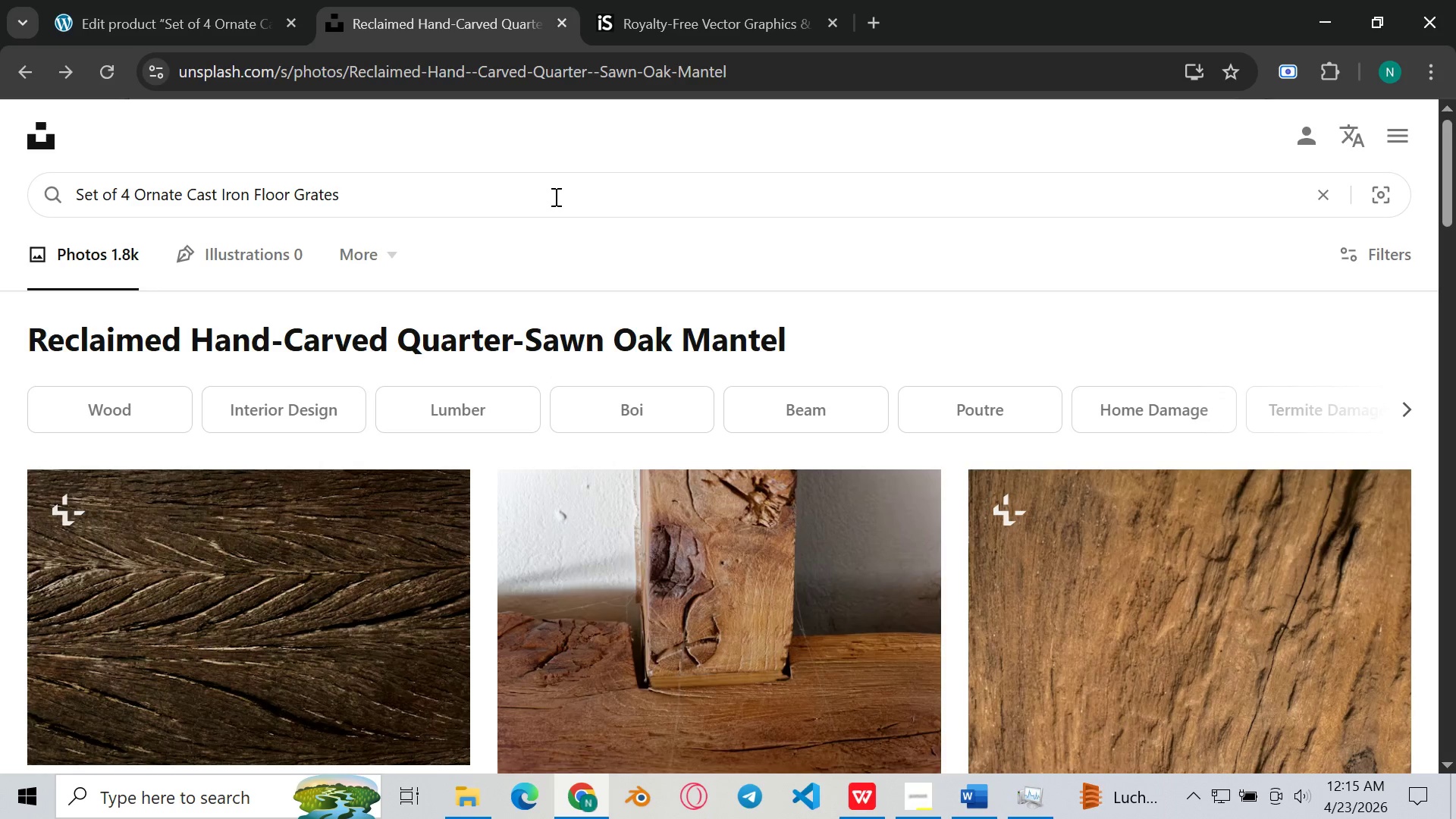 
key(Control+Enter)
 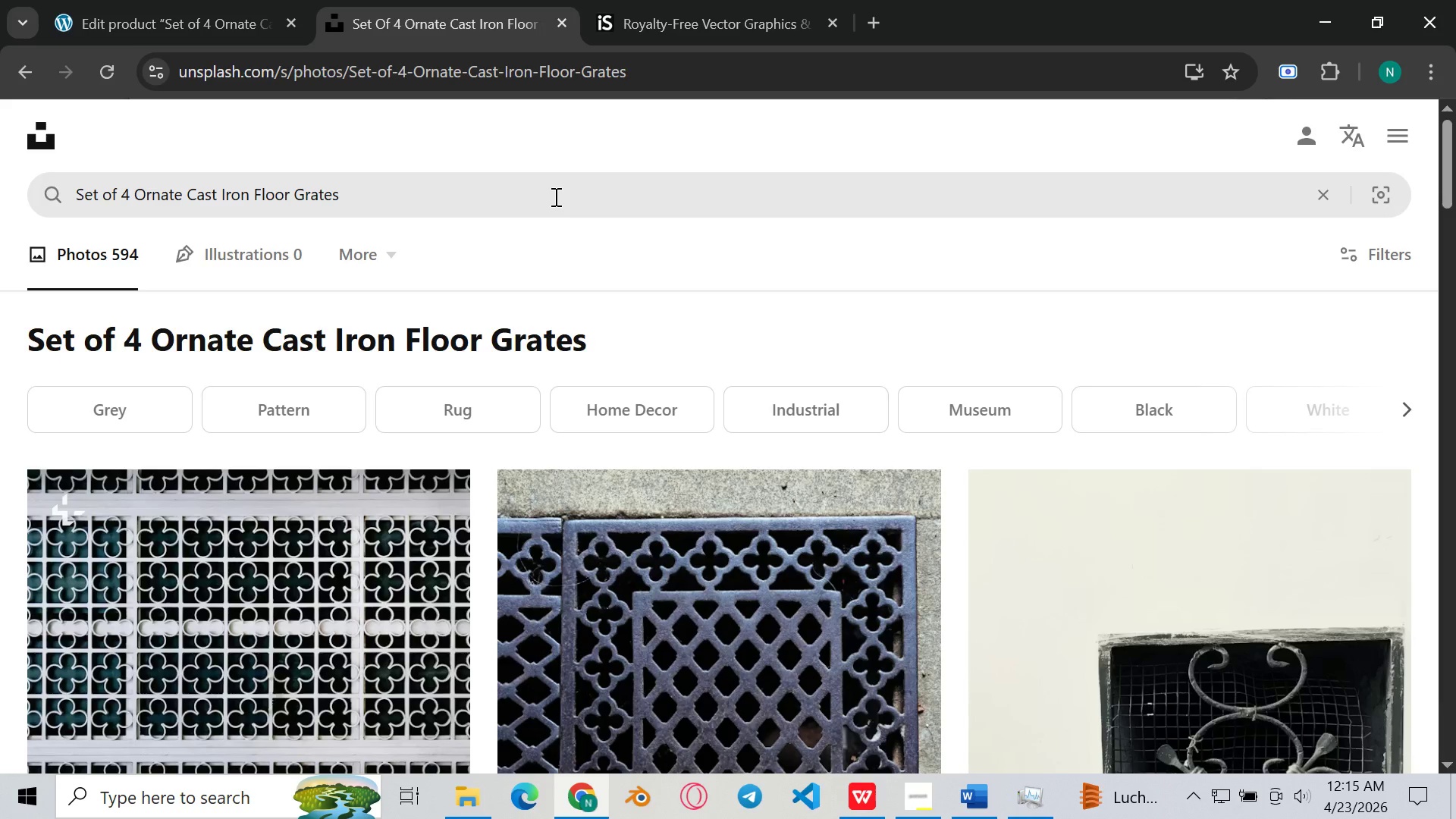 
scroll: coordinate [554, 196], scroll_direction: none, amount: 0.0
 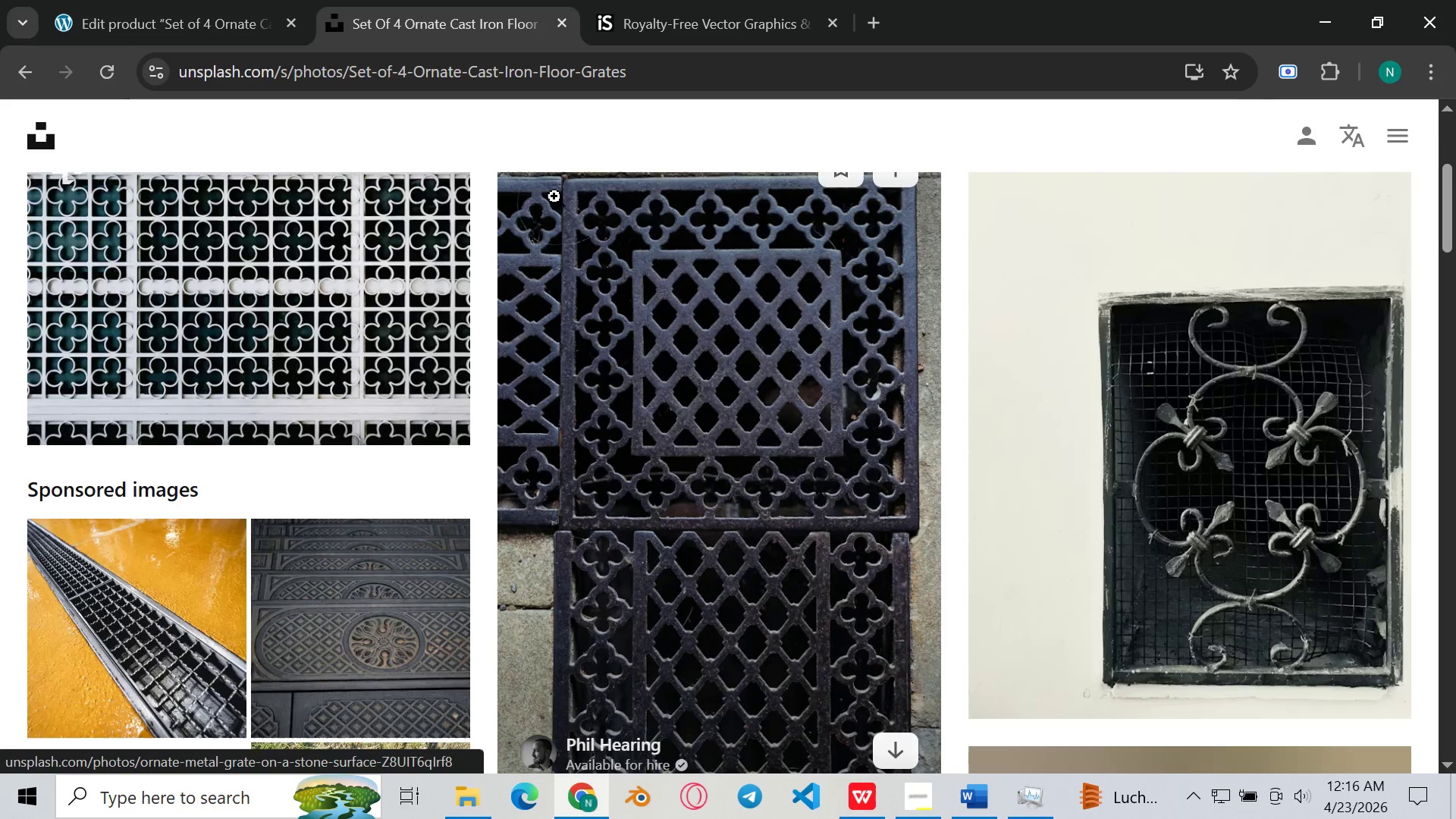 
scroll: coordinate [554, 196], scroll_direction: down, amount: 3.0
 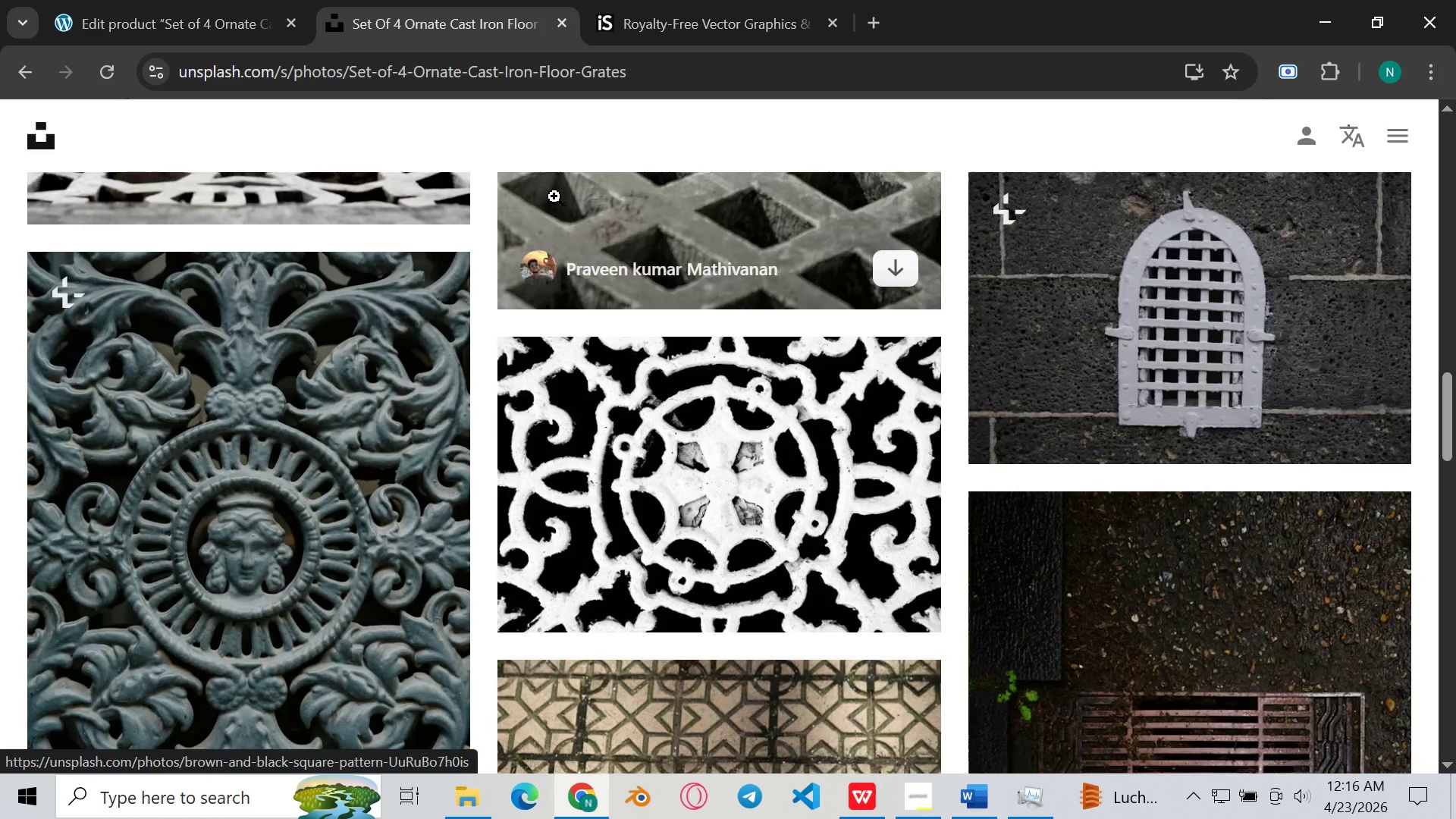 
scroll: coordinate [554, 196], scroll_direction: up, amount: 3.0
 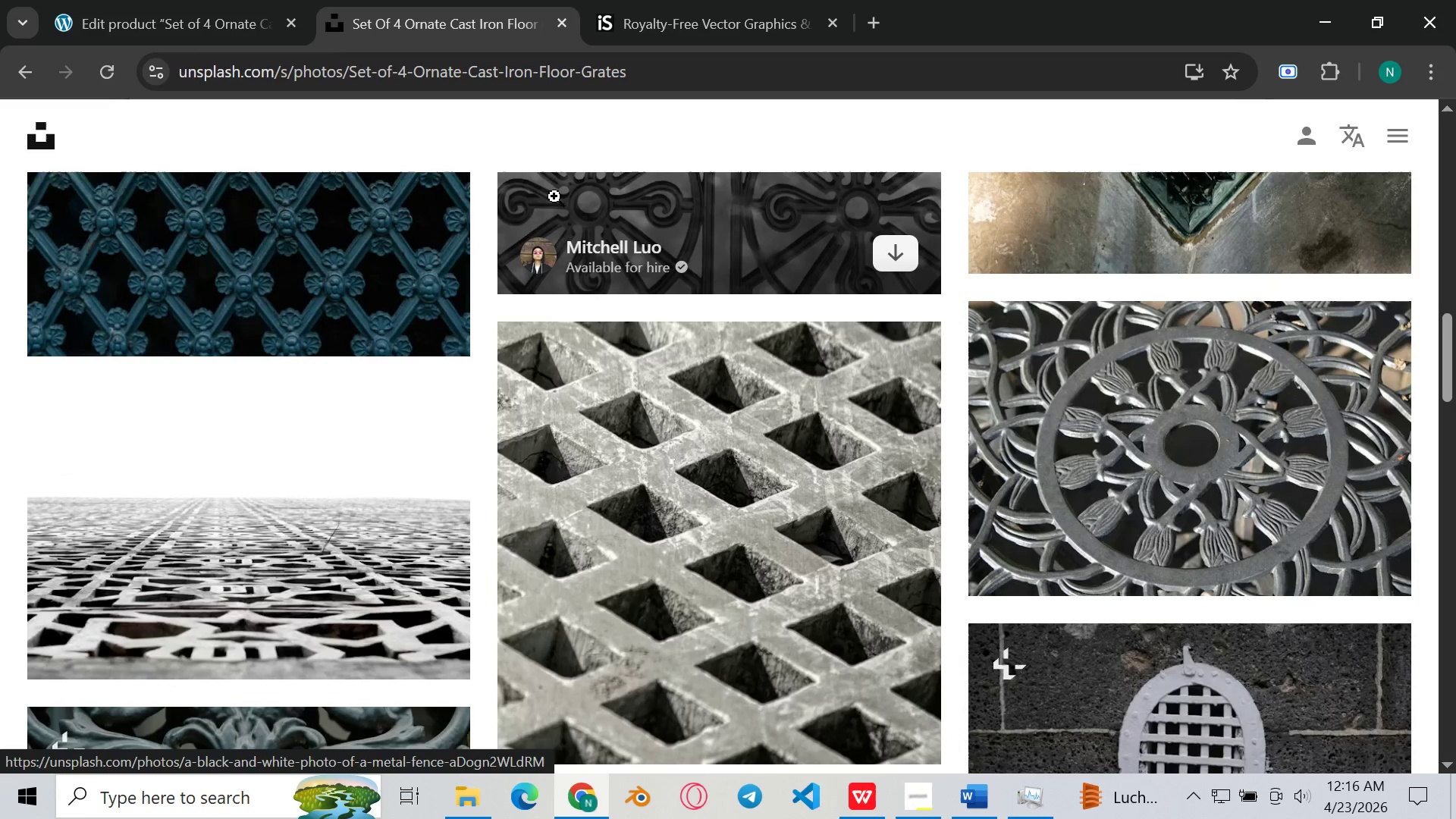 
scroll: coordinate [554, 196], scroll_direction: none, amount: 0.0
 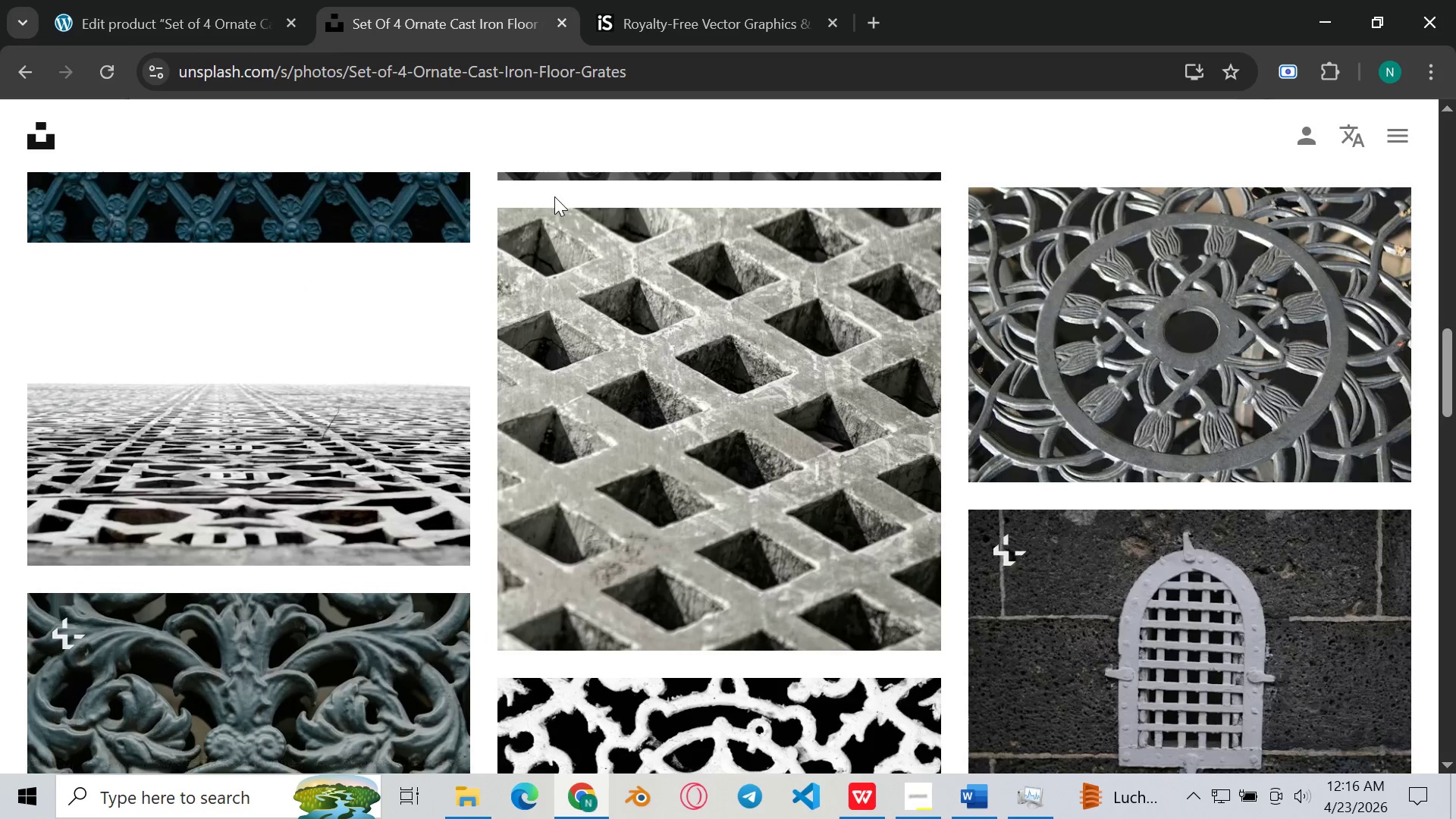 
scroll: coordinate [554, 196], scroll_direction: down, amount: 2.0
 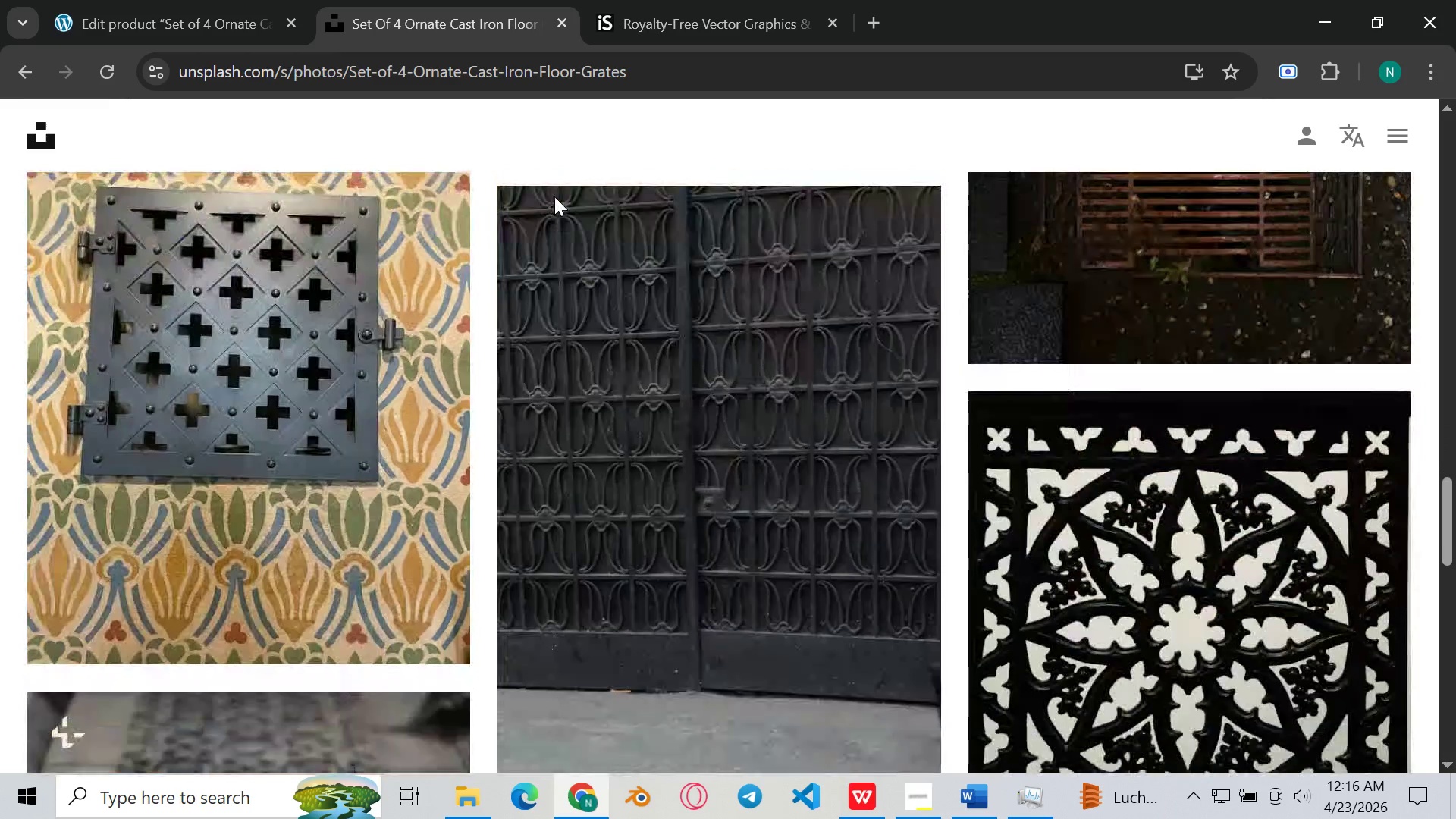 
scroll: coordinate [554, 196], scroll_direction: up, amount: 9.0
 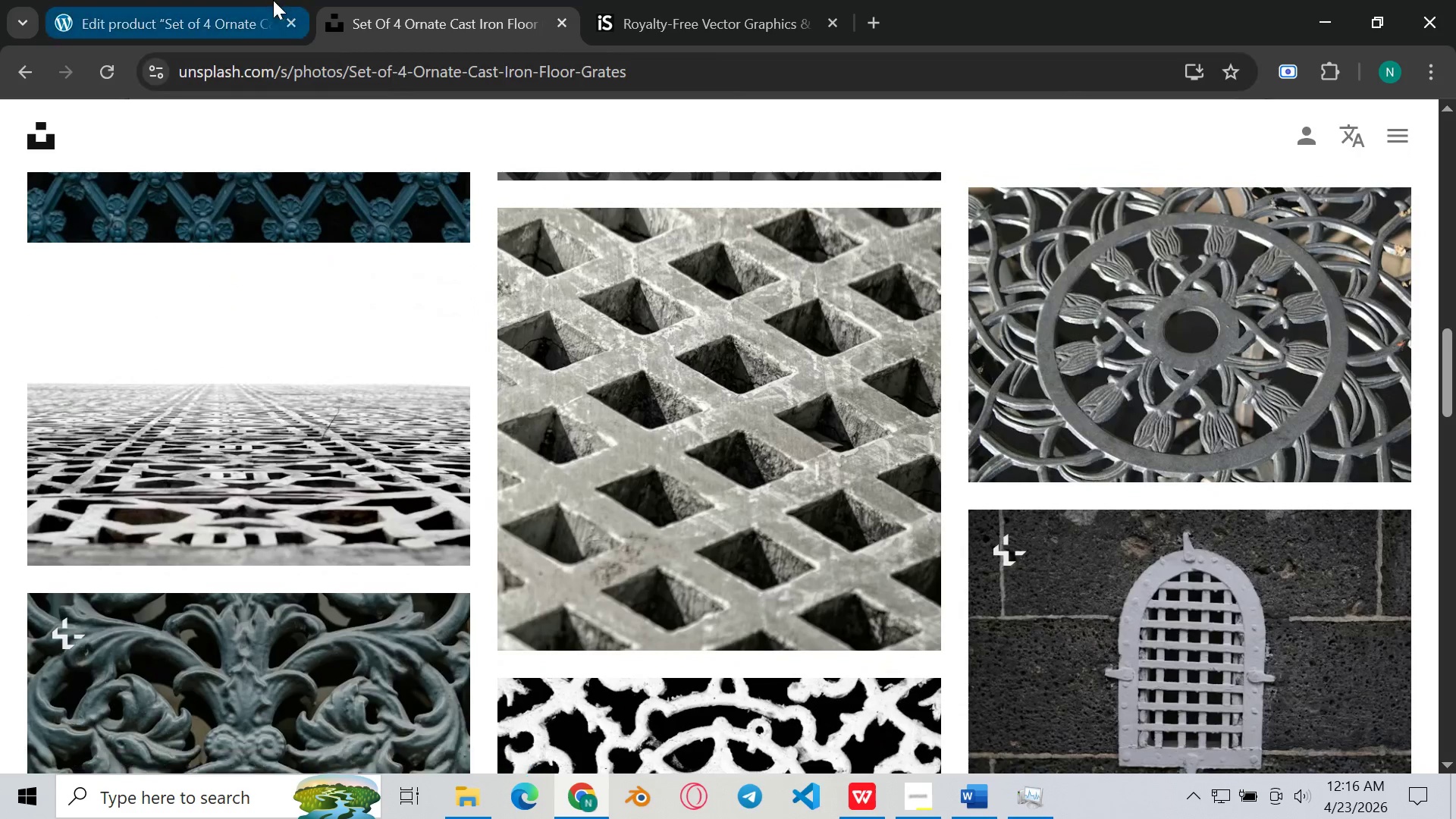 
left_click([265, 0])
 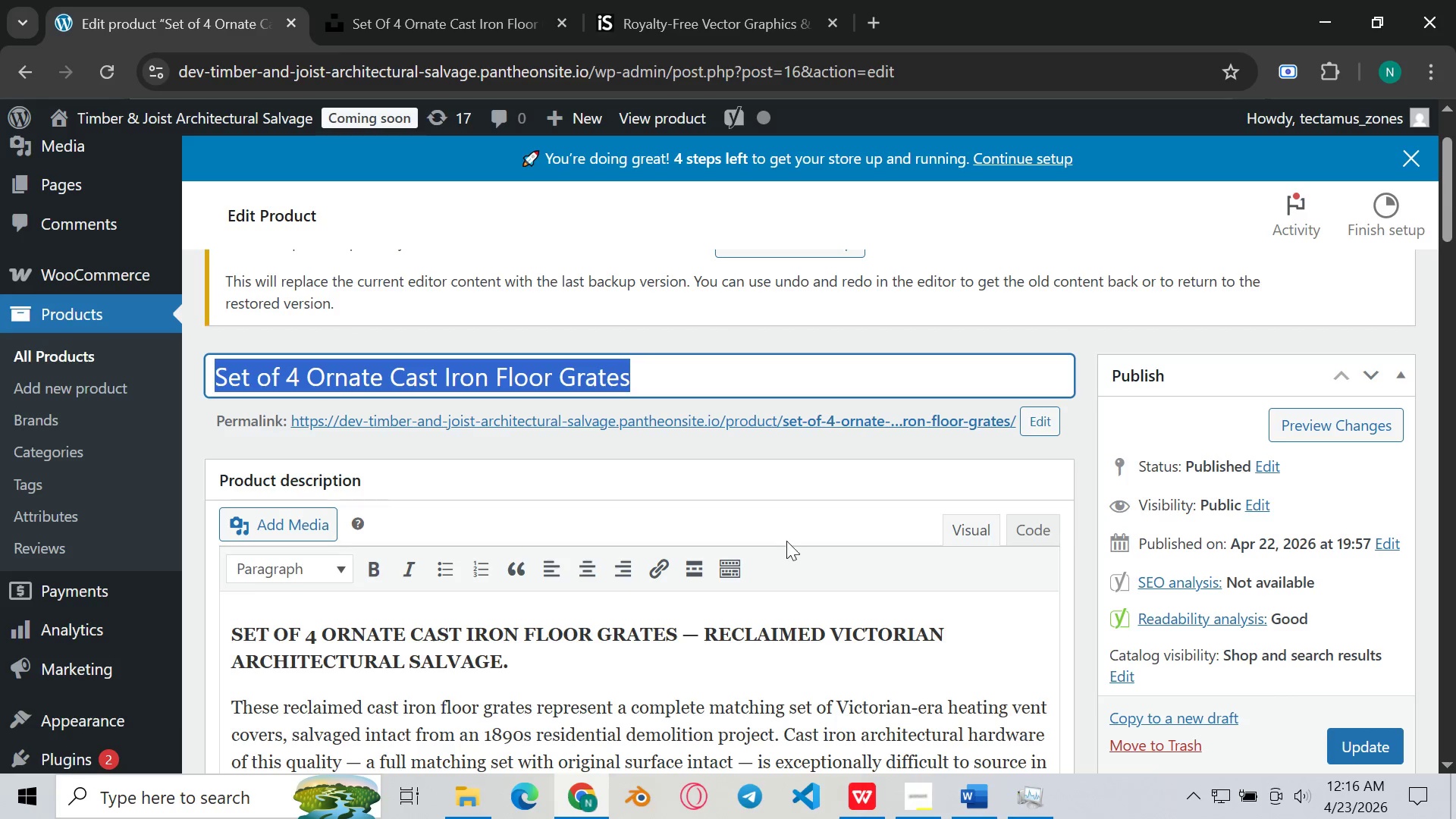 
left_click([802, 591])
 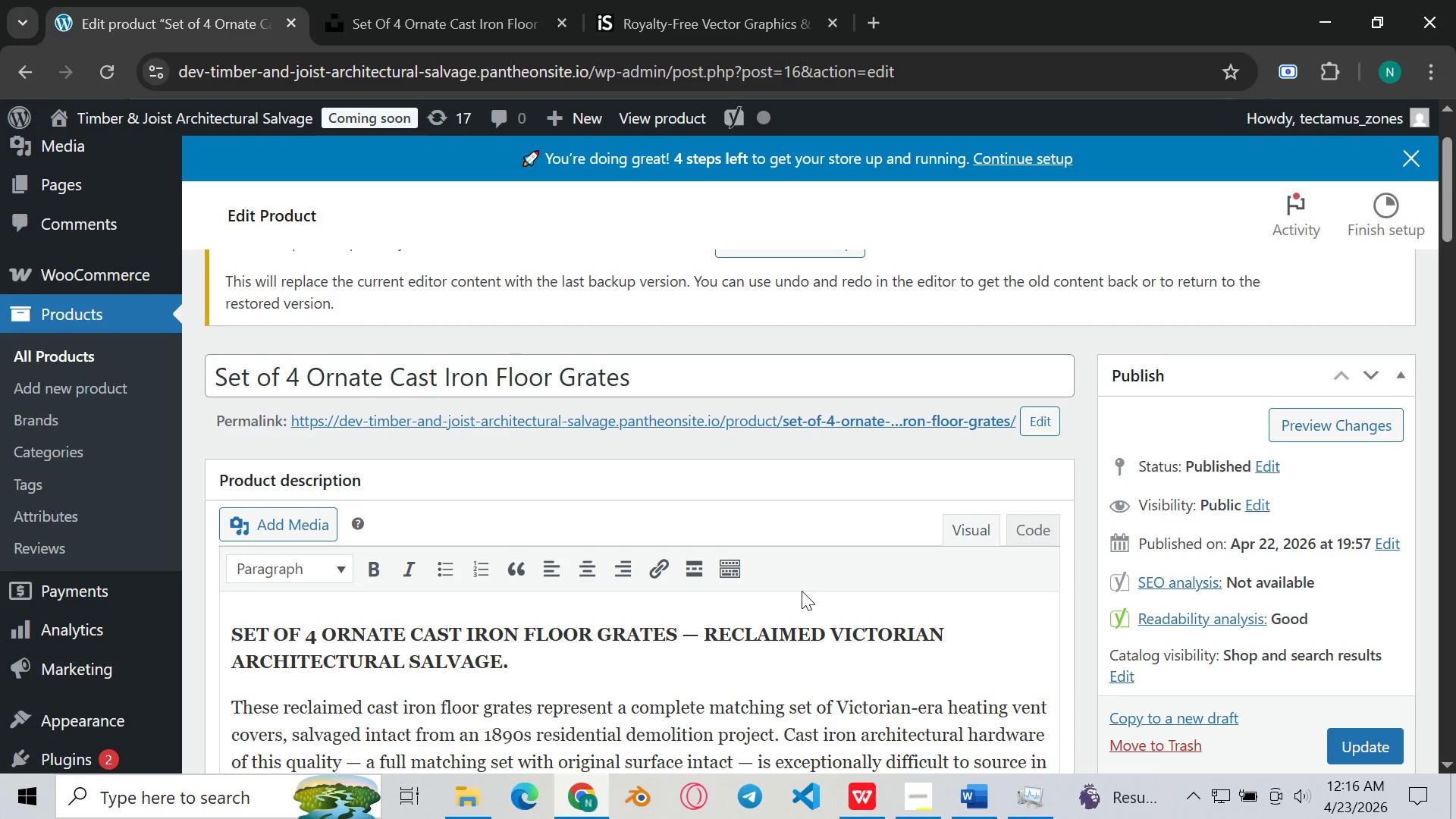 
scroll: coordinate [687, 494], scroll_direction: down, amount: 2.0
 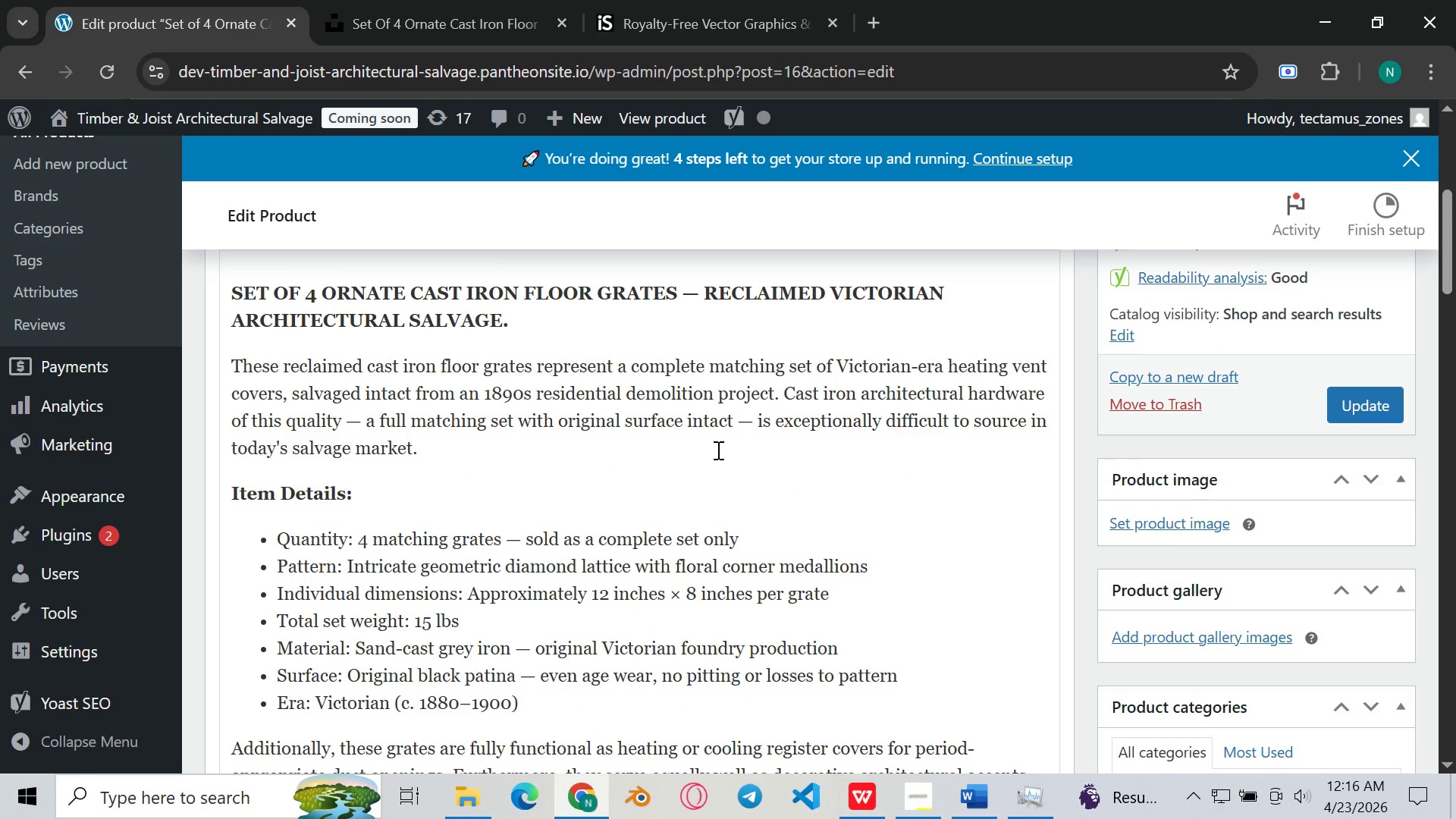 
wait(6.57)
 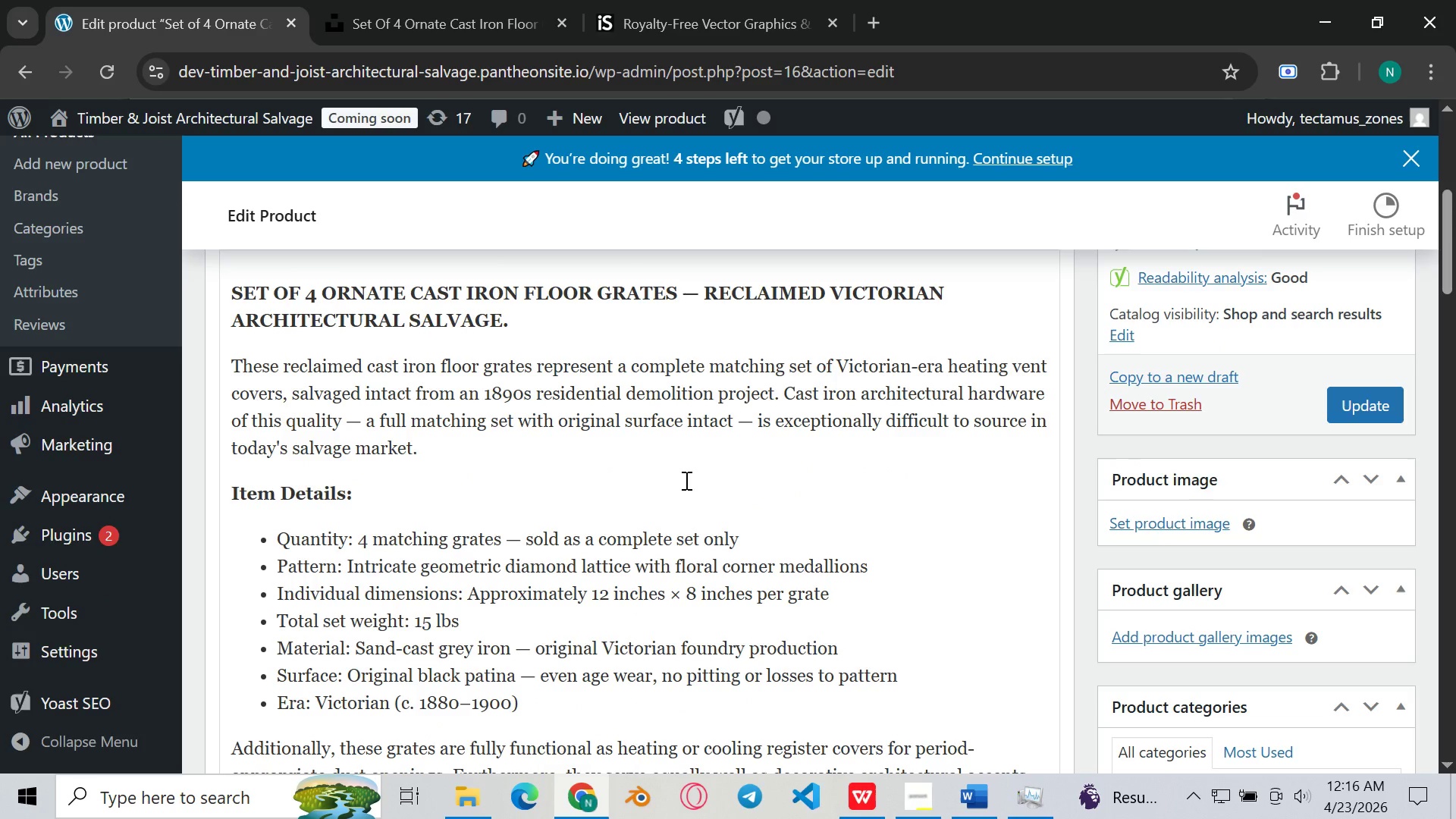 
left_click([463, 4])
 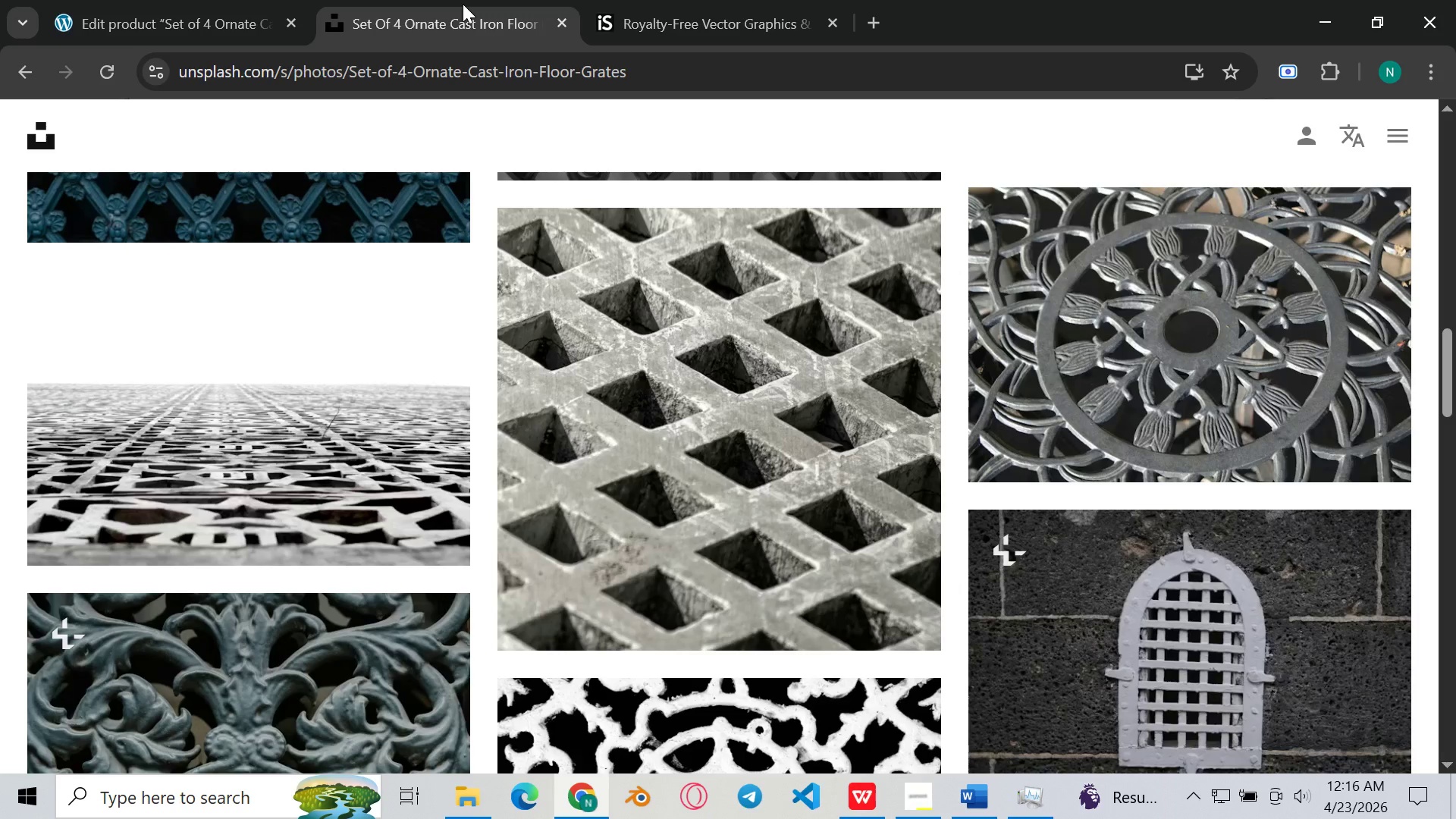 
scroll: coordinate [479, 12], scroll_direction: down, amount: 2.0
 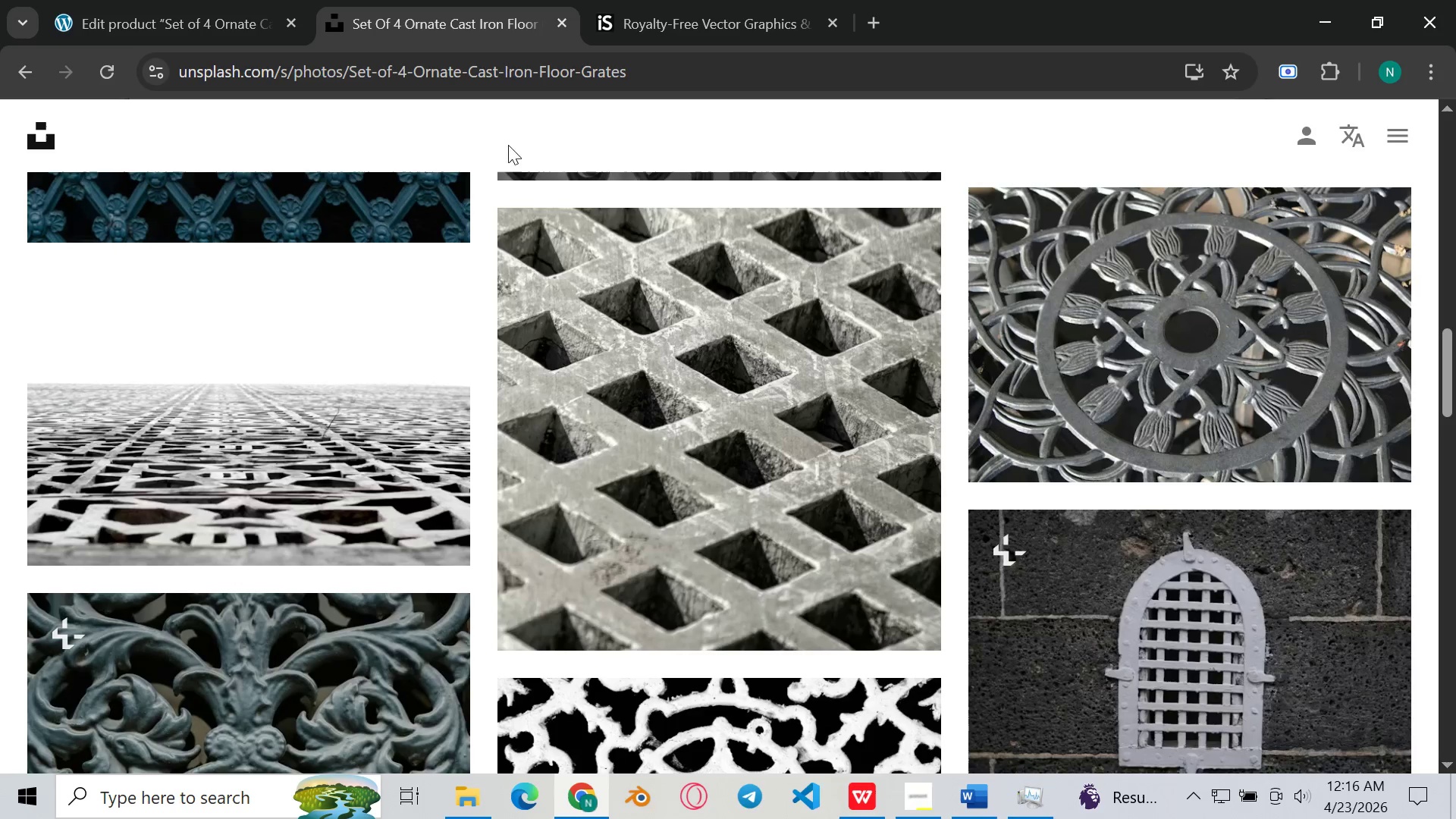 
scroll: coordinate [652, 199], scroll_direction: up, amount: 13.0
 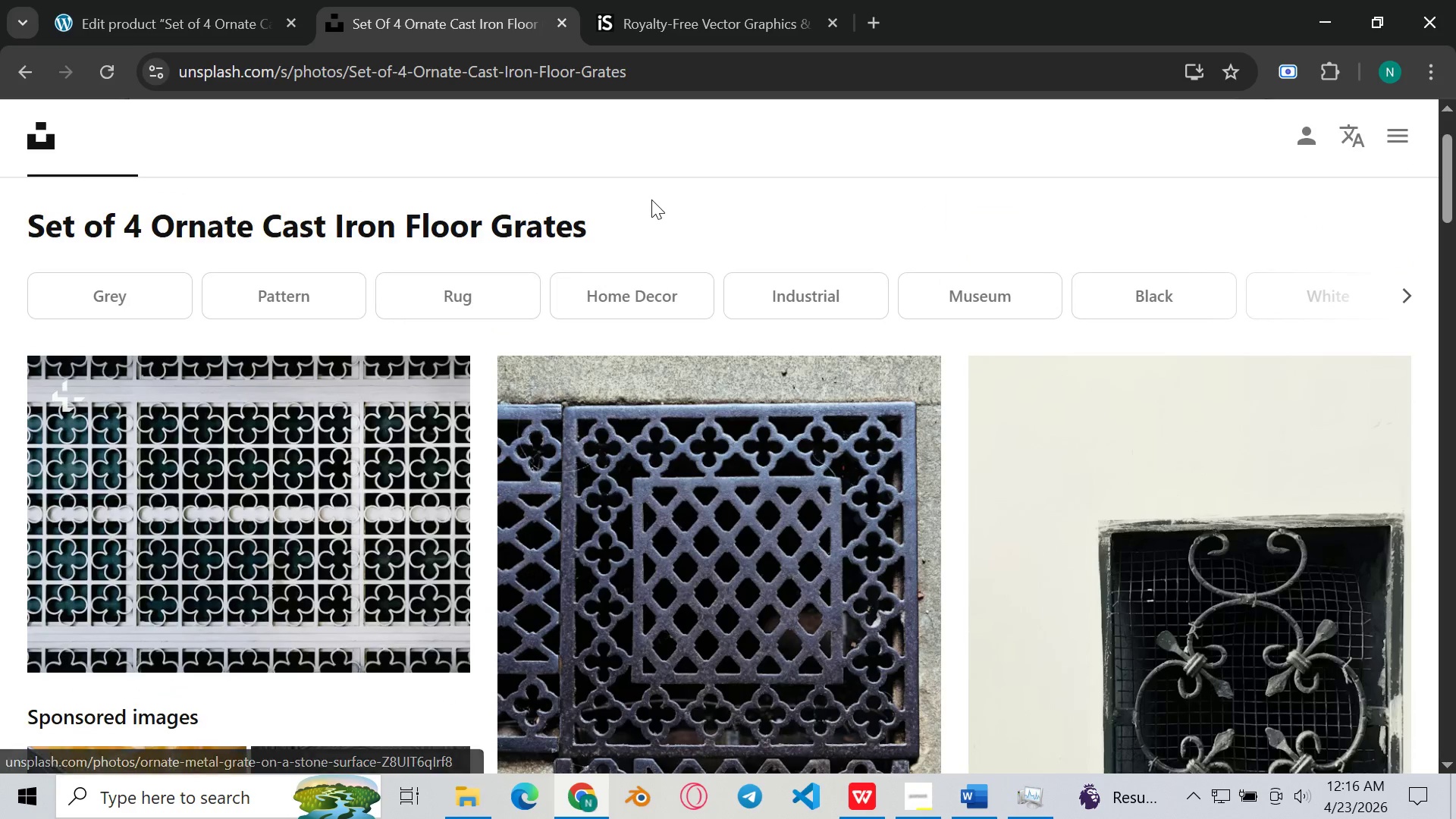 
scroll: coordinate [651, 193], scroll_direction: down, amount: 17.0
 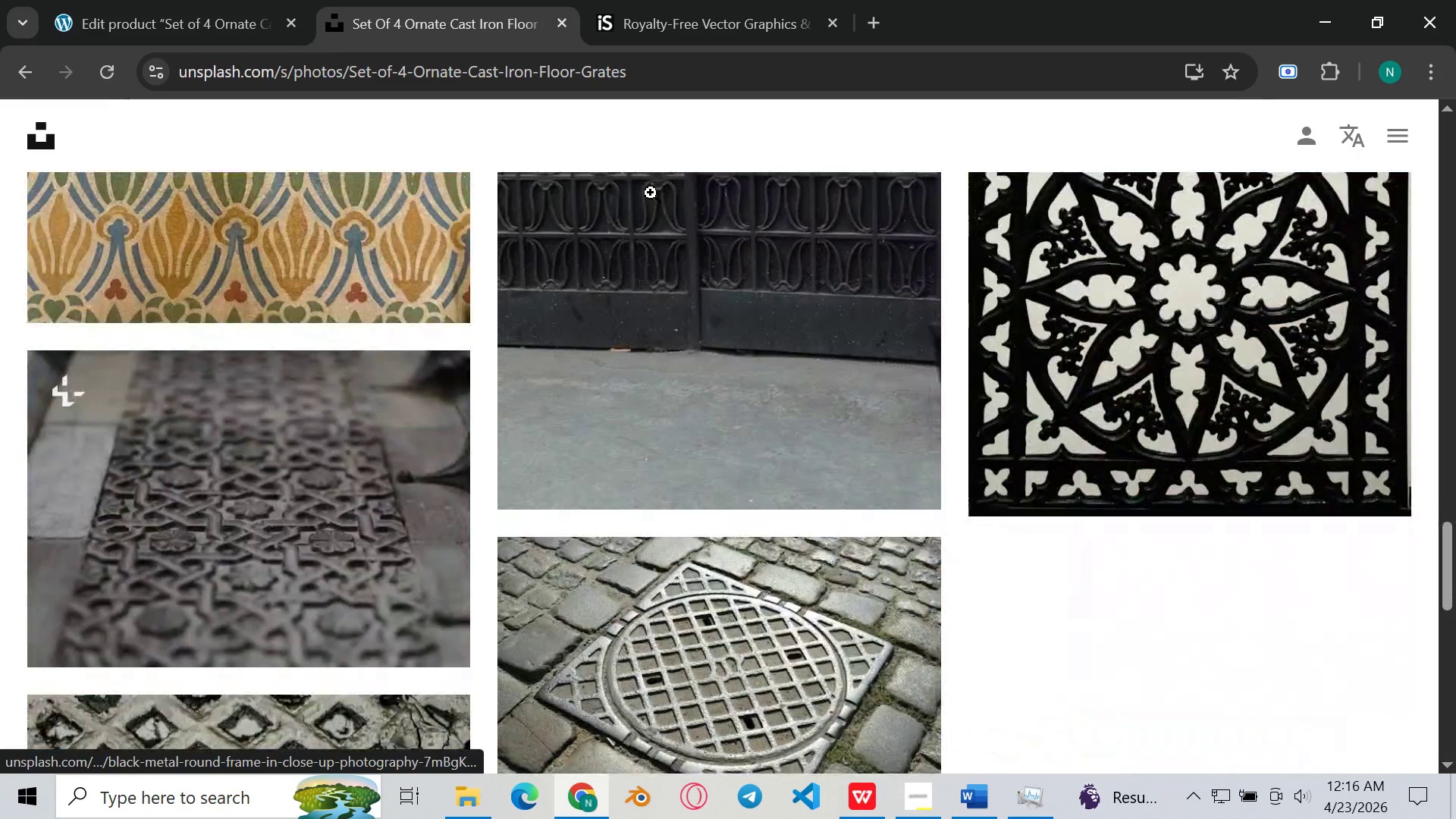 
scroll: coordinate [651, 193], scroll_direction: up, amount: 8.0
 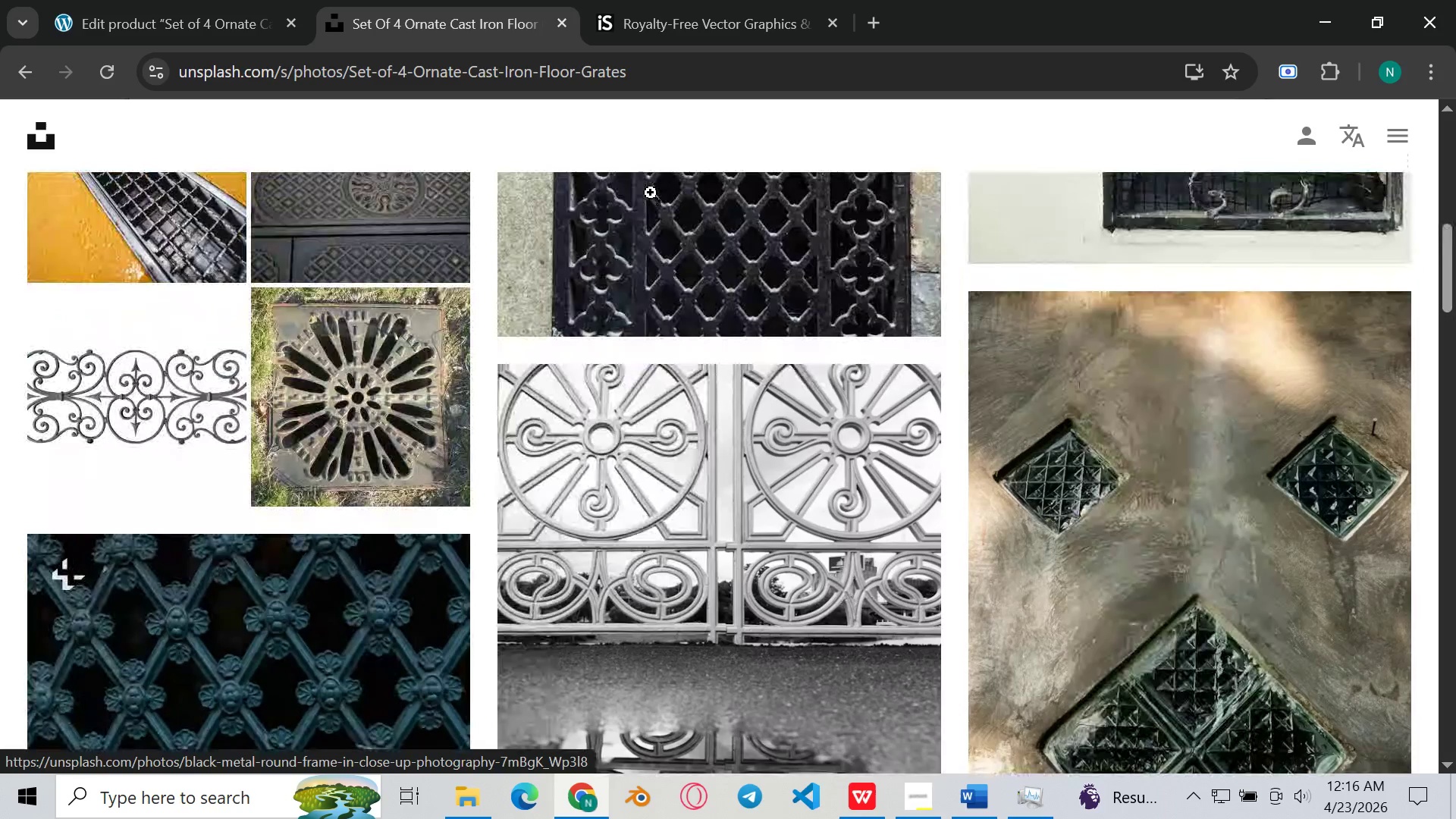 
scroll: coordinate [651, 193], scroll_direction: down, amount: 4.0
 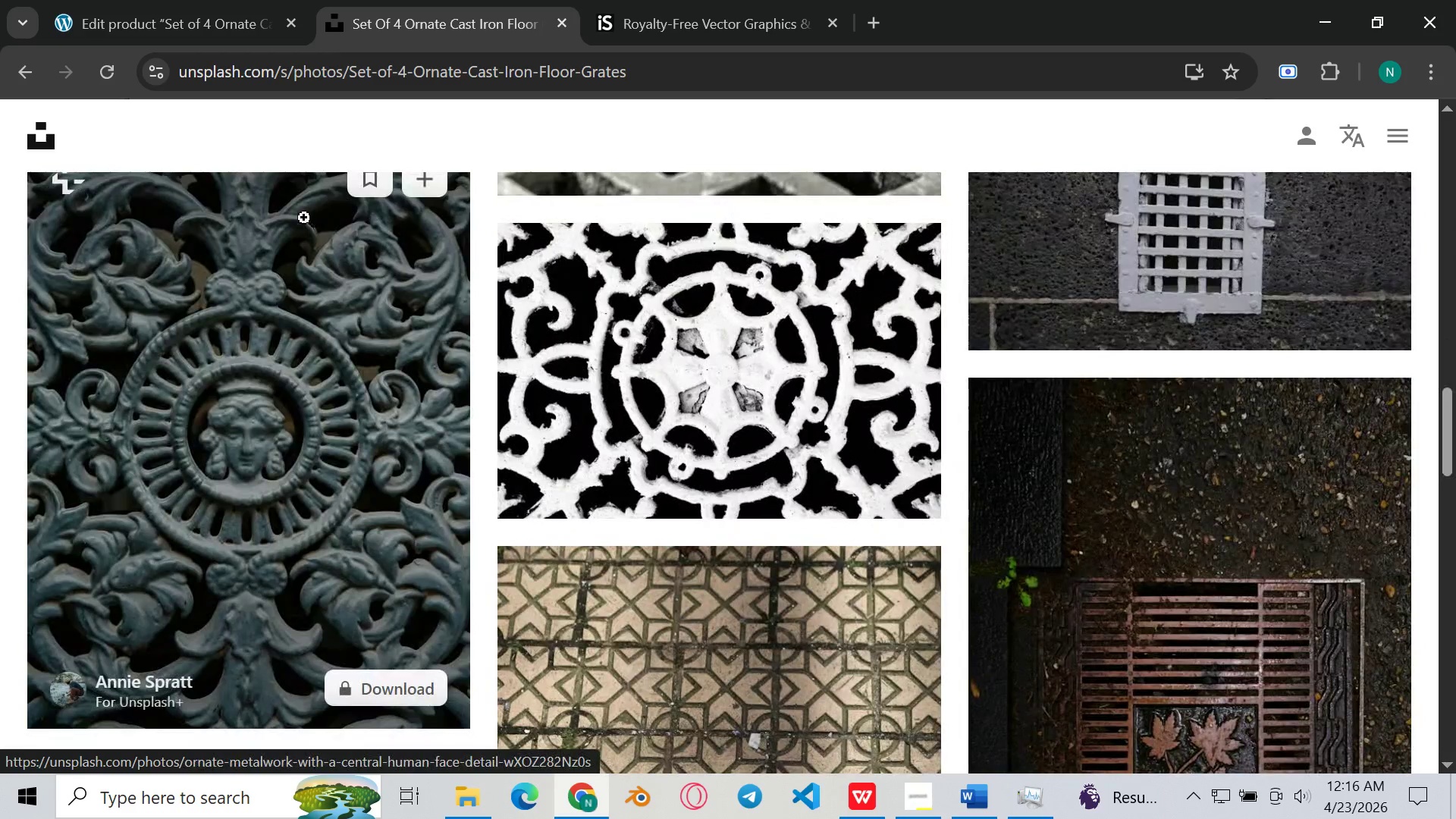 
left_click([317, 260])
 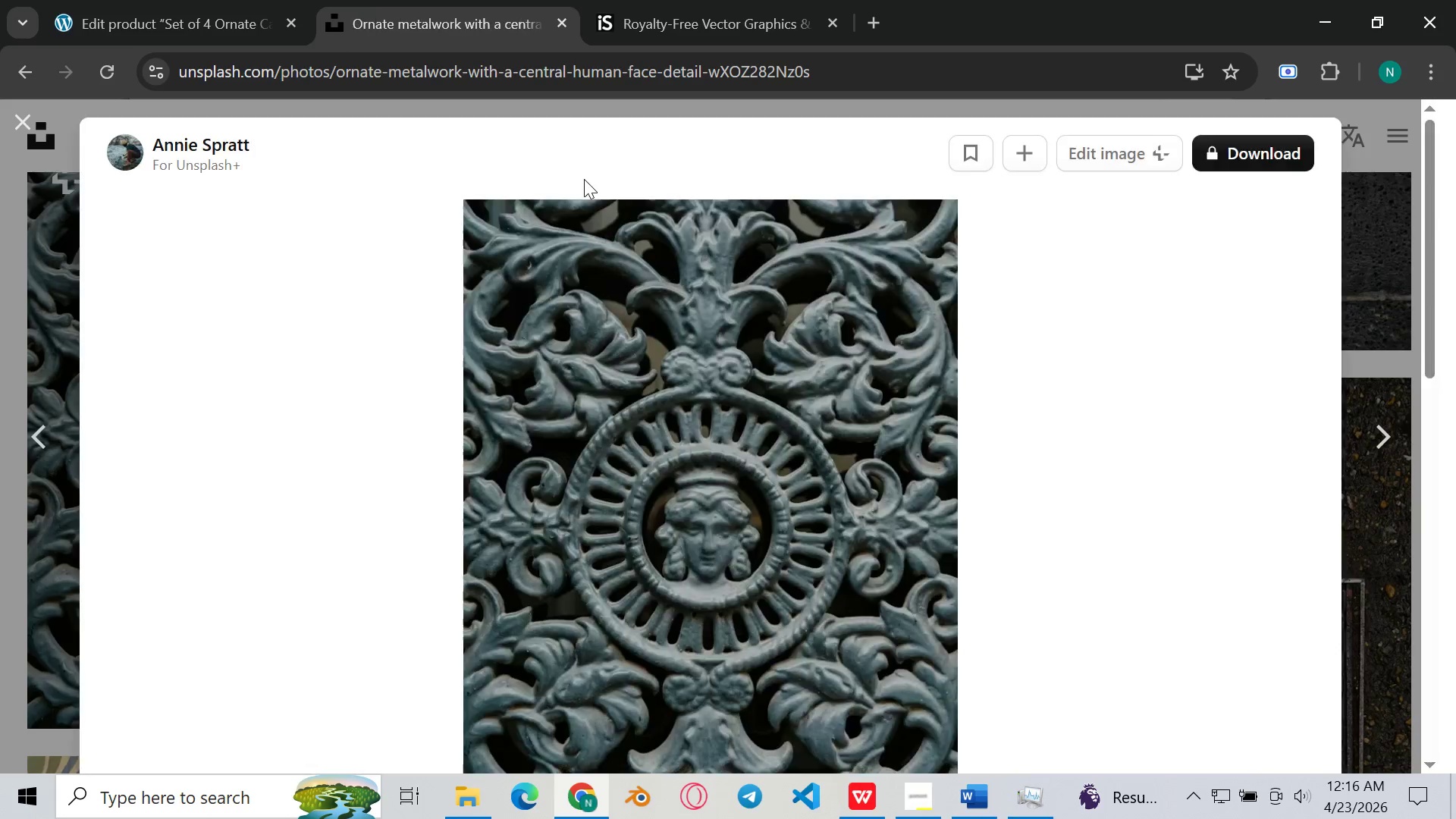 
wait(5.42)
 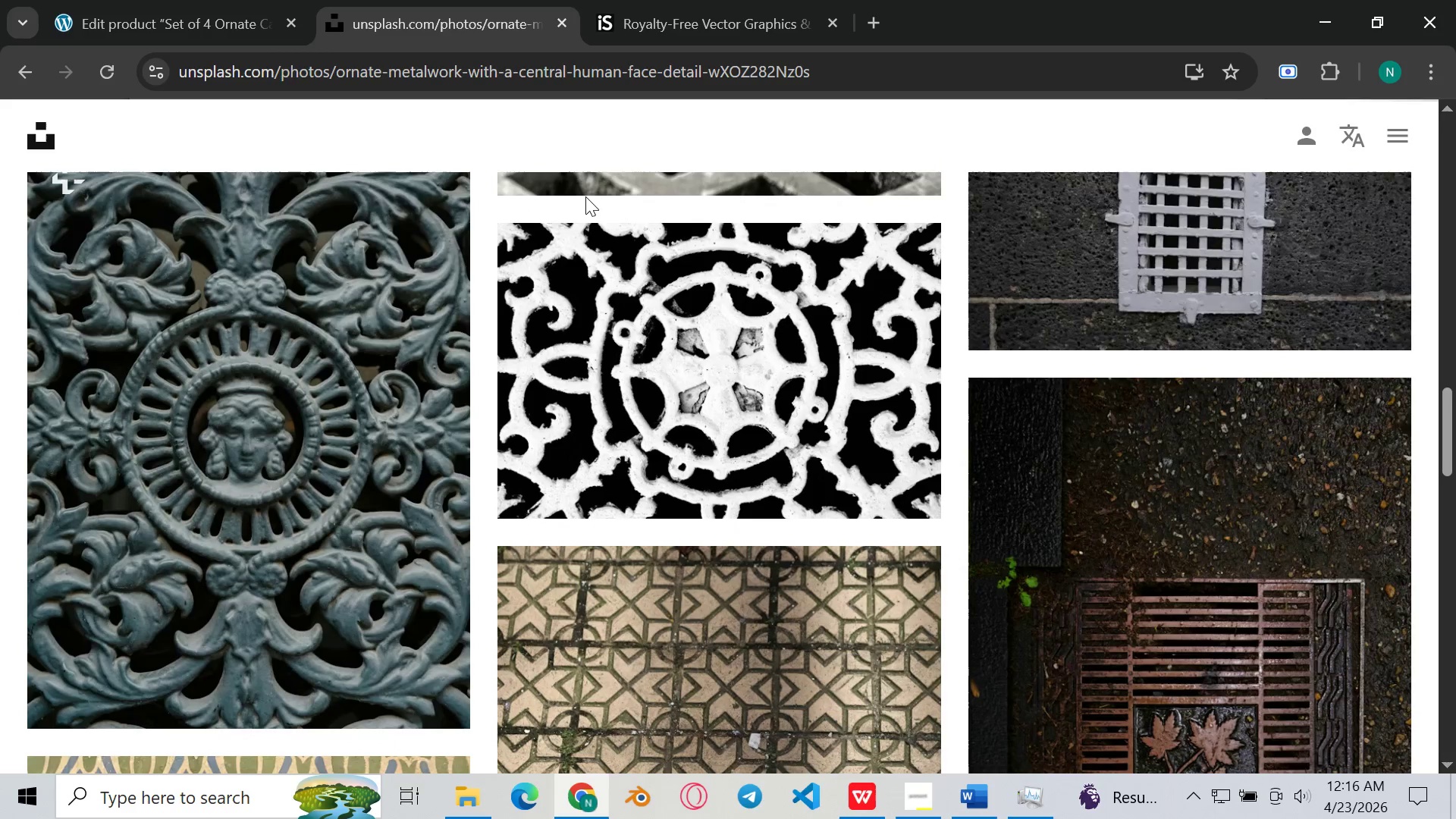 
scroll: coordinate [1034, 276], scroll_direction: down, amount: 1.0
 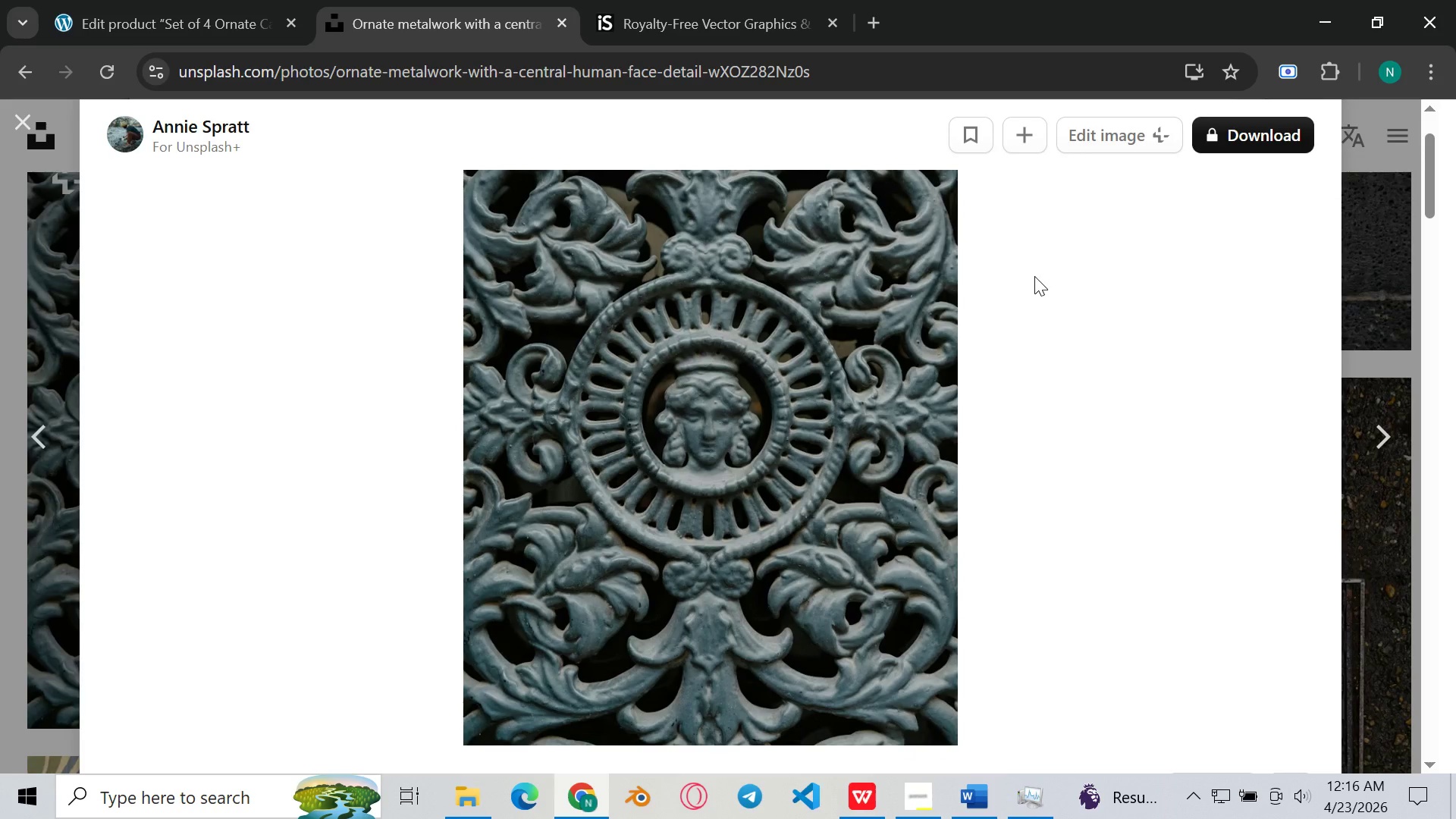 
scroll: coordinate [1034, 276], scroll_direction: none, amount: 0.0
 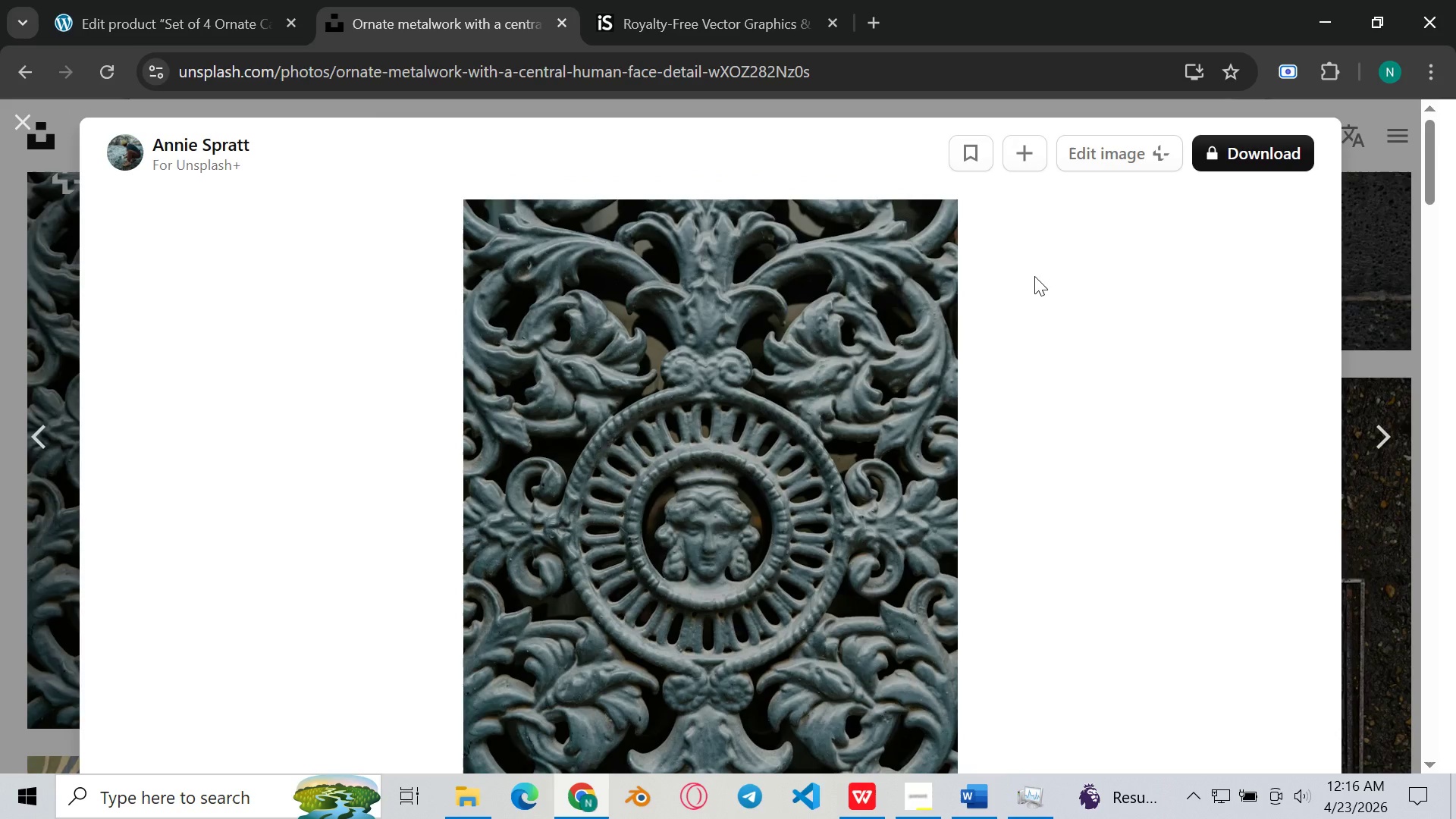 
wait(6.95)
 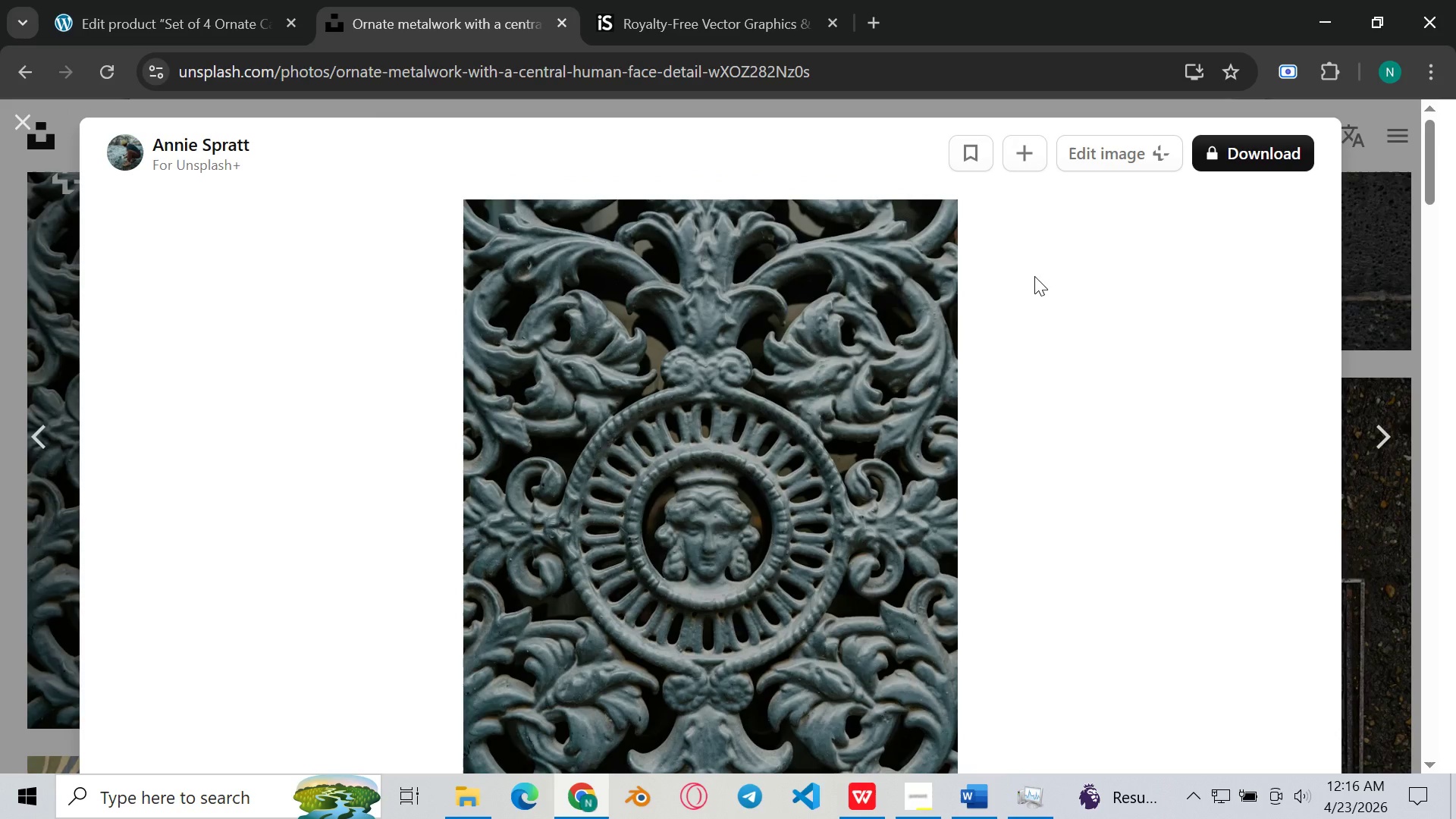 
left_click([1122, 143])
 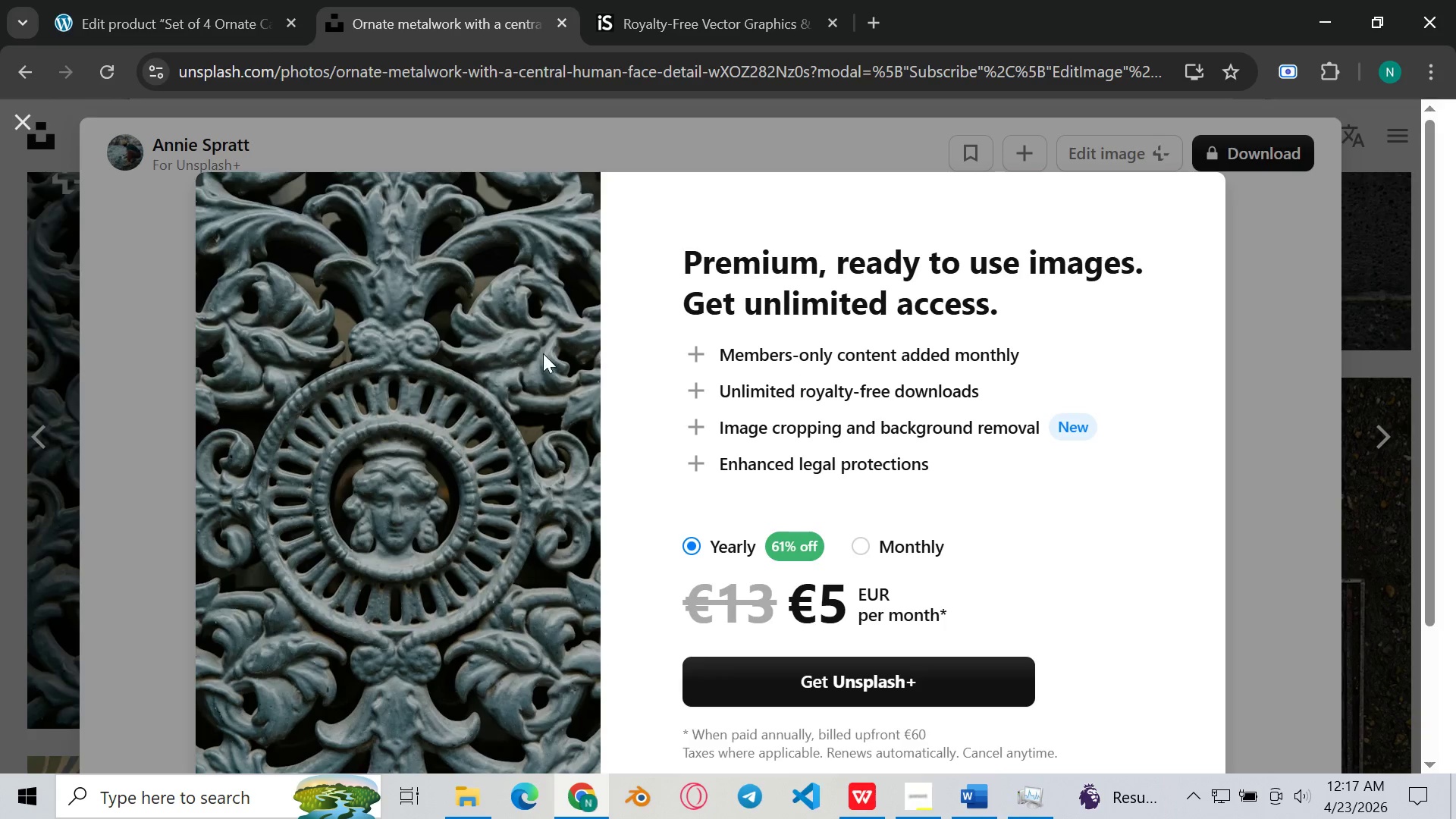 
scroll: coordinate [532, 330], scroll_direction: none, amount: 0.0
 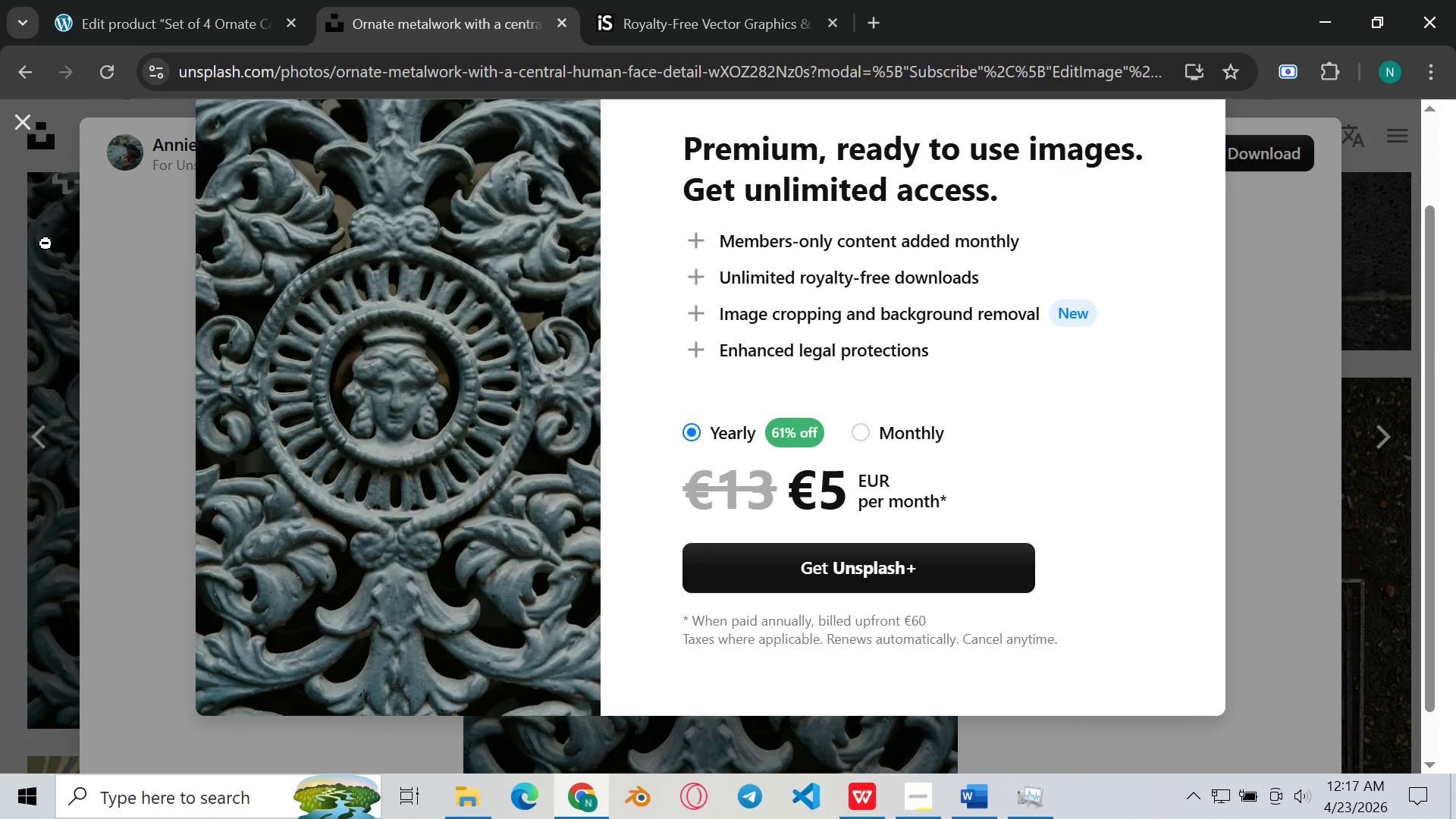 
left_click([14, 128])
 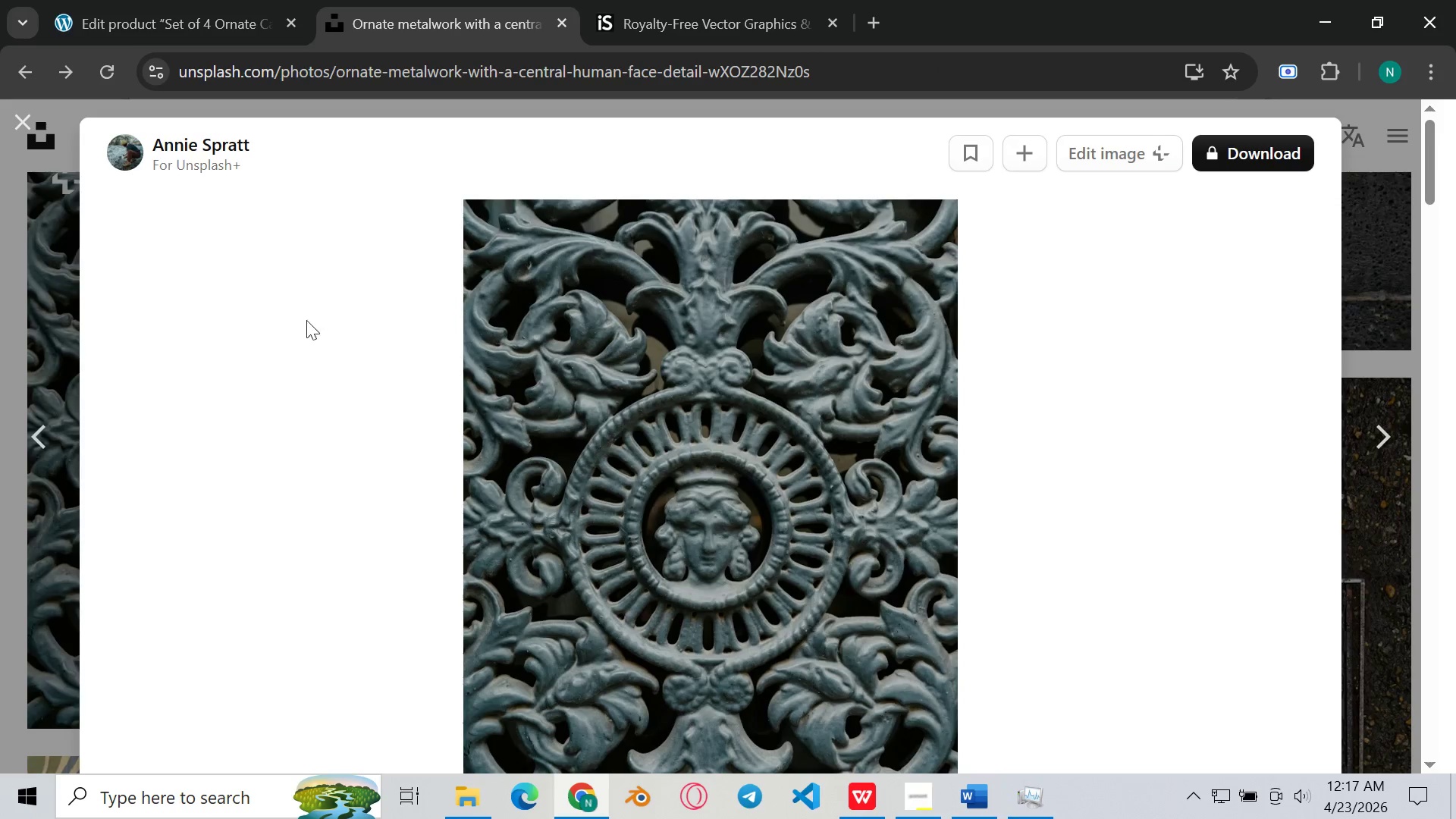 
left_click_drag(start_coordinate=[617, 428], to_coordinate=[578, 344])
 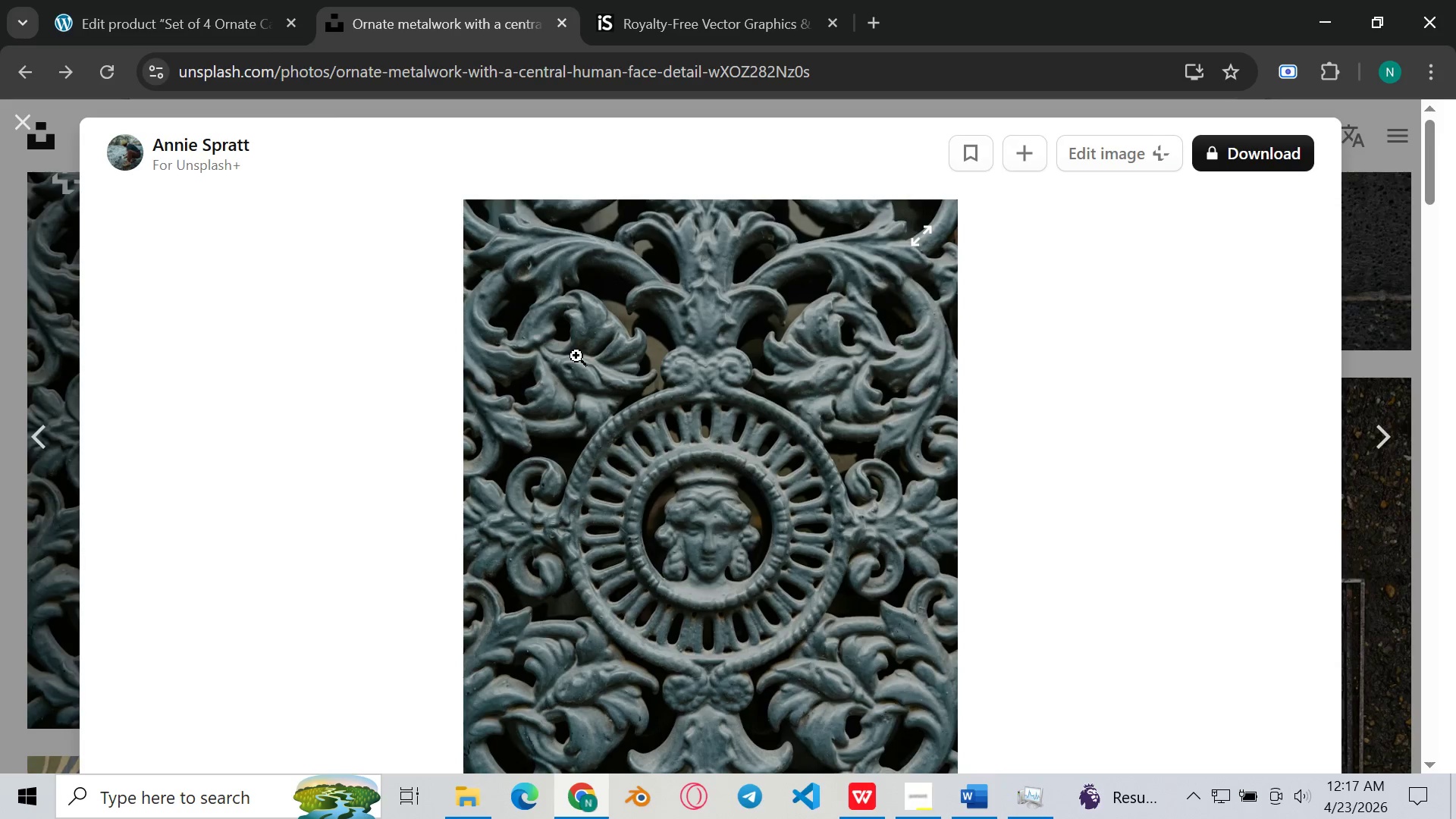 
left_click([576, 356])
 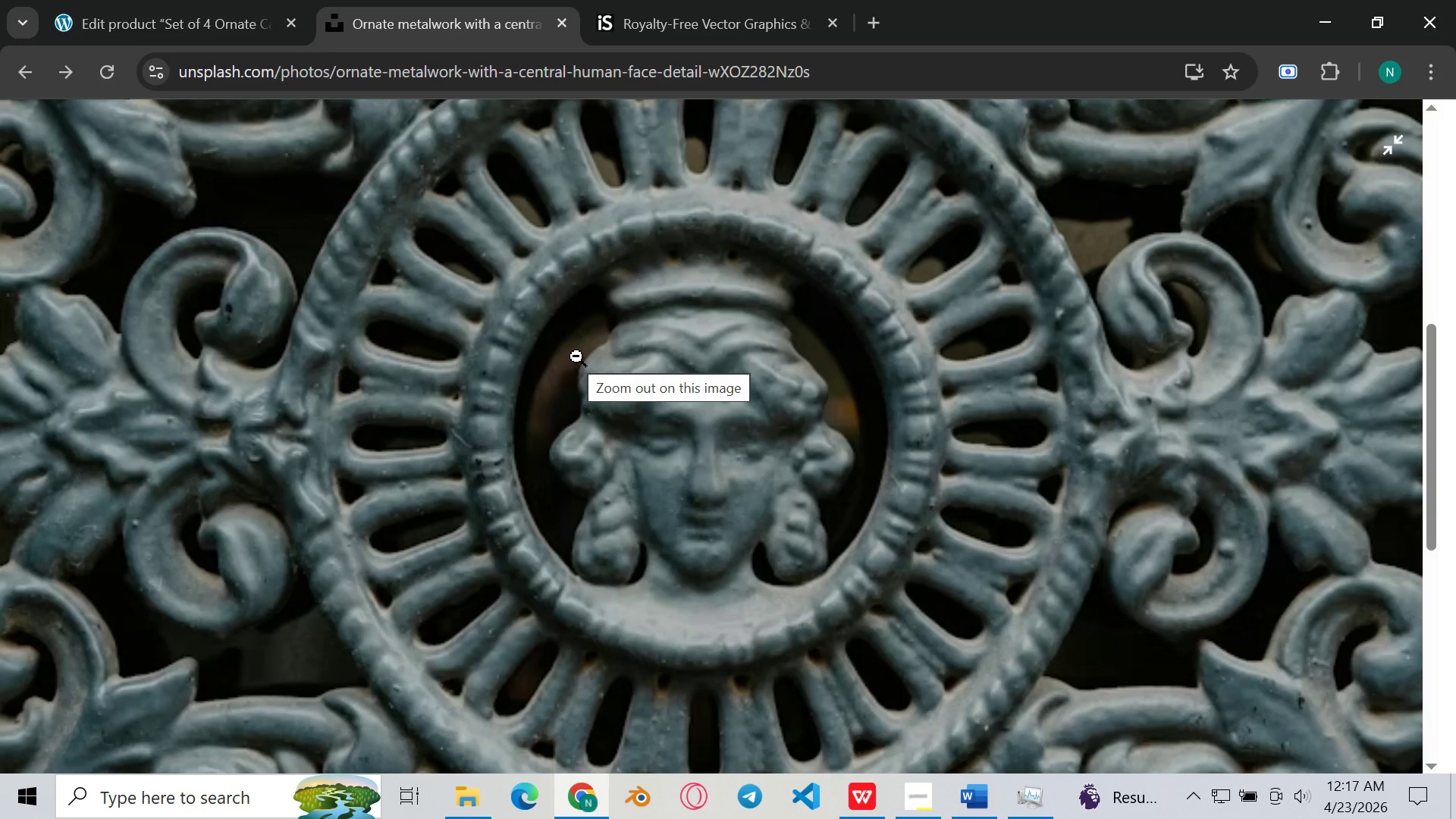 
left_click([576, 356])
 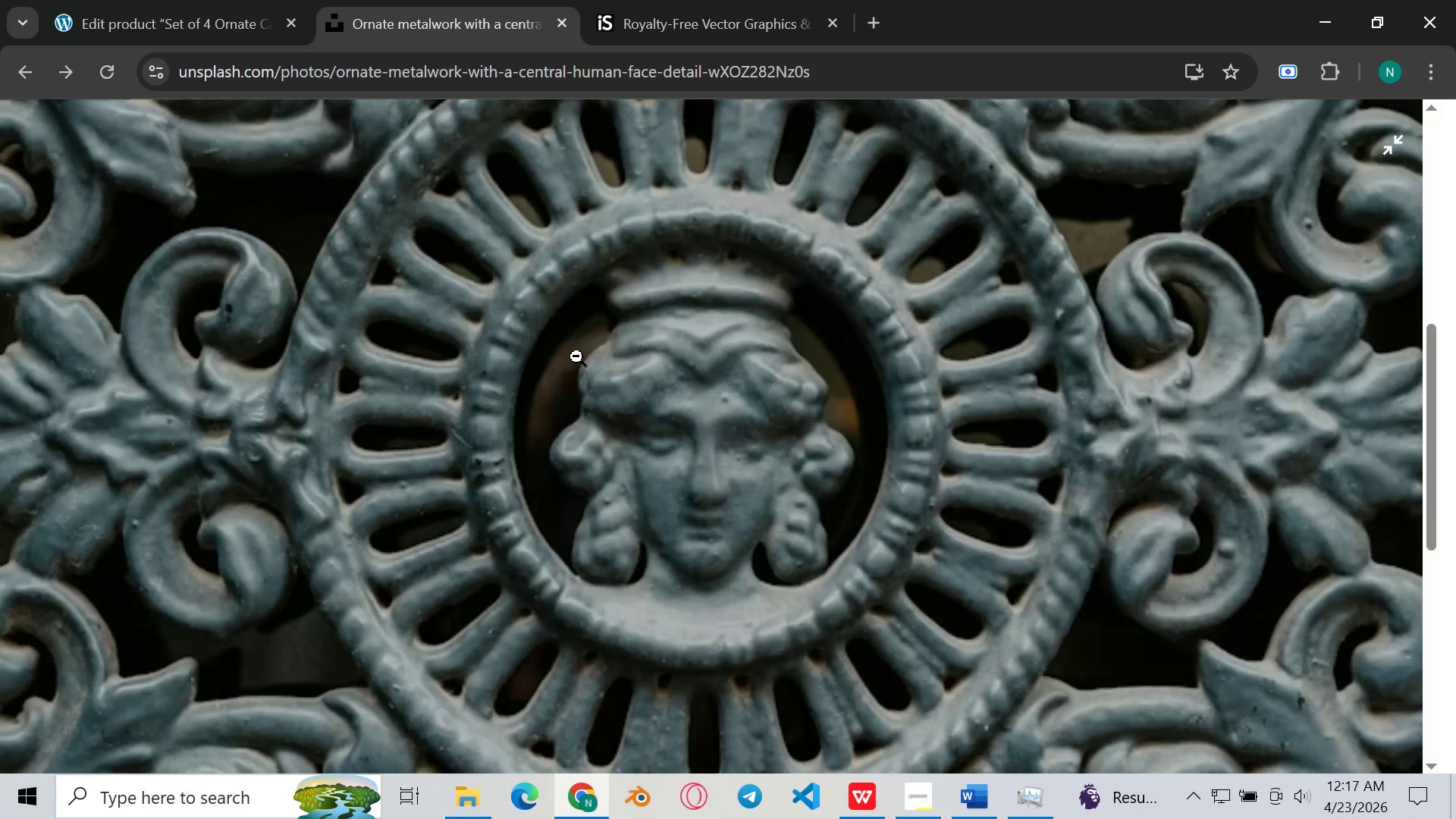 
left_click([576, 356])
 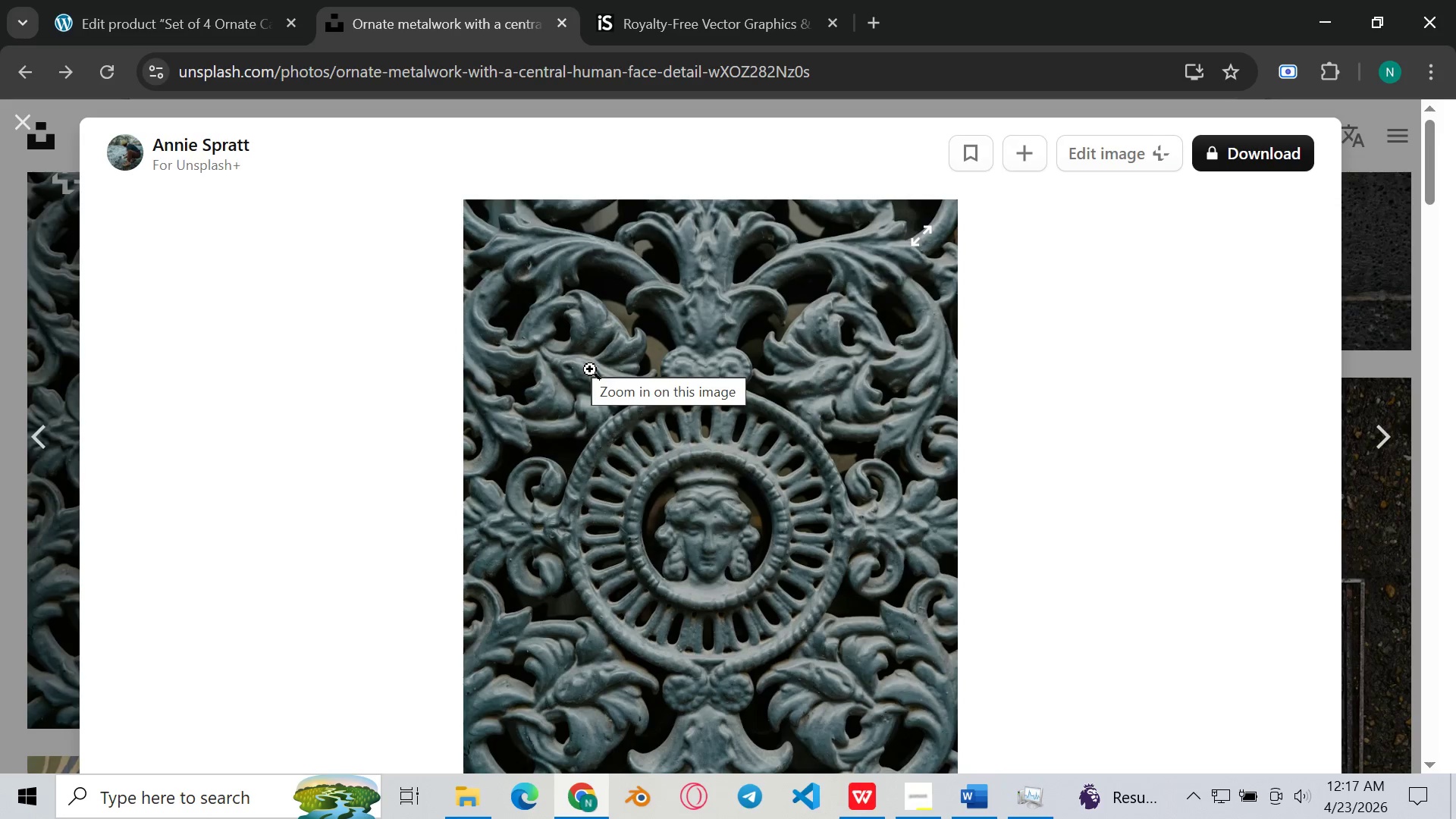 
left_click_drag(start_coordinate=[590, 369], to_coordinate=[561, 323])
 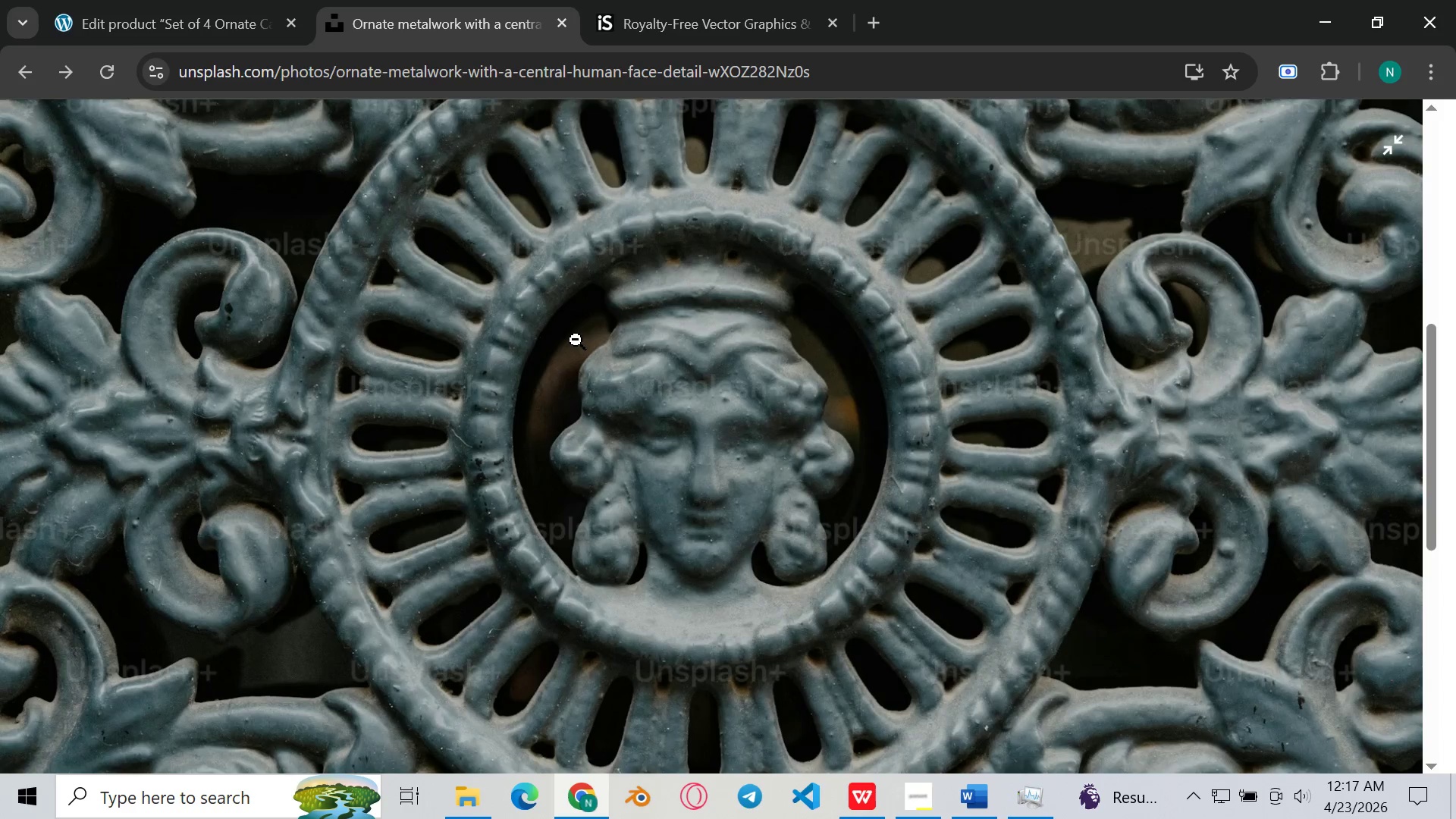 
left_click([577, 347])
 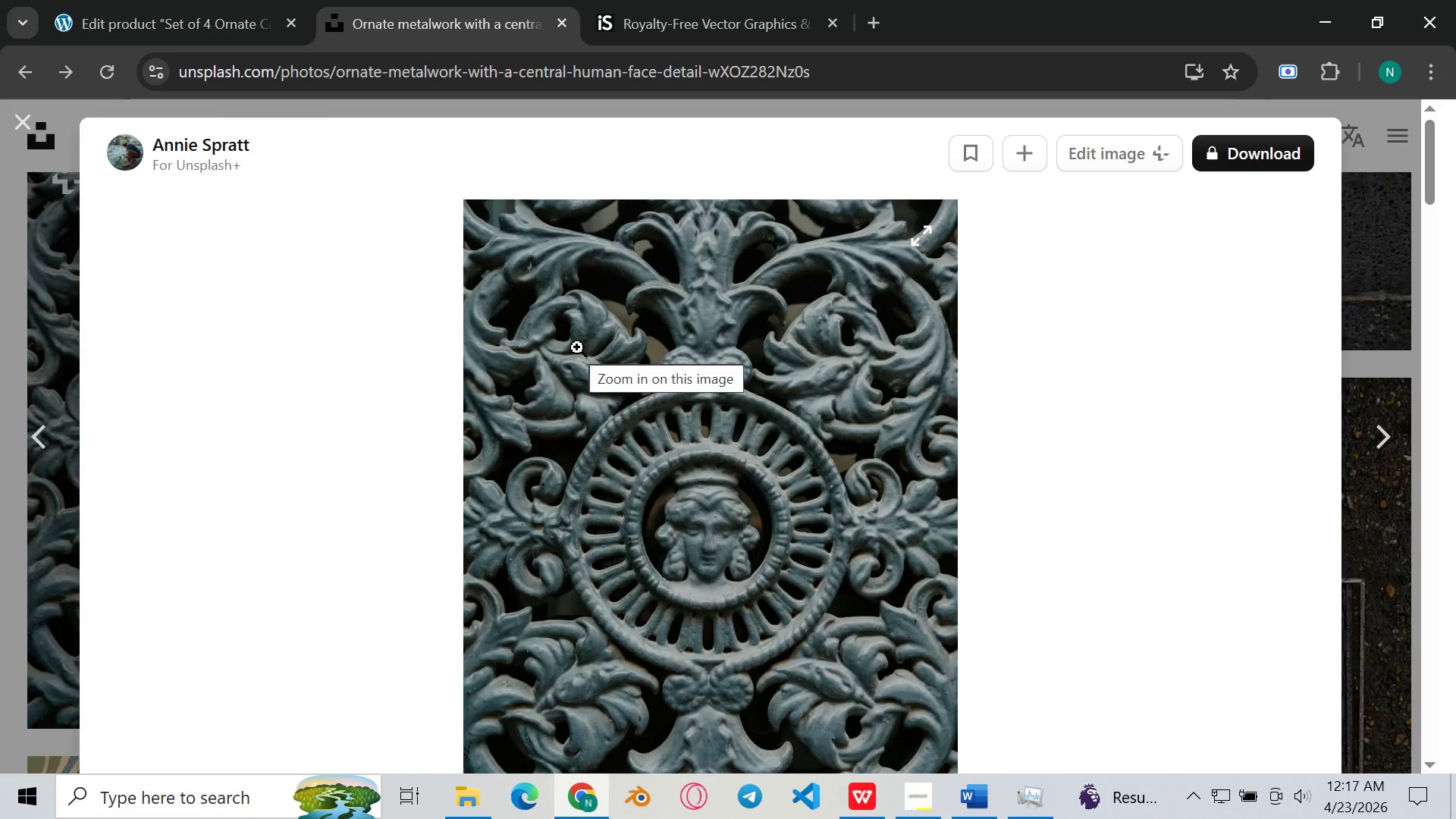 
scroll: coordinate [577, 347], scroll_direction: down, amount: 10.0
 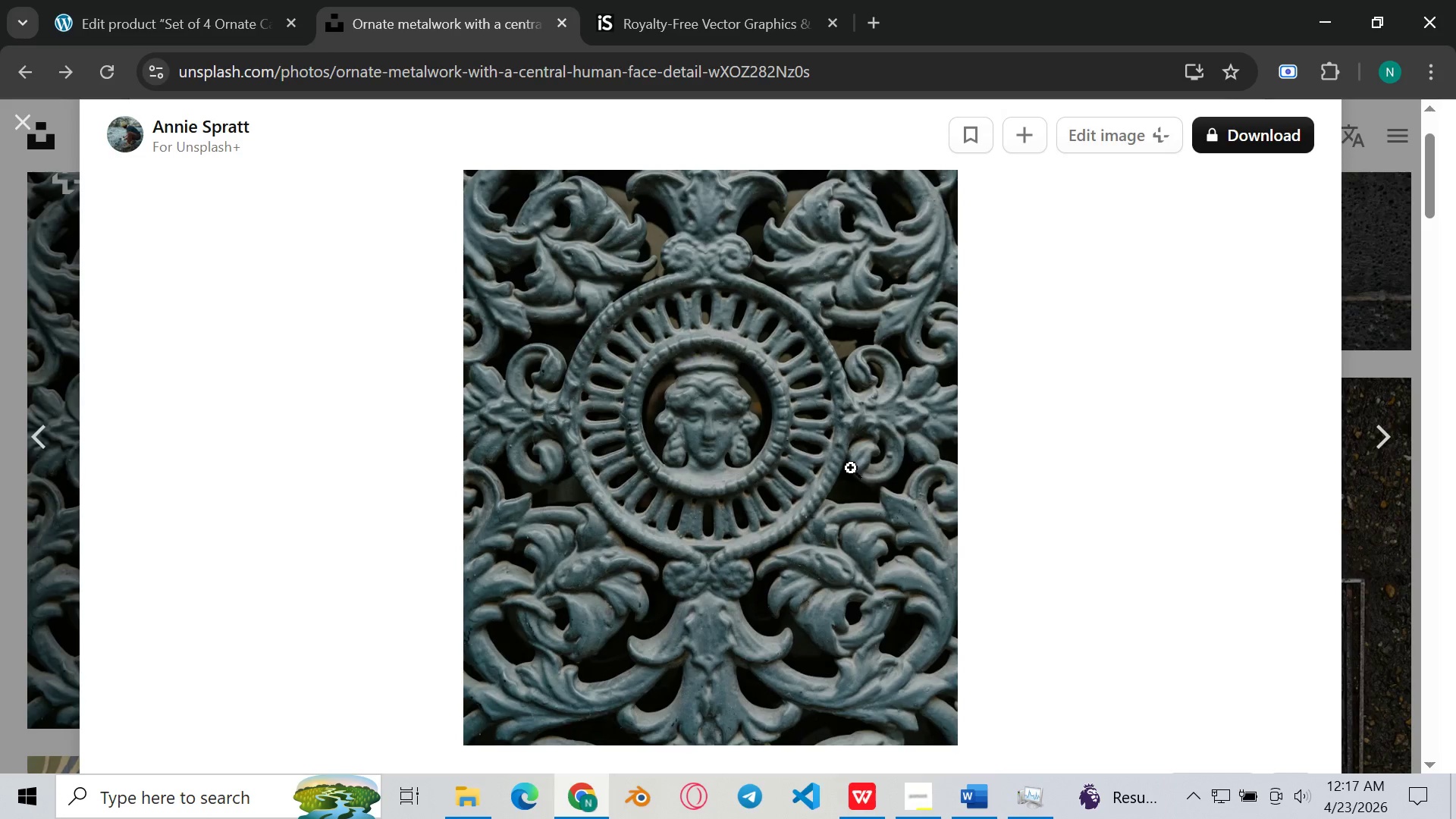 
scroll: coordinate [852, 468], scroll_direction: none, amount: 0.0
 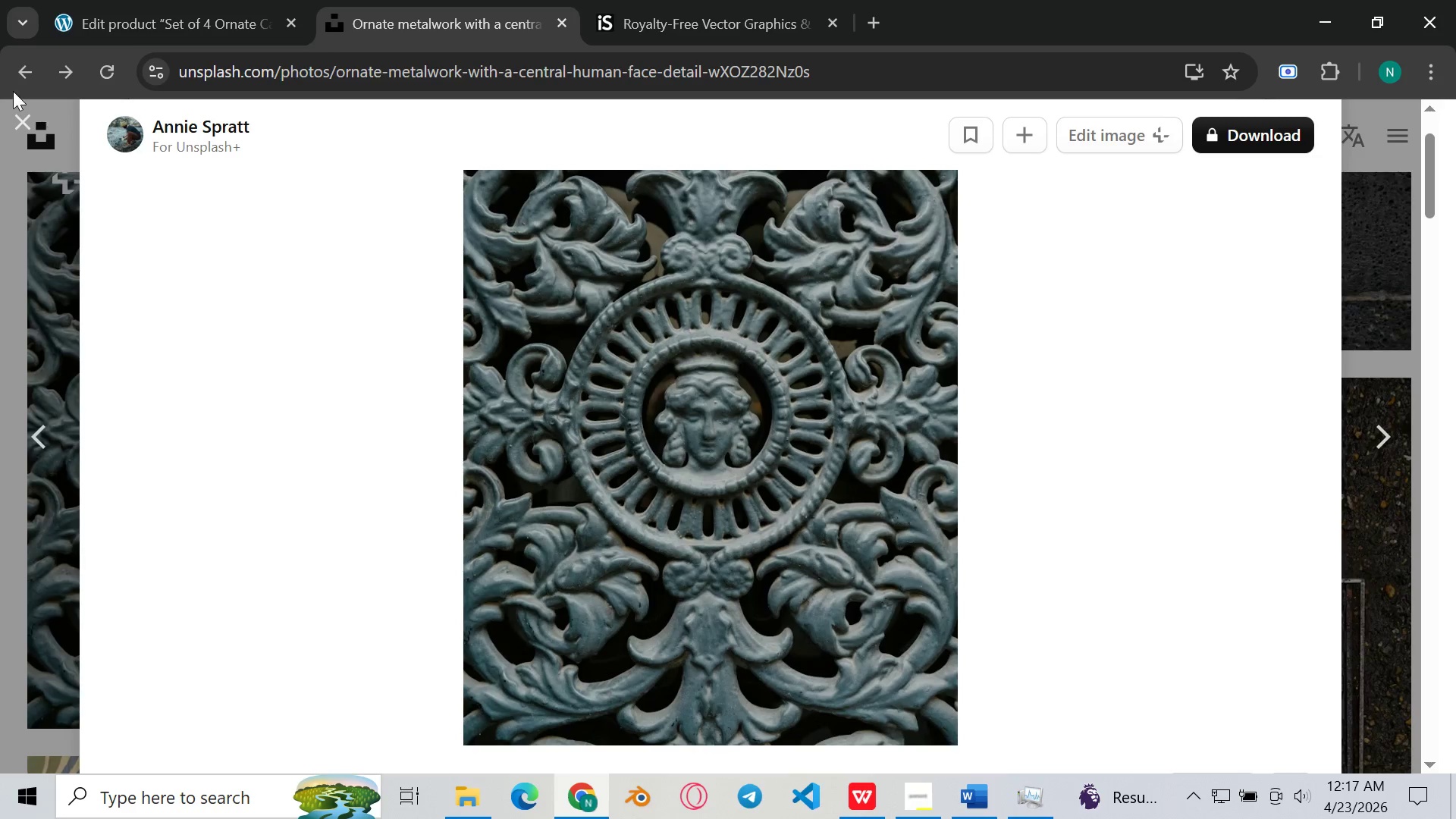 
left_click([18, 118])
 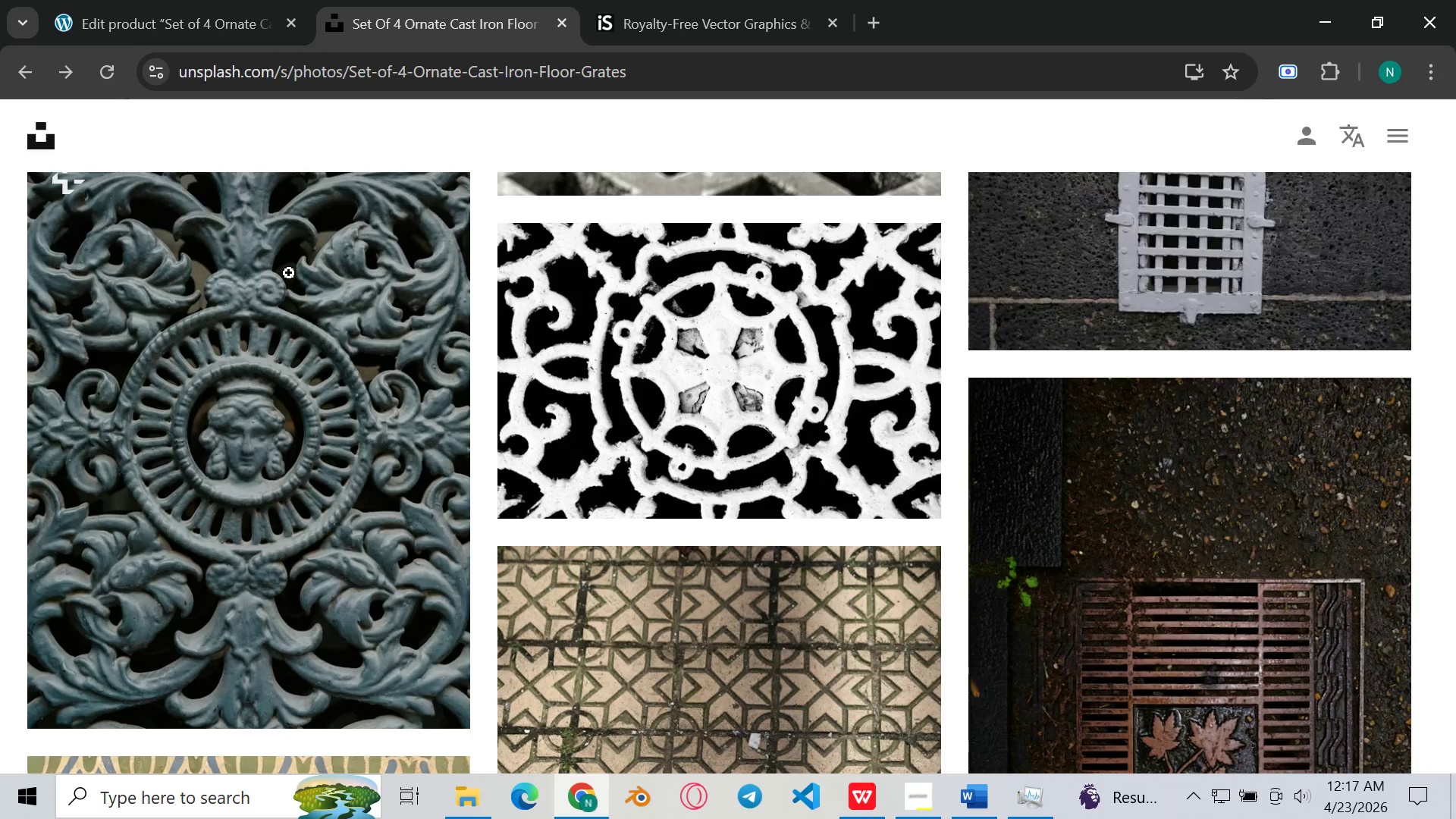 
mouse_move([322, 272])
 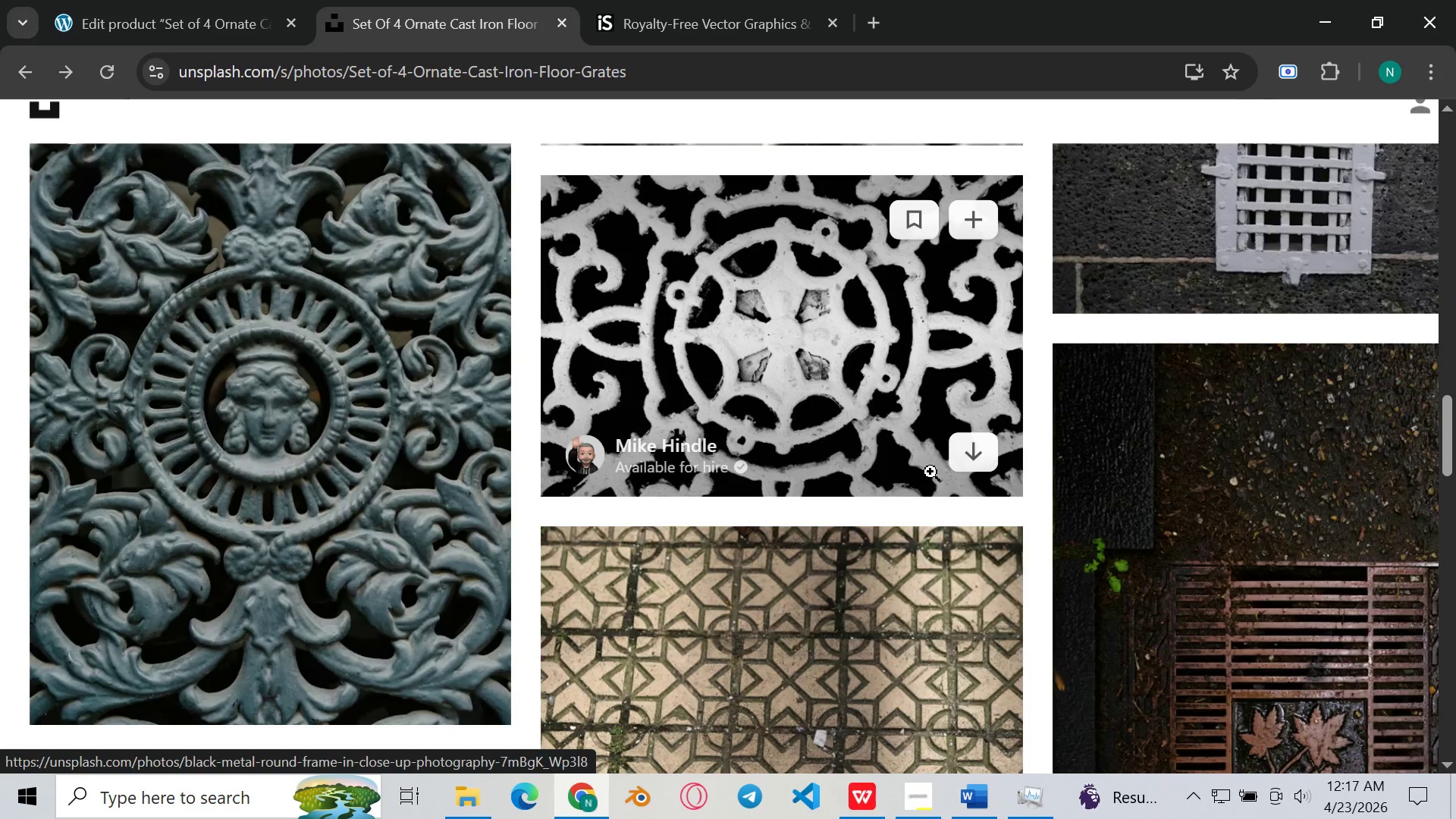 
key(Meta+Shift+ShiftLeft)
 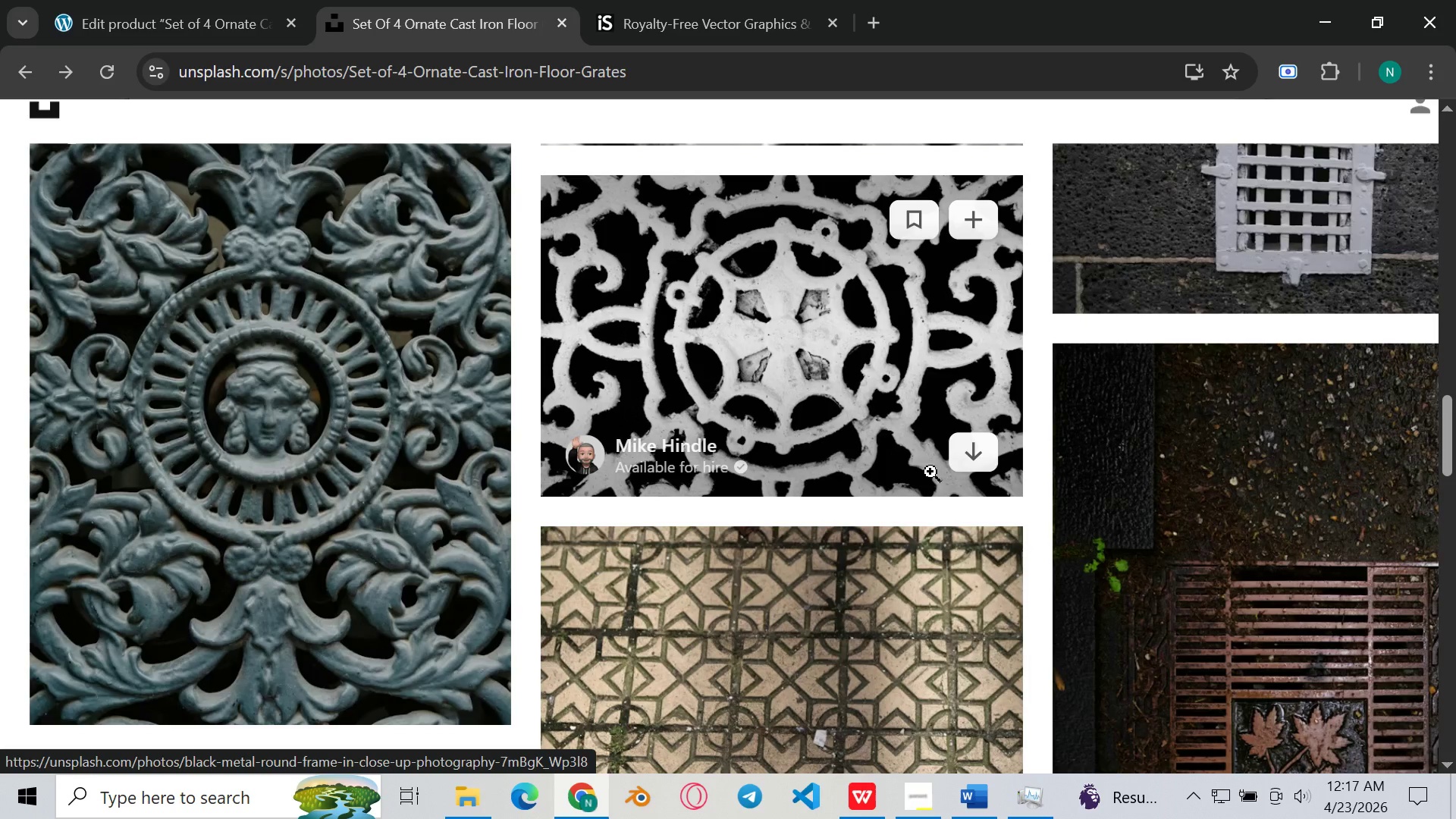 
key(Meta+Shift+S)
 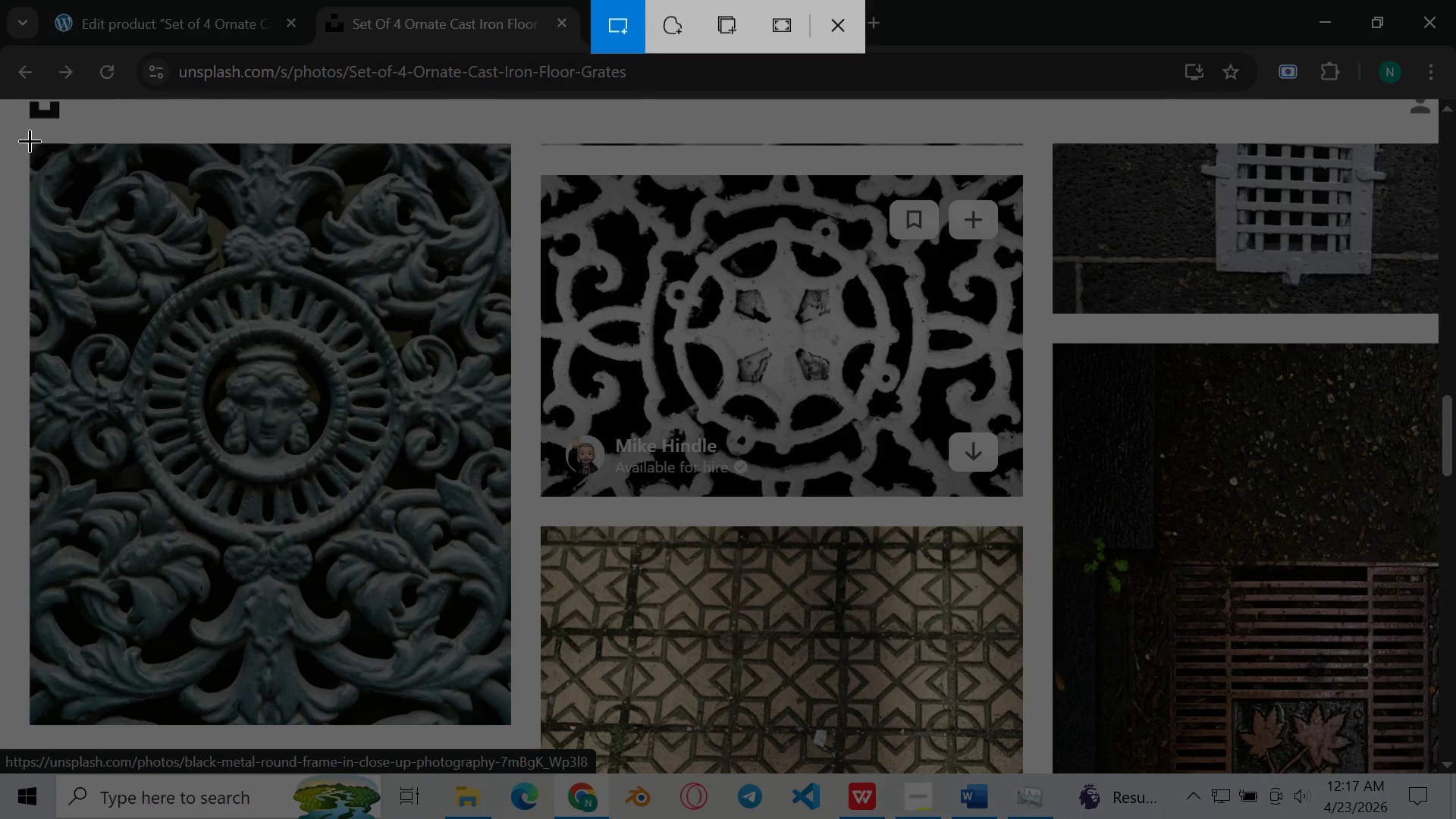 
wait(6.5)
 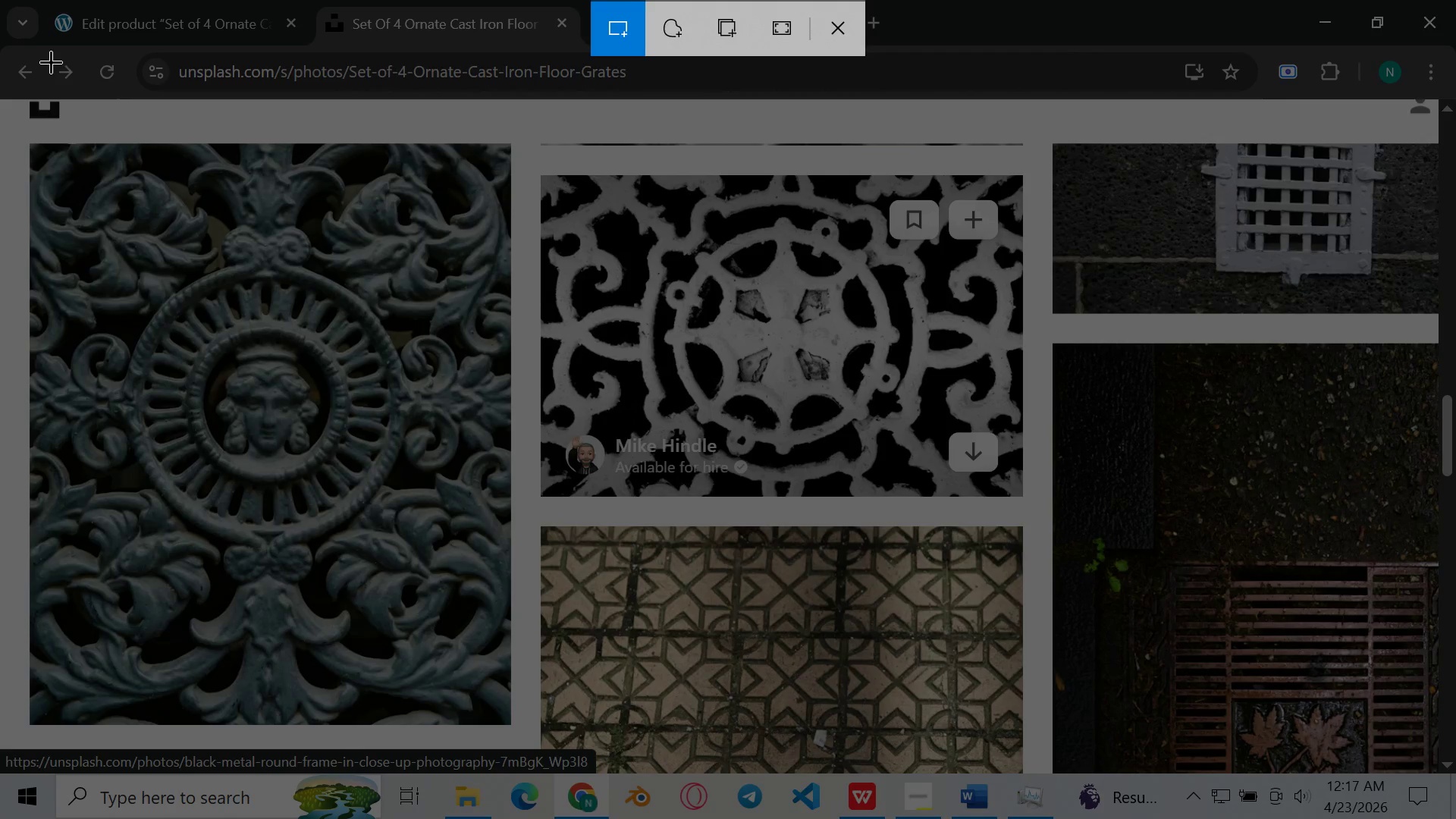 
left_click_drag(start_coordinate=[30, 146], to_coordinate=[509, 722])
 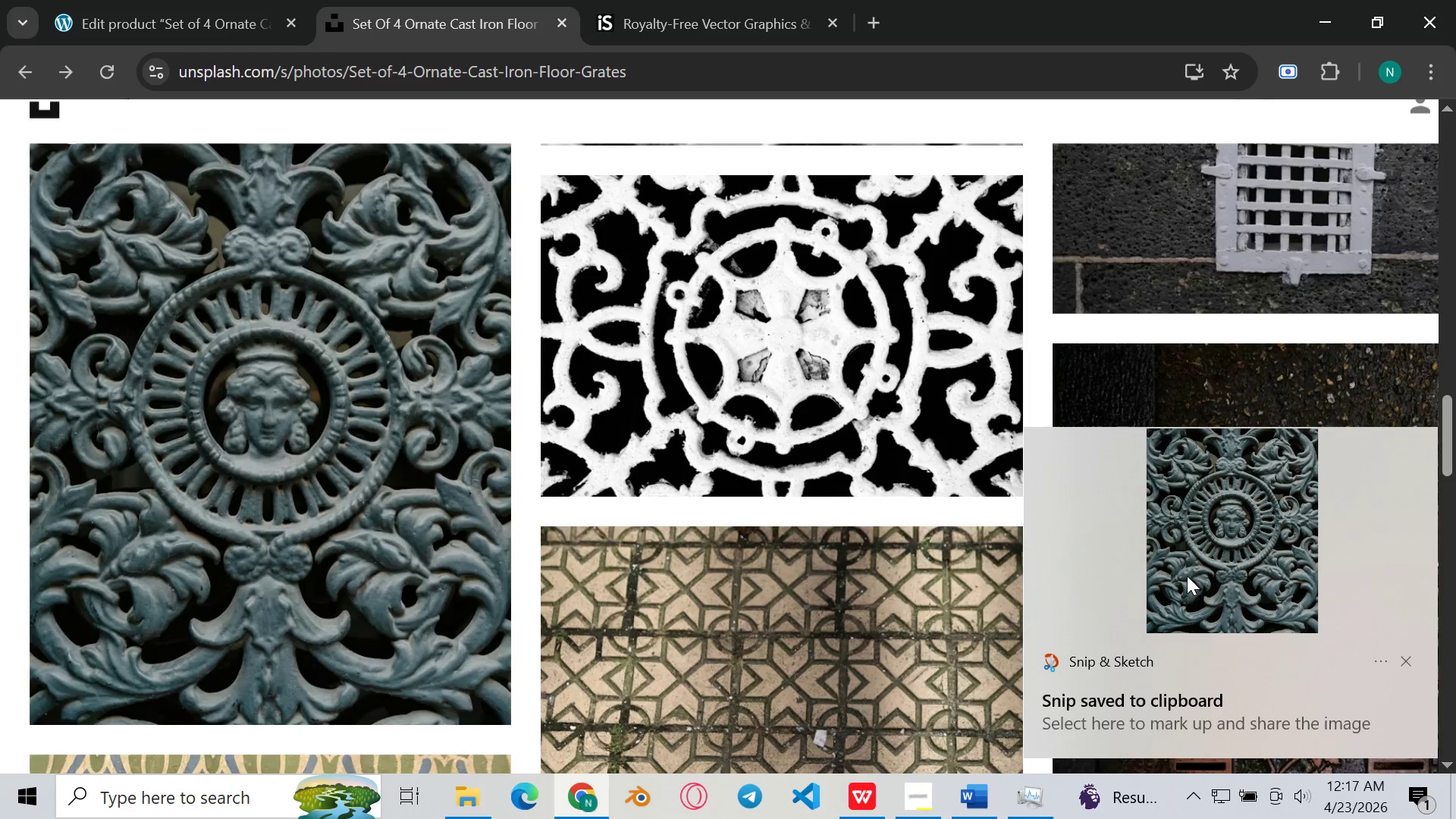 
double_click([1210, 565])
 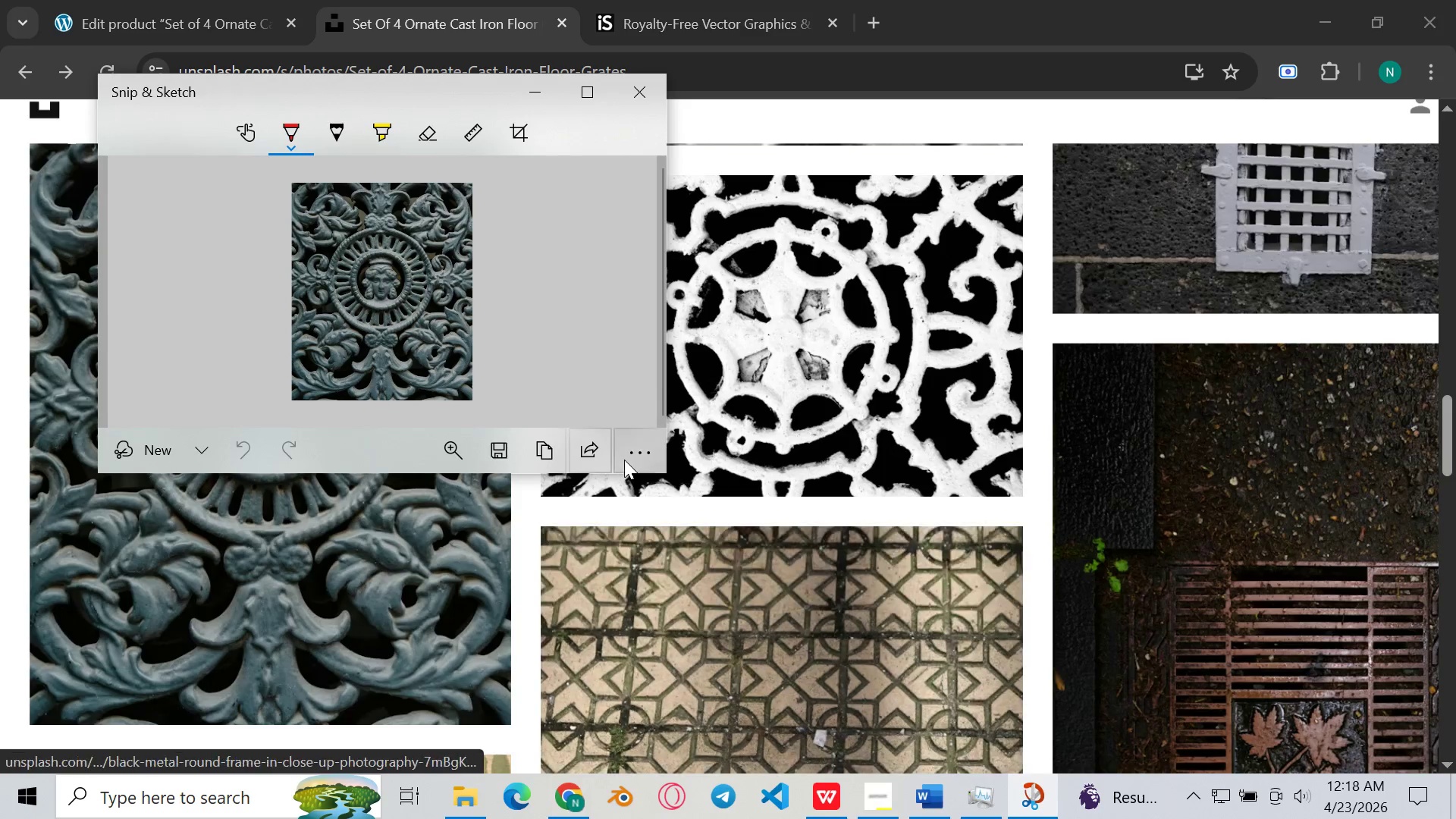 
left_click([508, 447])
 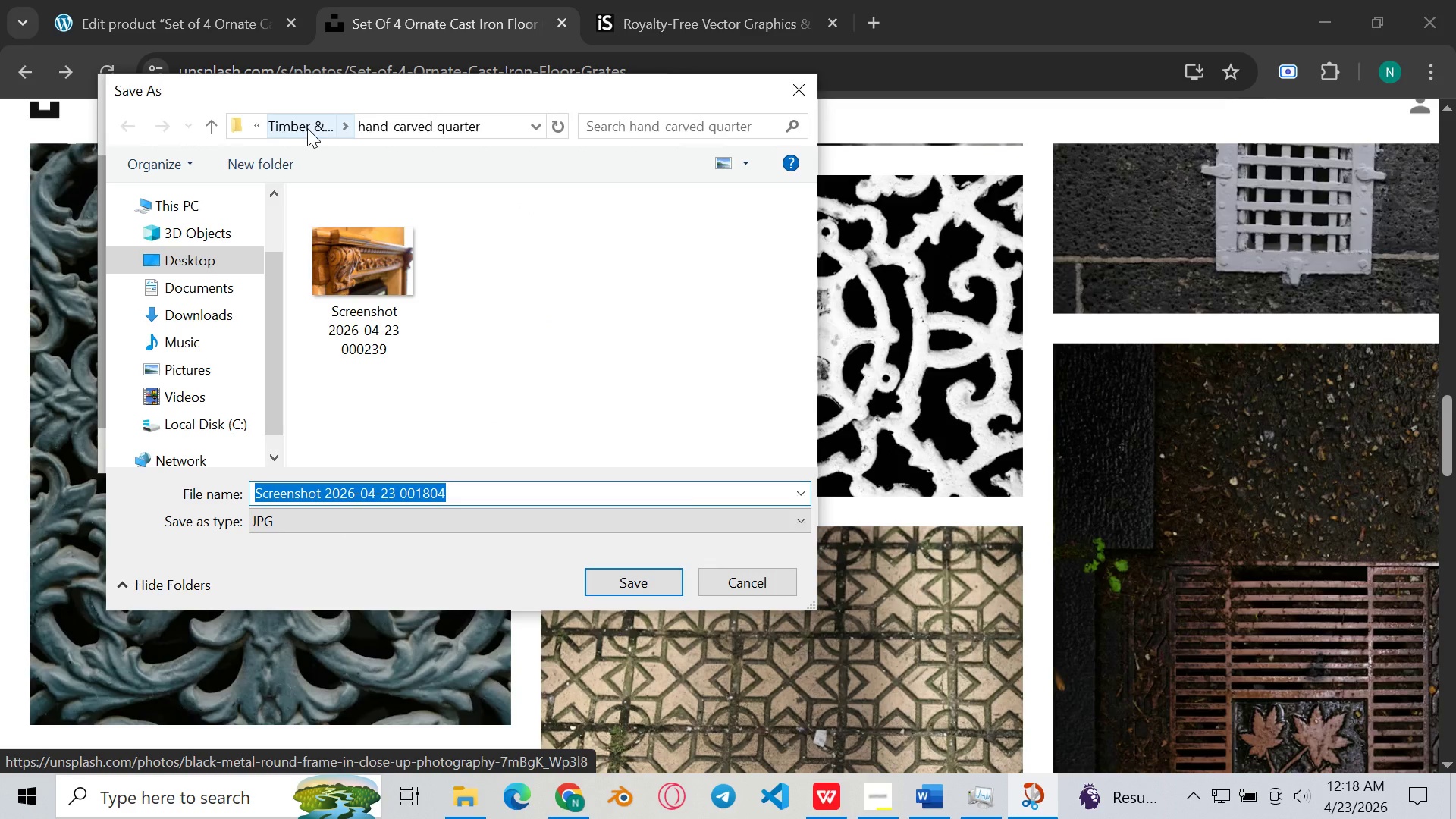 
wait(6.05)
 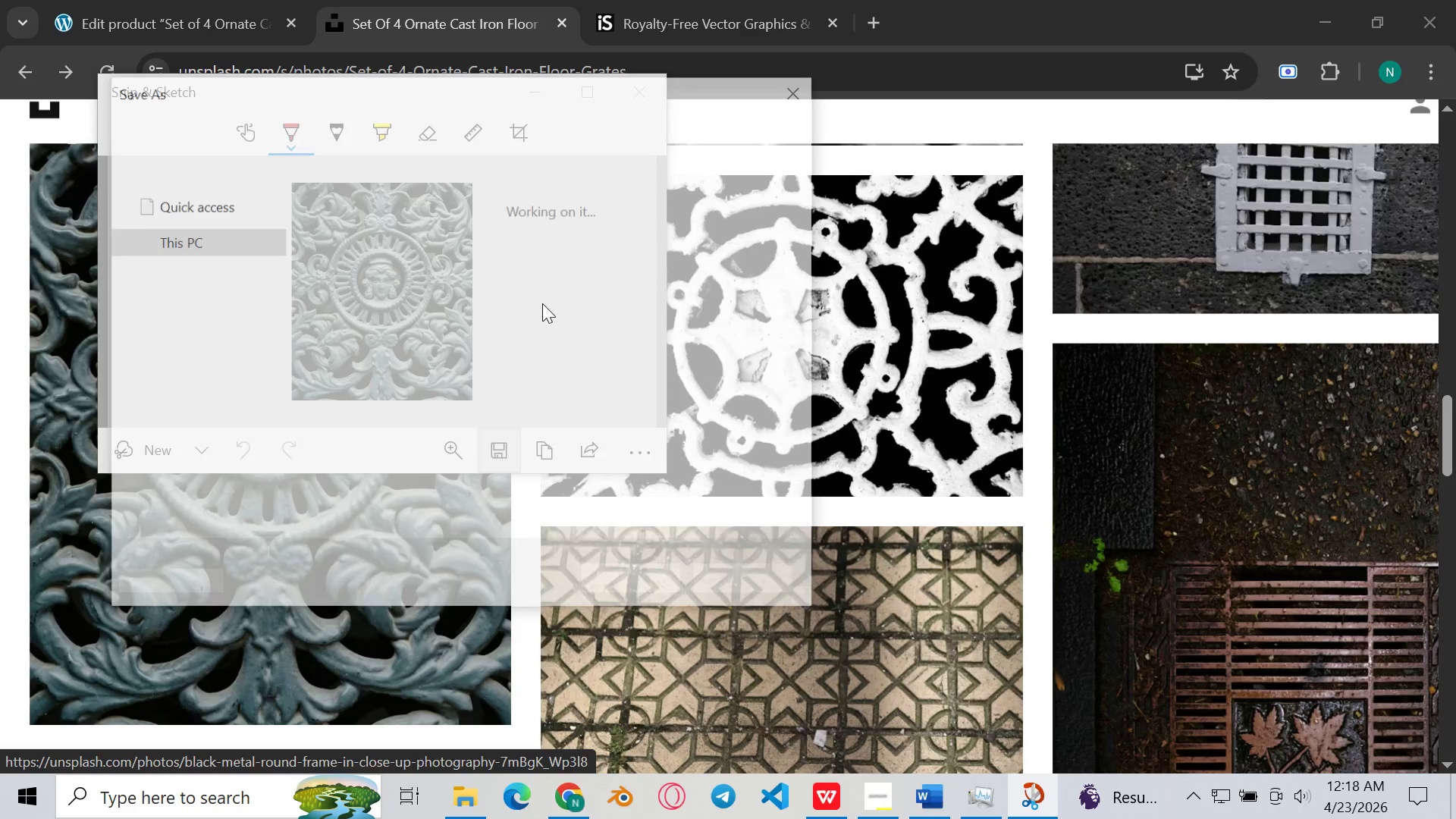 
left_click([309, 128])
 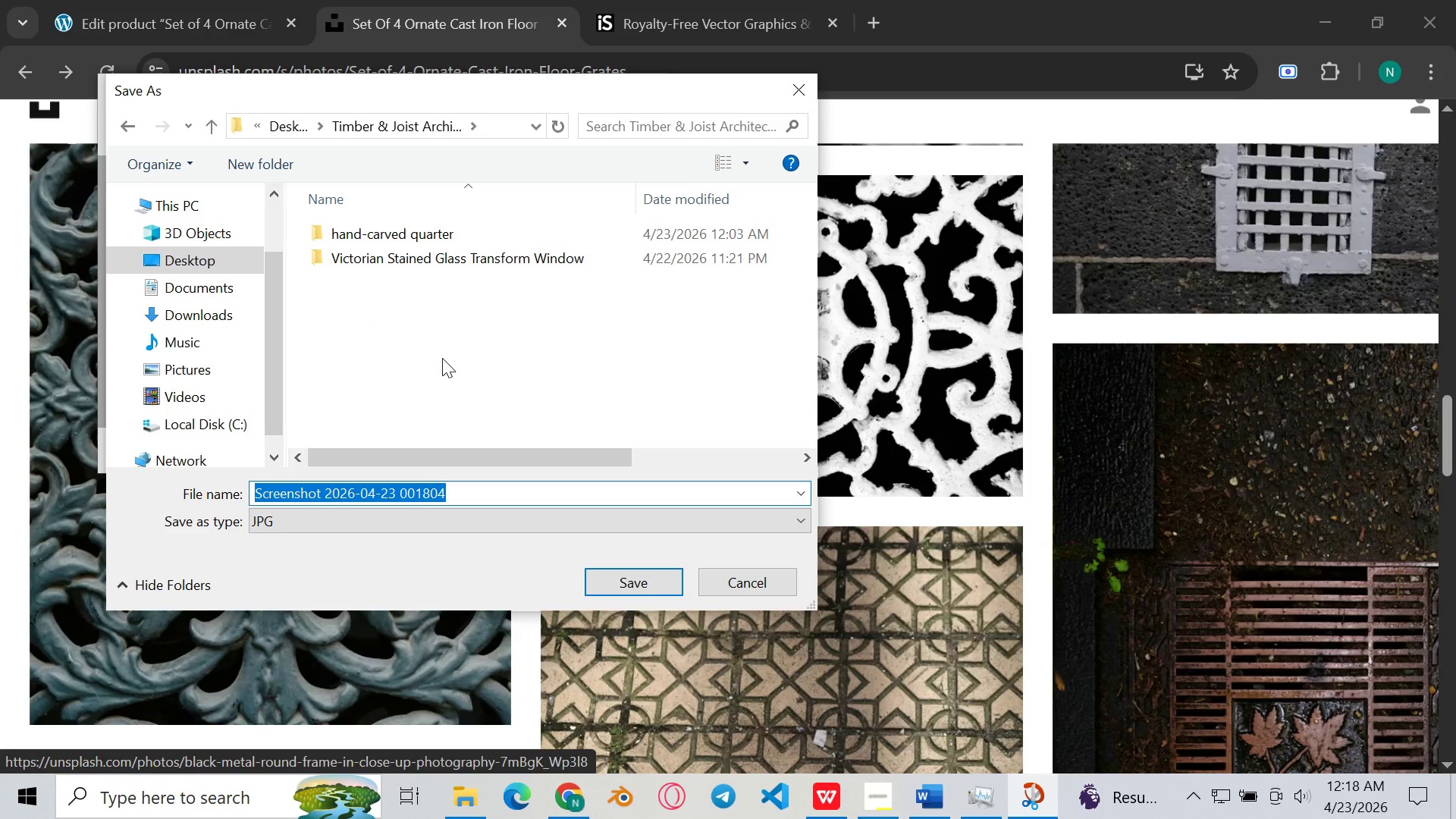 
right_click([442, 358])
 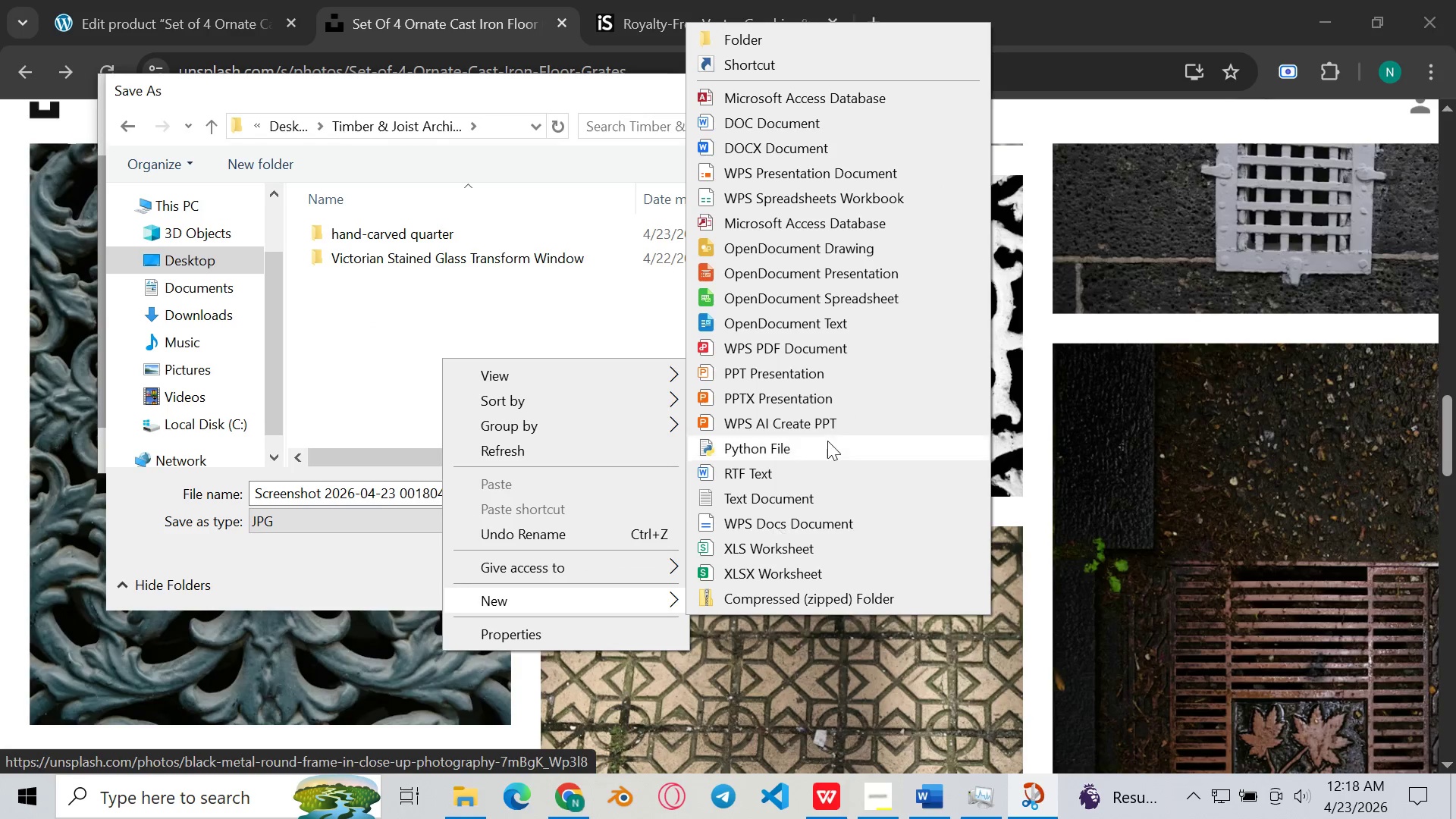 
left_click([791, 44])
 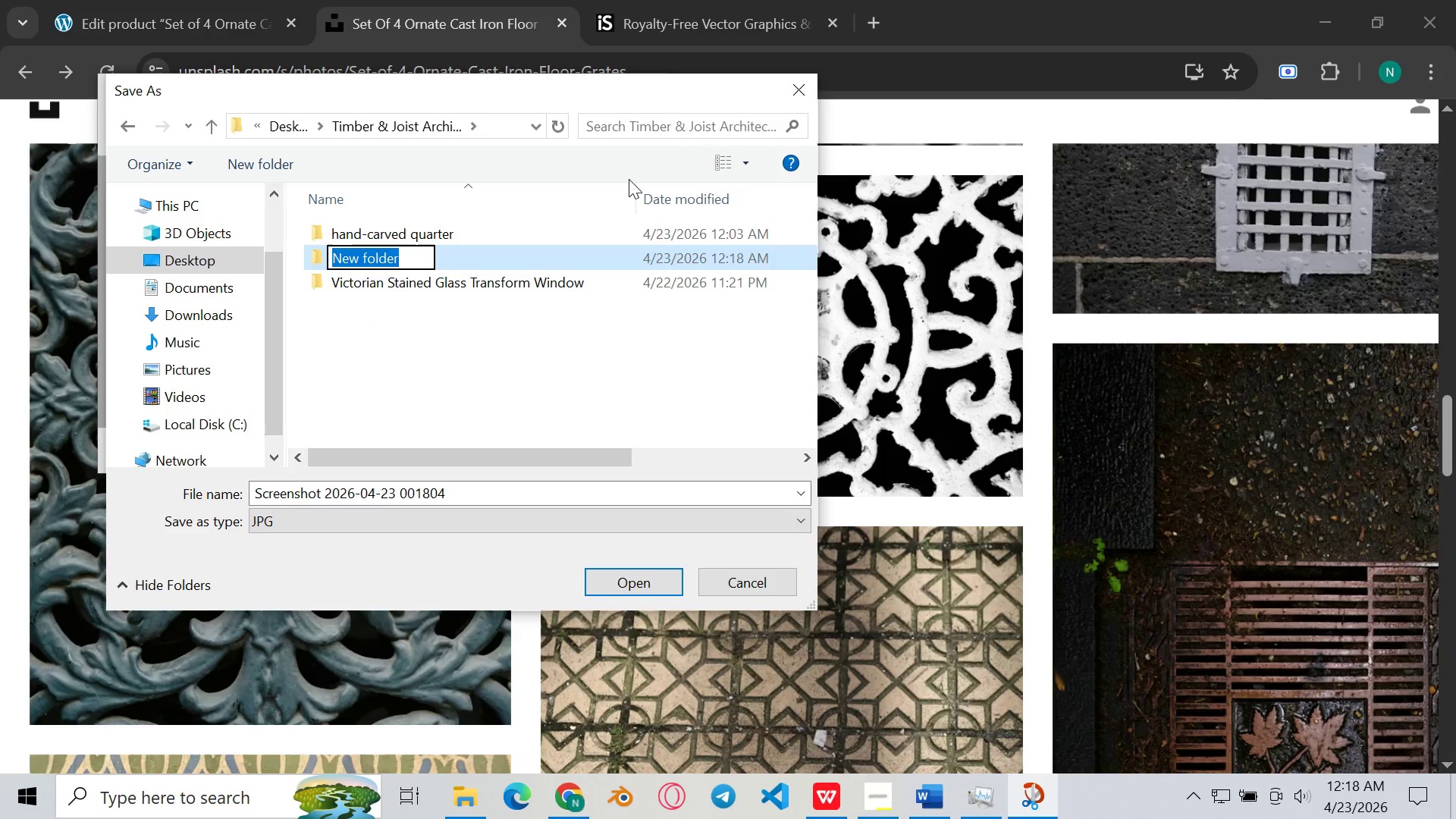 
type(Set of Ornate cs)
key(Backspace)
type(as iron floor)
 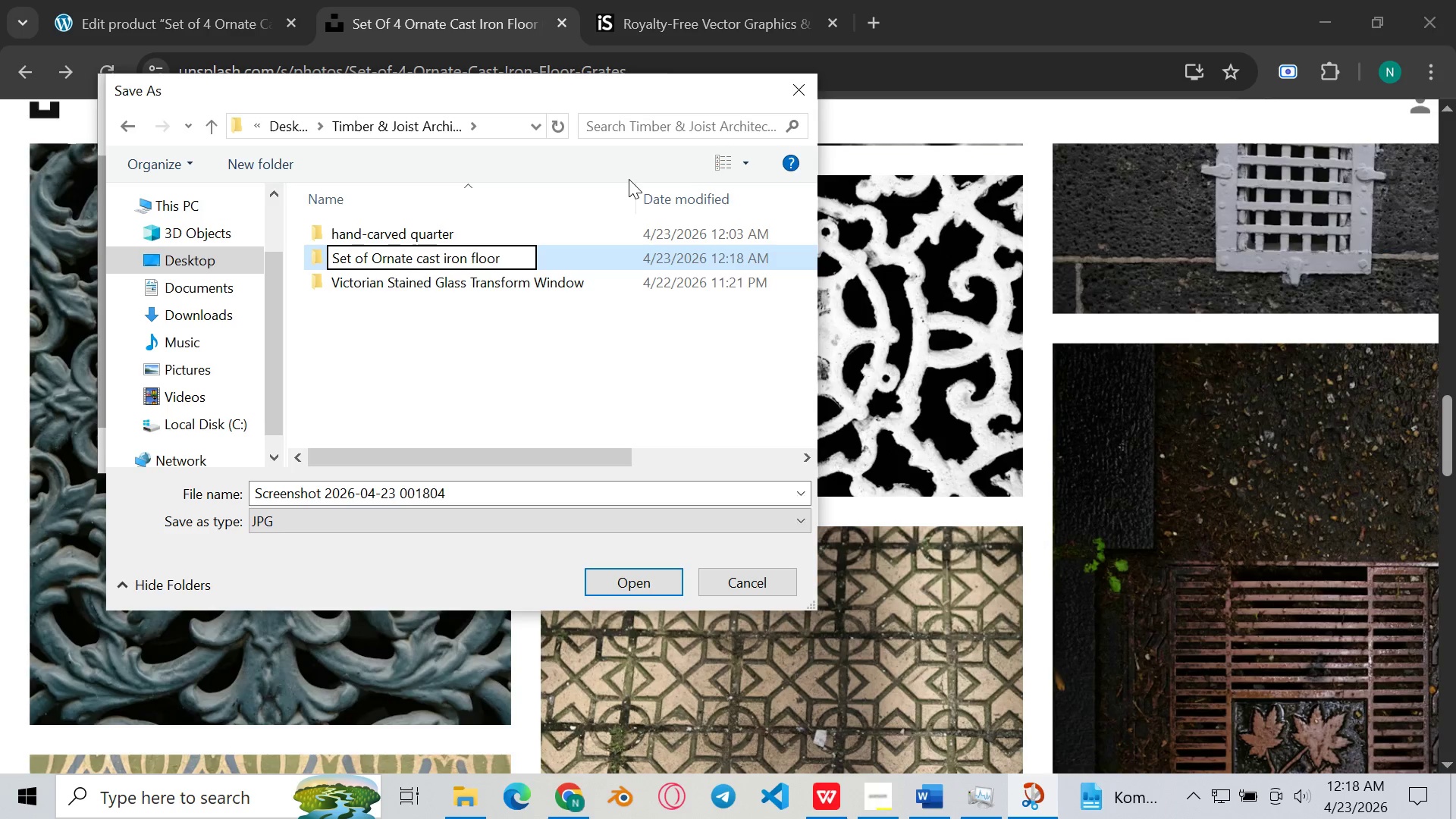 
left_click([691, 249])
 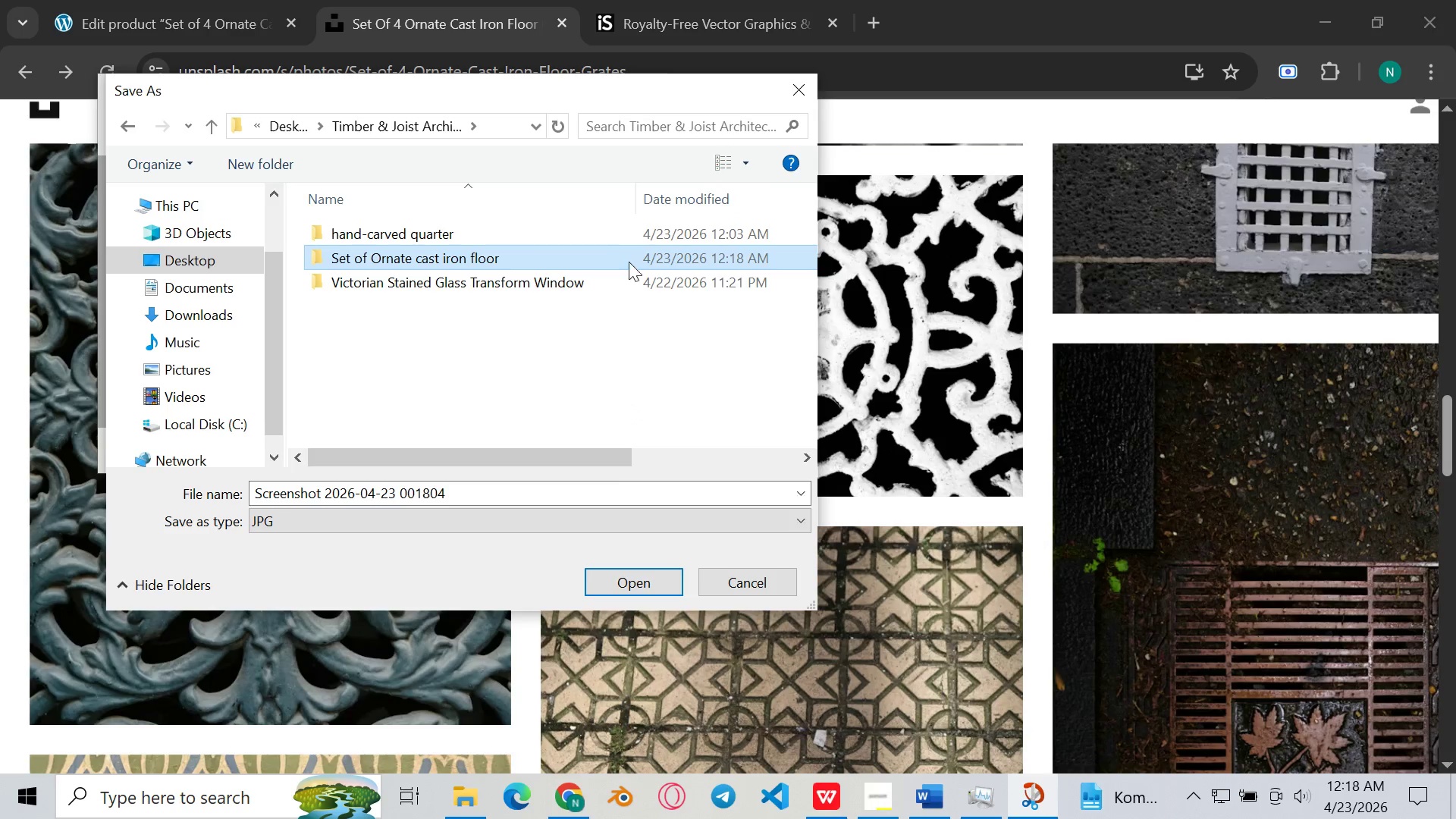 
double_click([654, 258])
 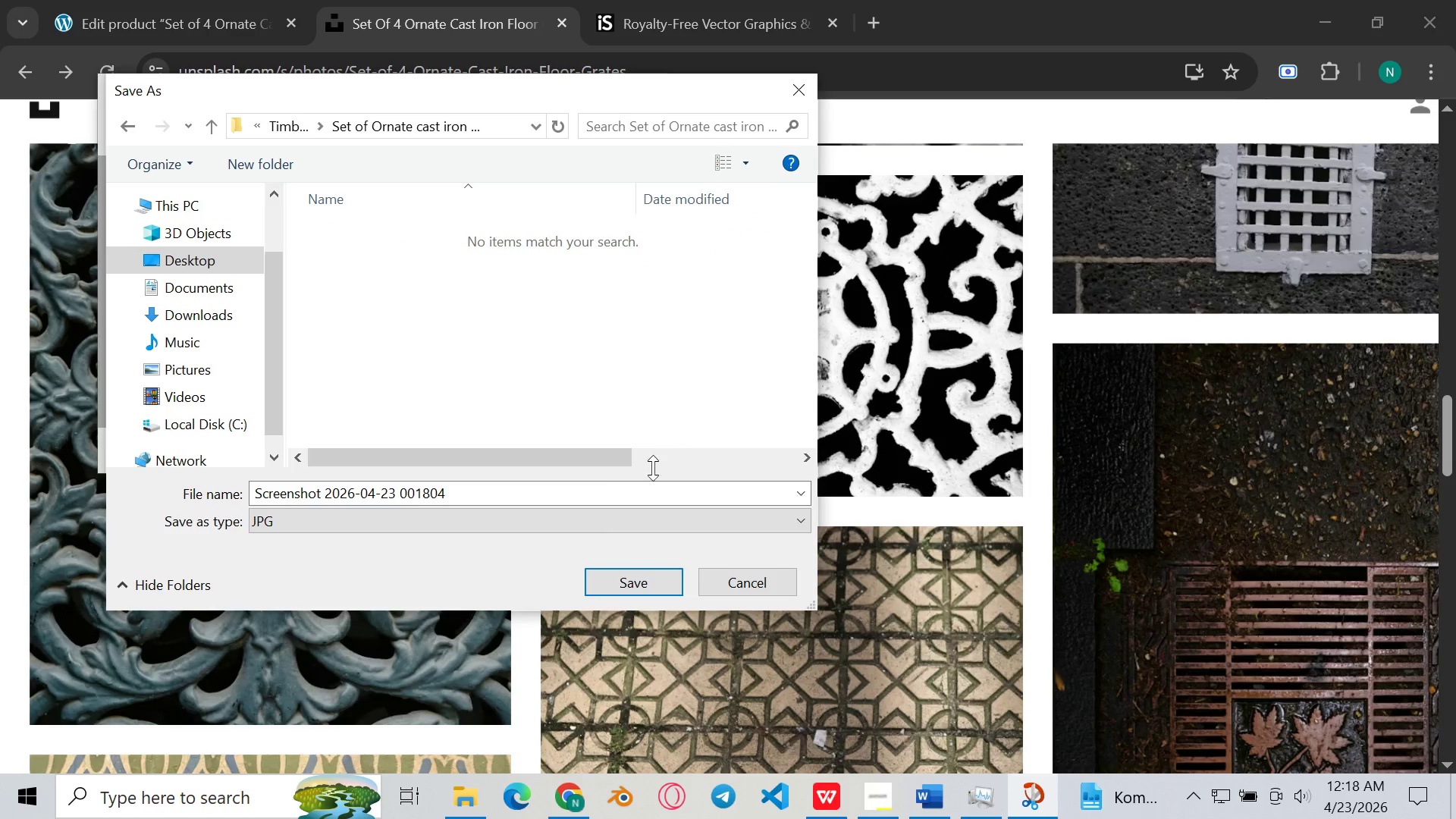 
left_click([594, 509])
 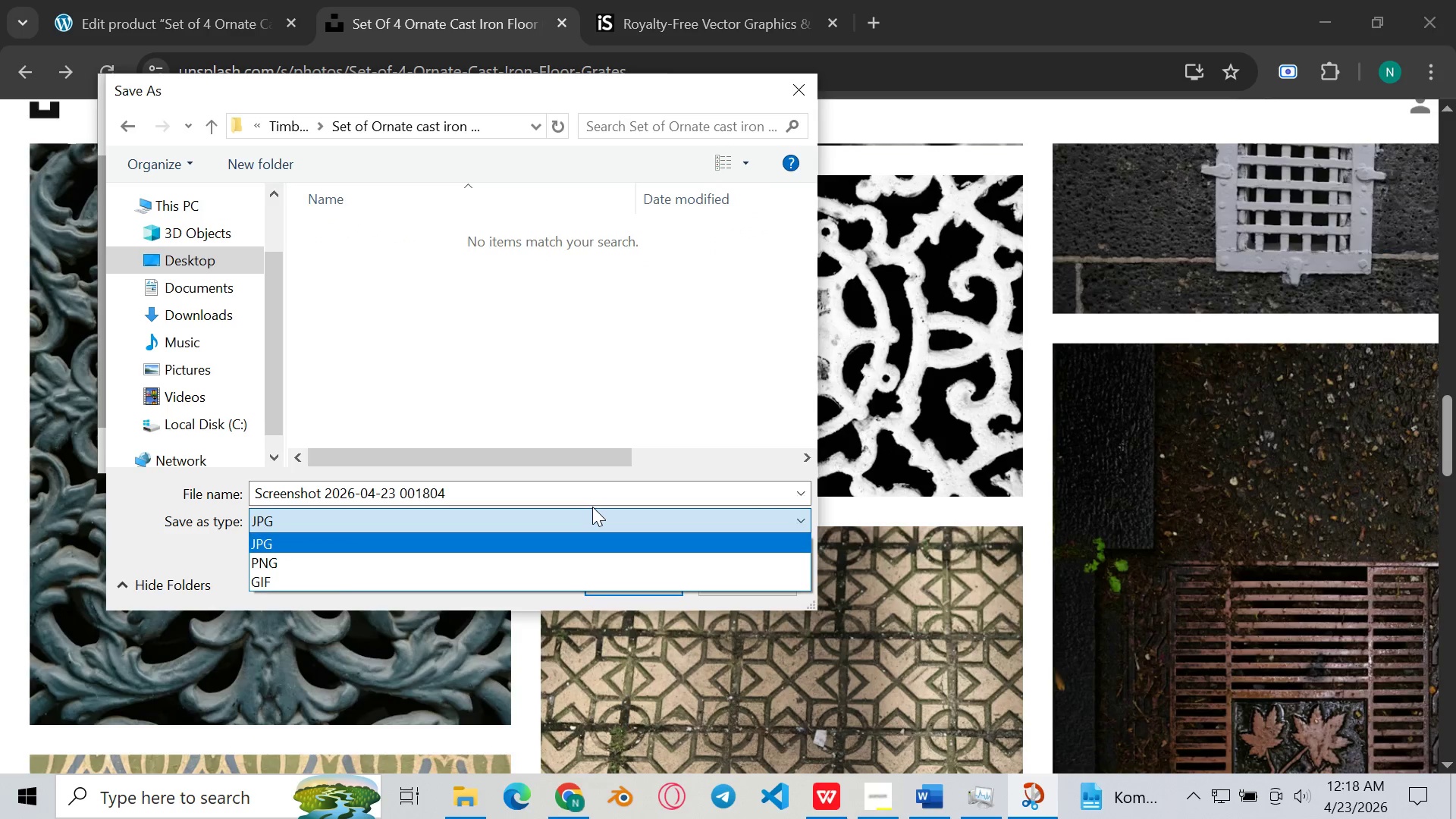 
left_click([592, 507])
 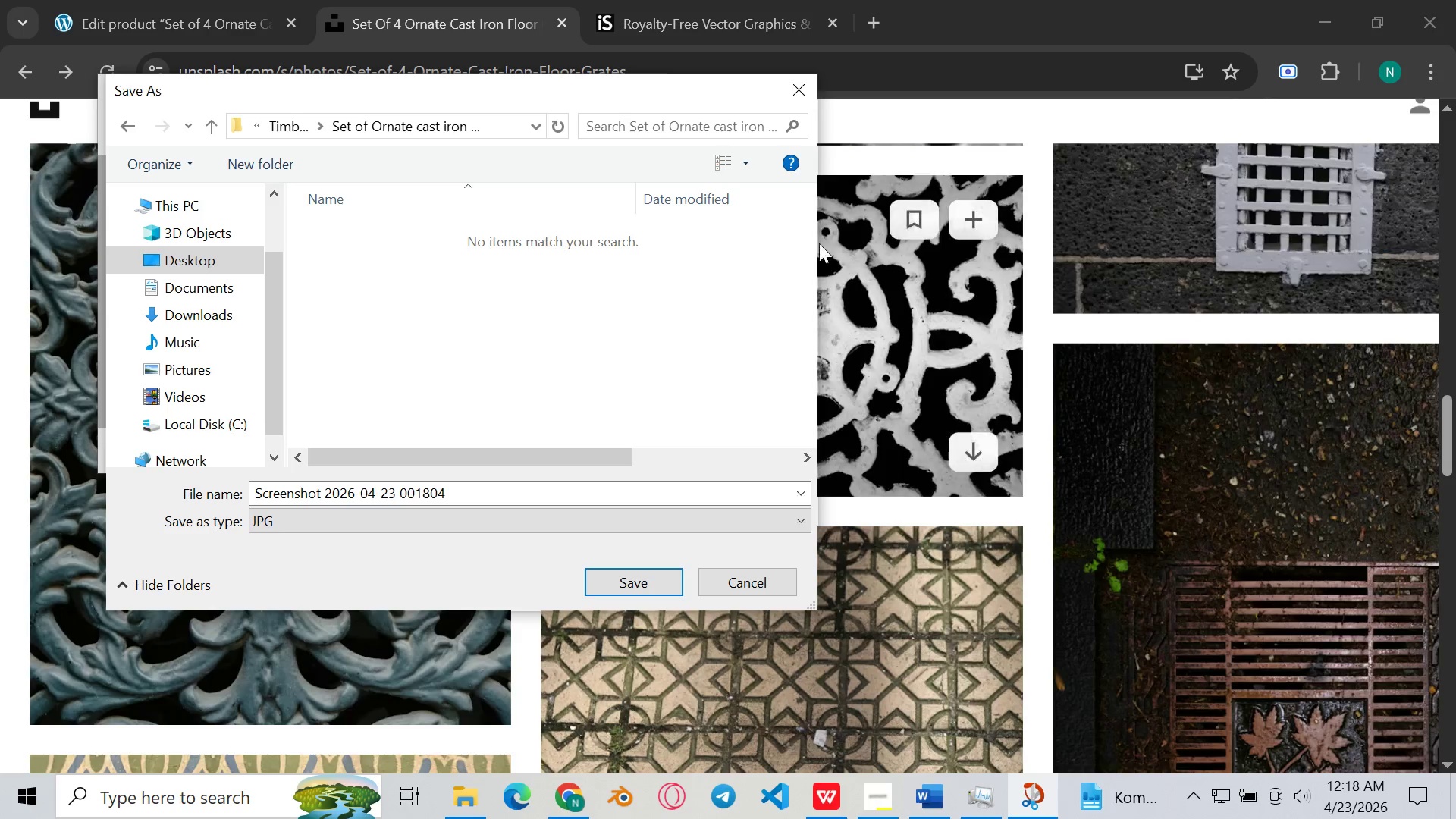 
left_click([654, 585])
 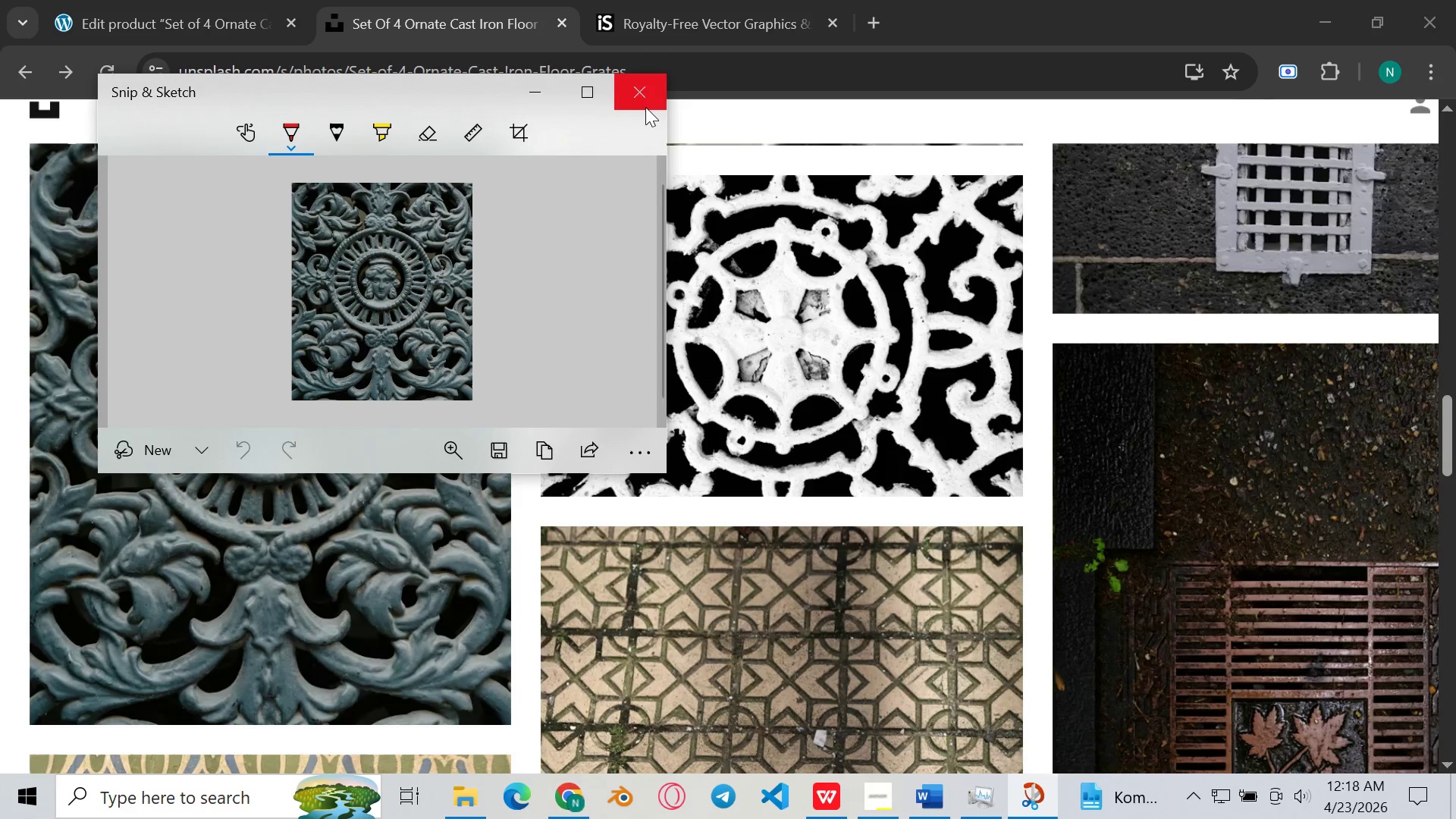 
left_click_drag(start_coordinate=[646, 108], to_coordinate=[651, 113])
 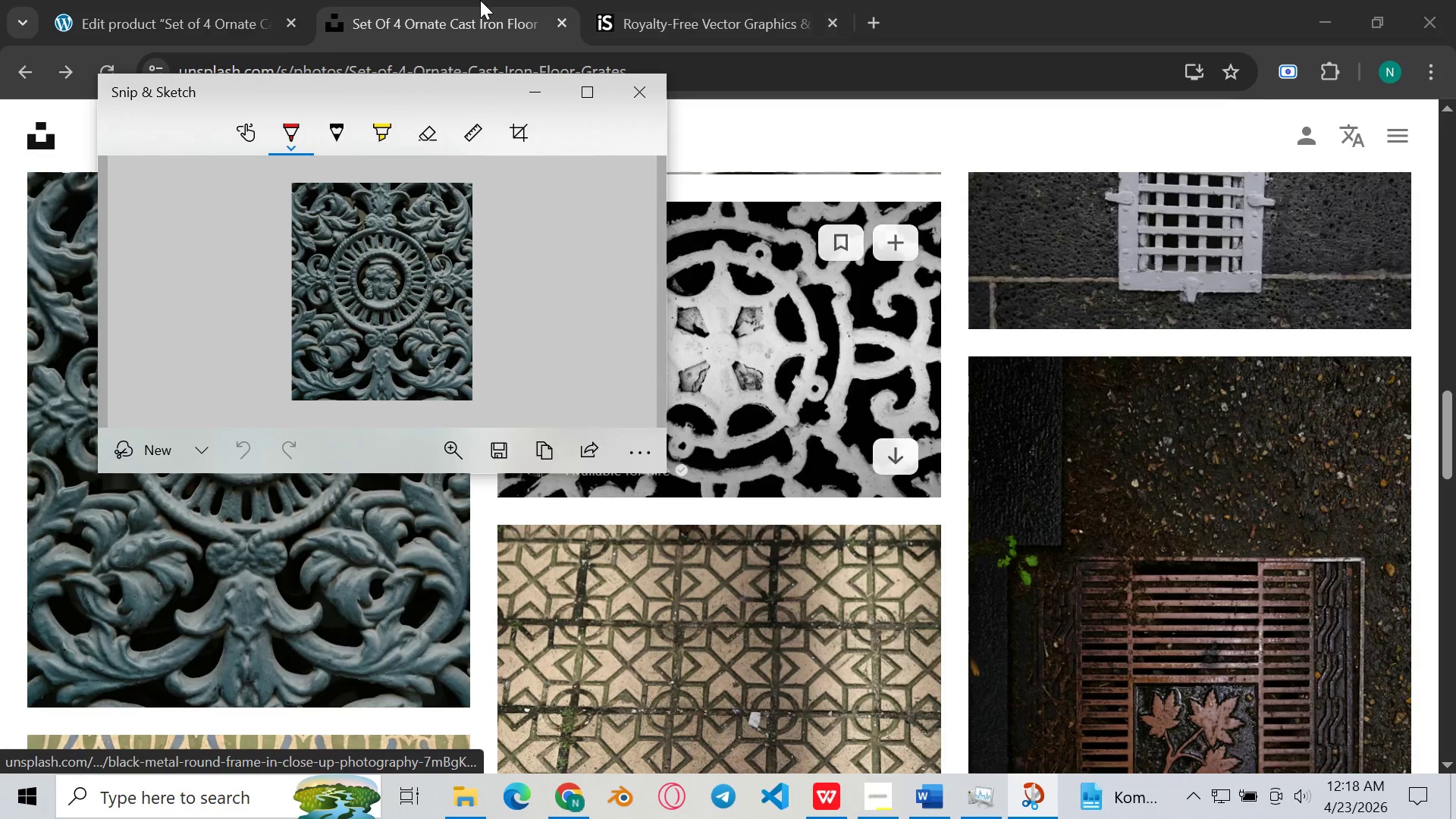 
left_click([130, 0])
 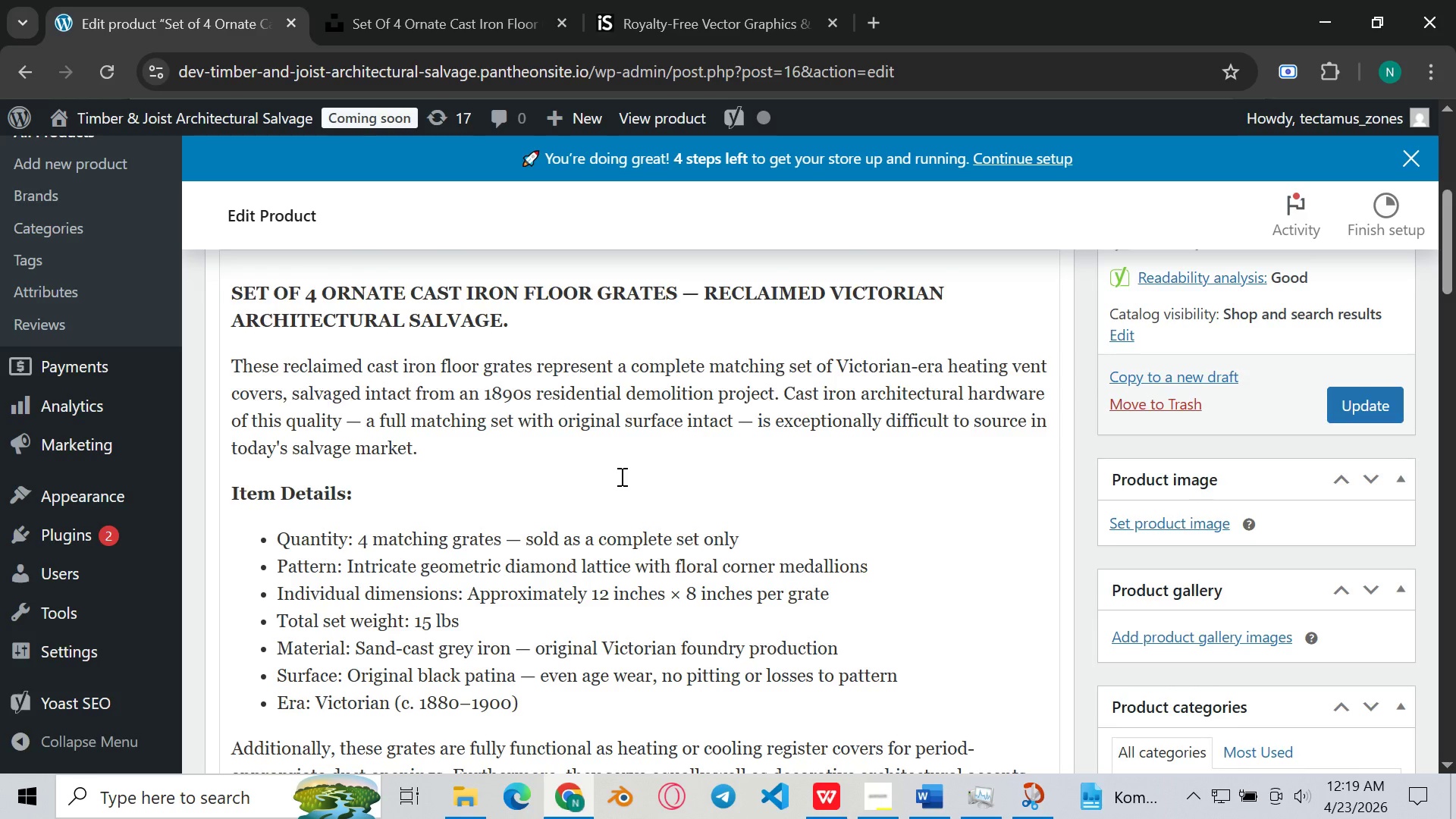 
wait(20.19)
 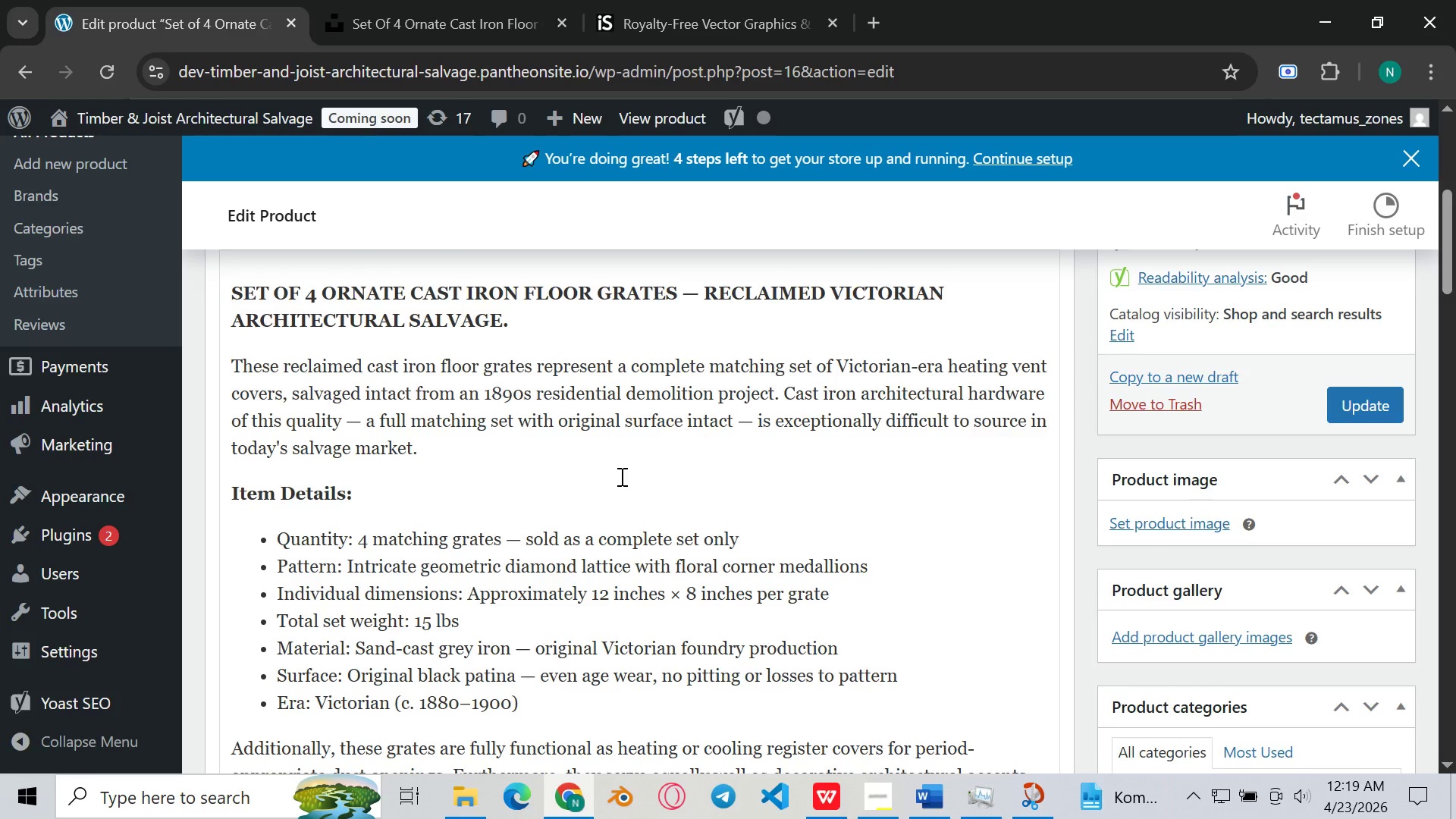 
left_click([658, 452])
 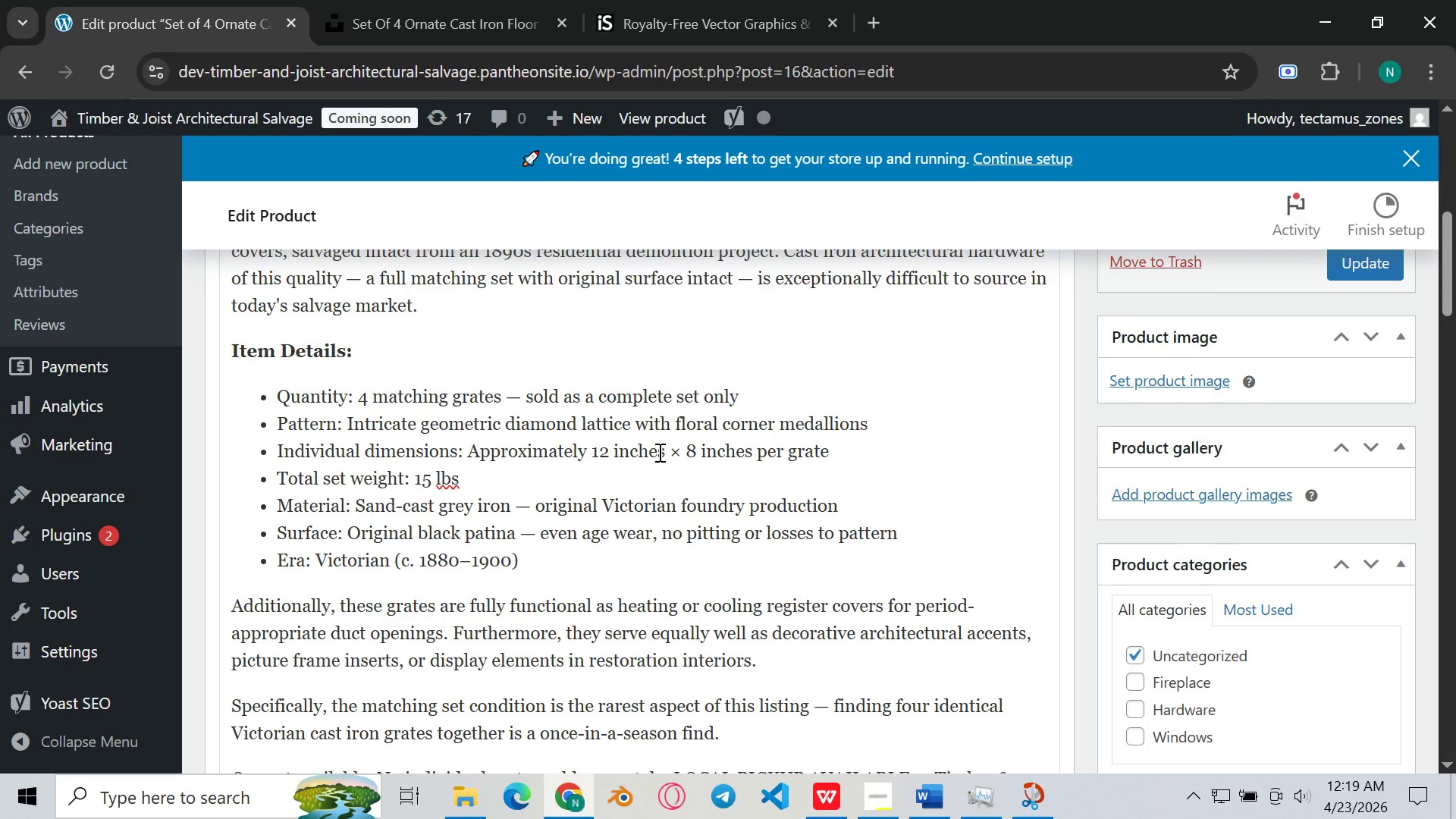 
left_click([519, 430])
 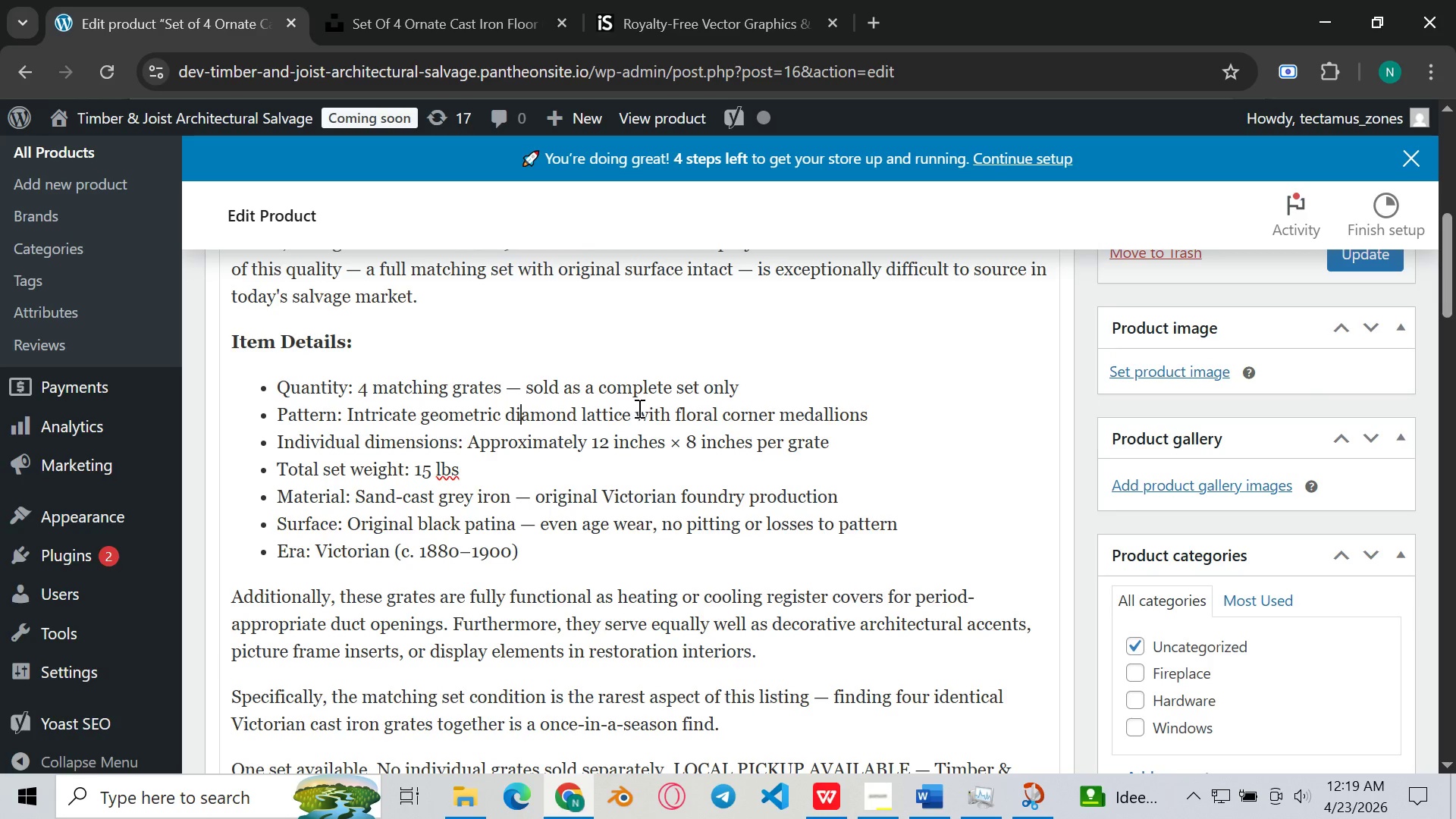 
left_click([485, 443])
 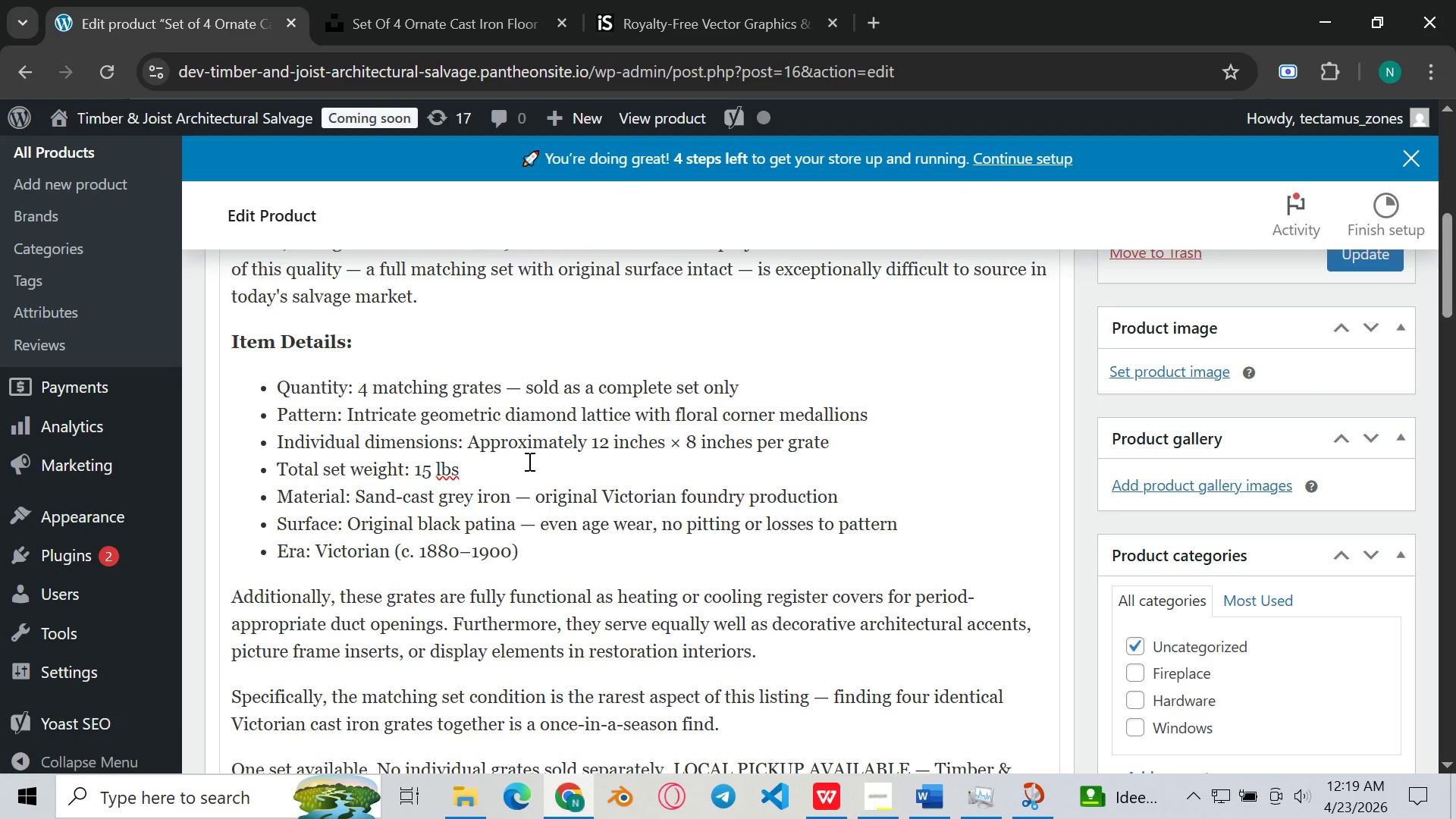 
left_click([528, 461])
 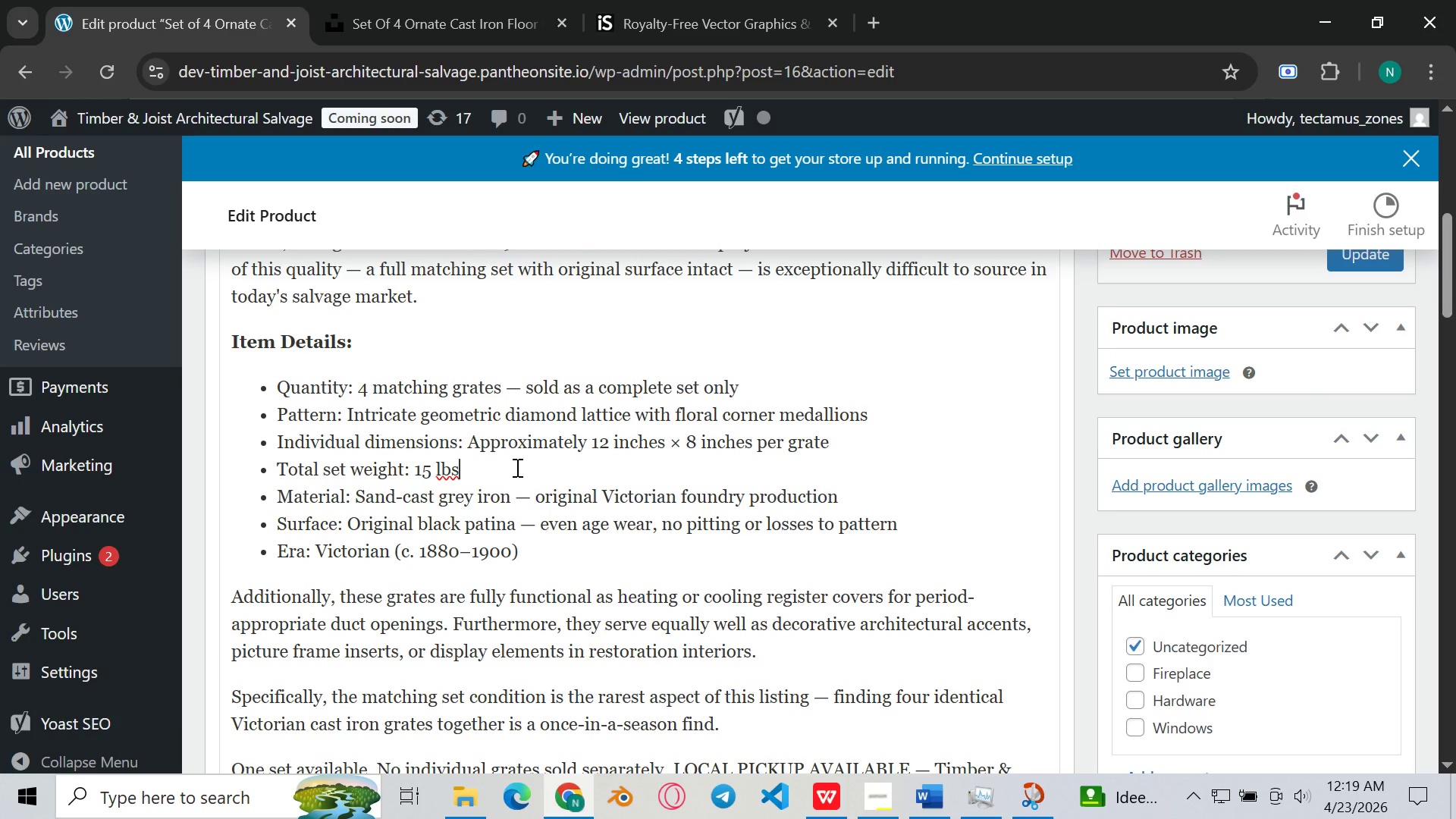 
left_click([519, 467])
 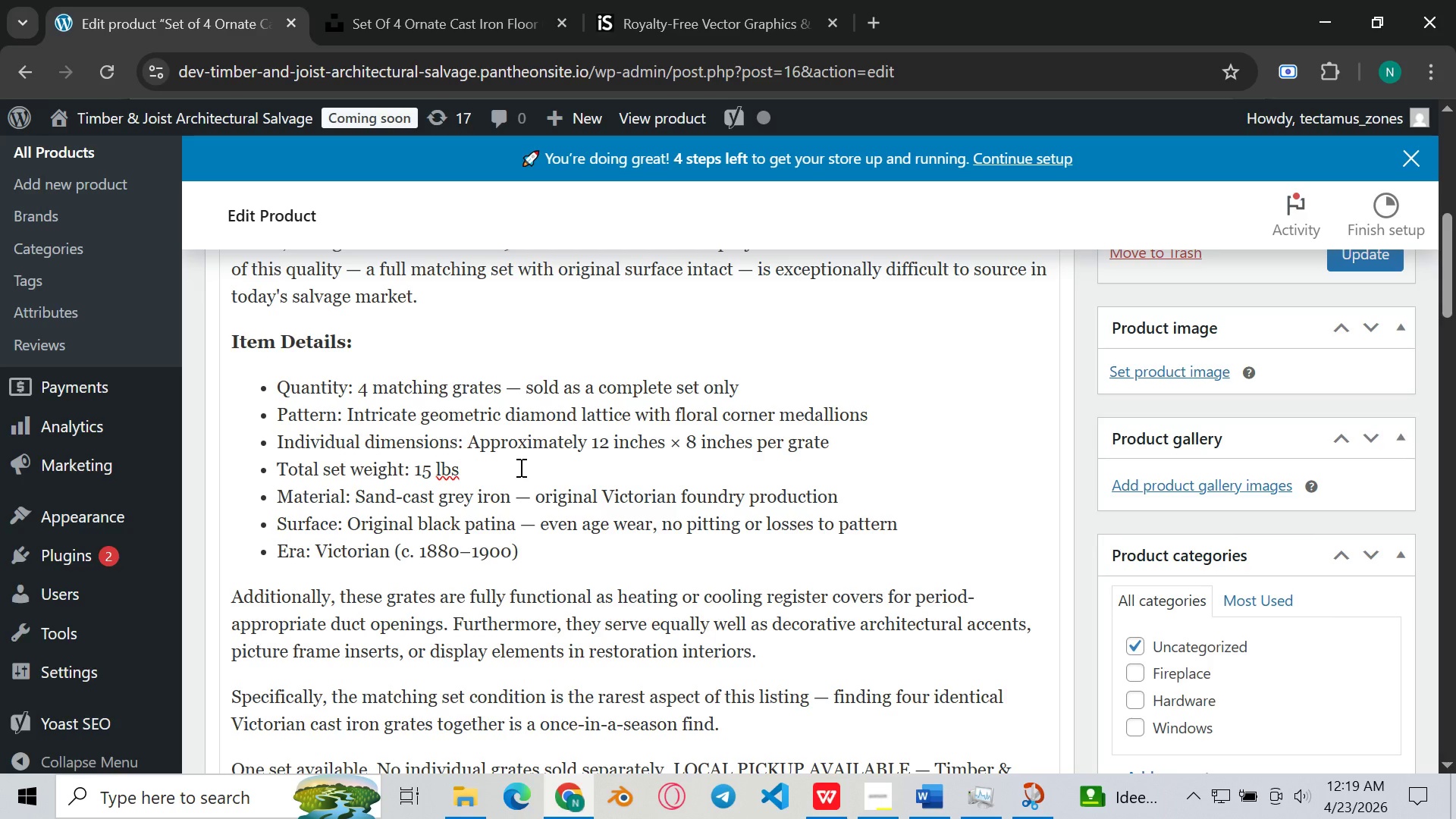 
wait(8.23)
 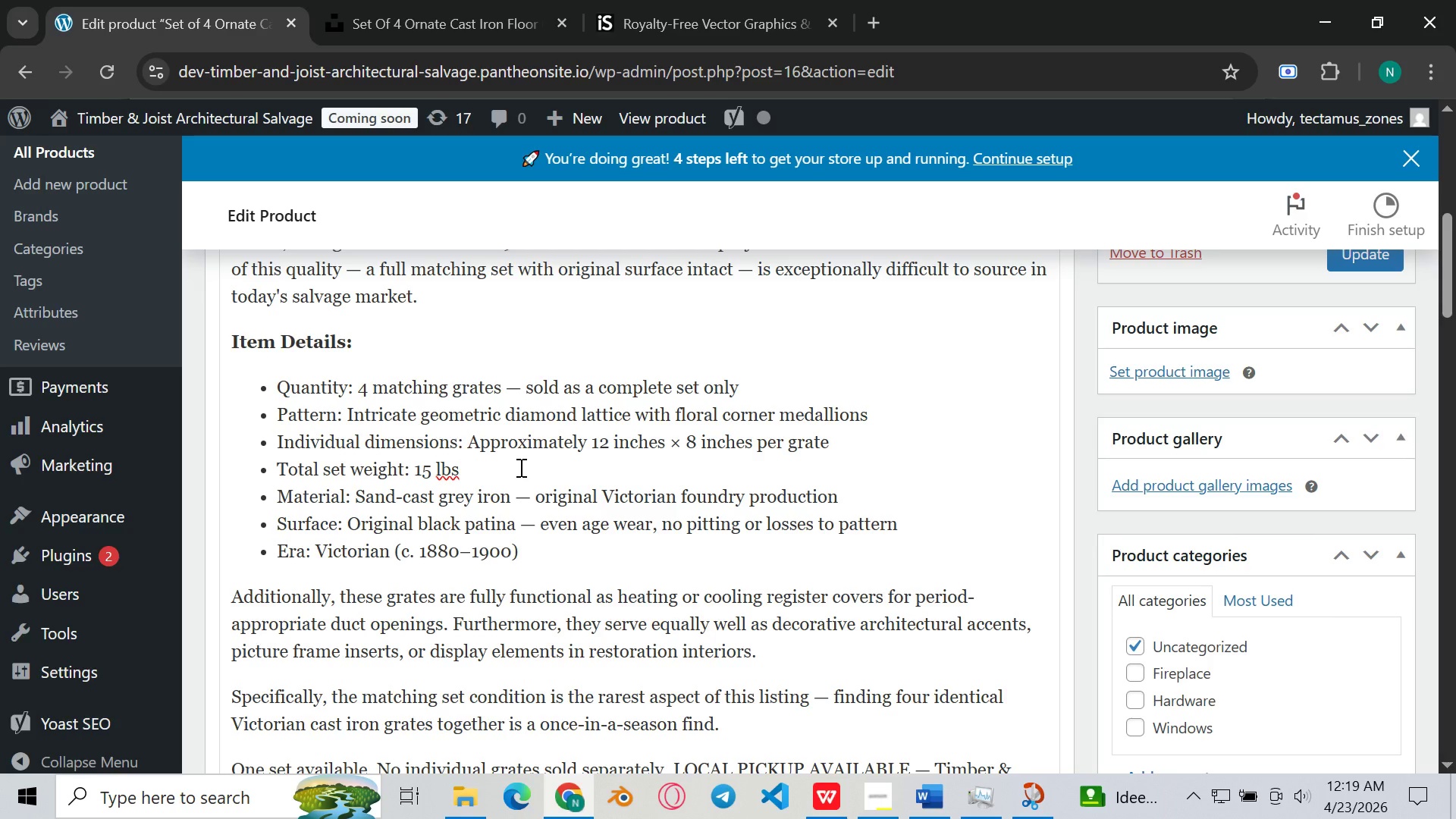 
left_click([588, 580])
 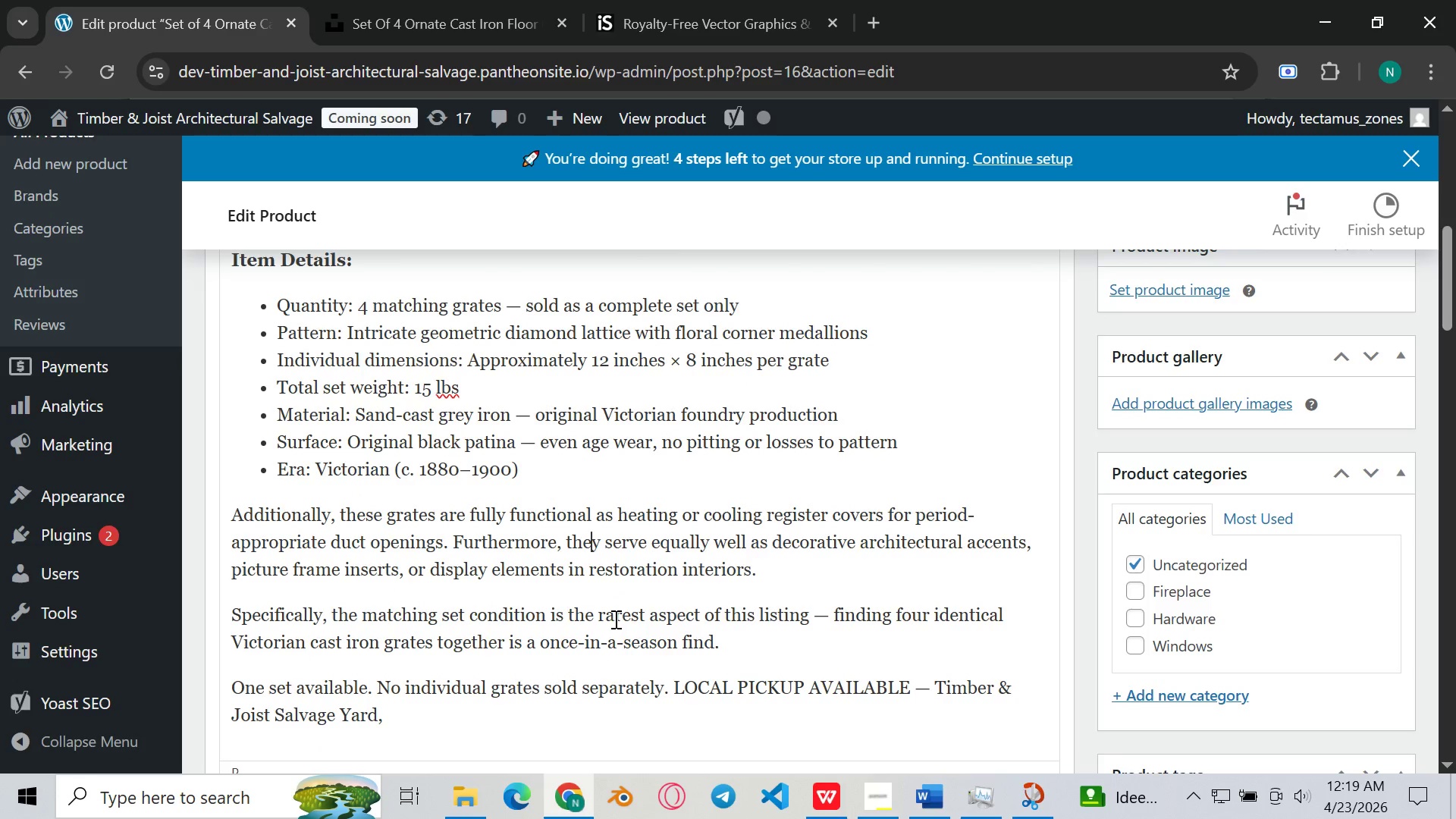 
wait(9.61)
 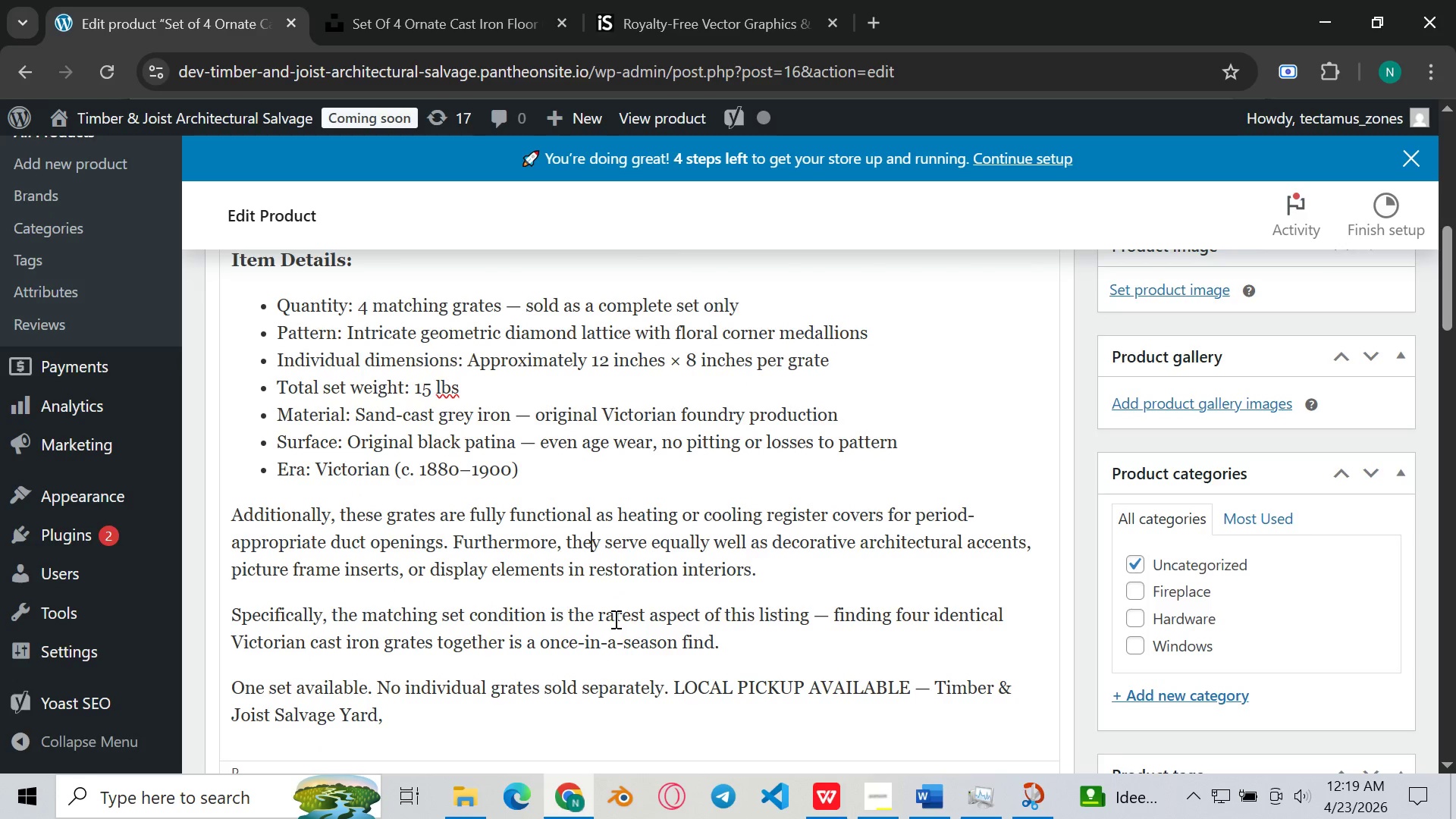 
left_click([469, 0])
 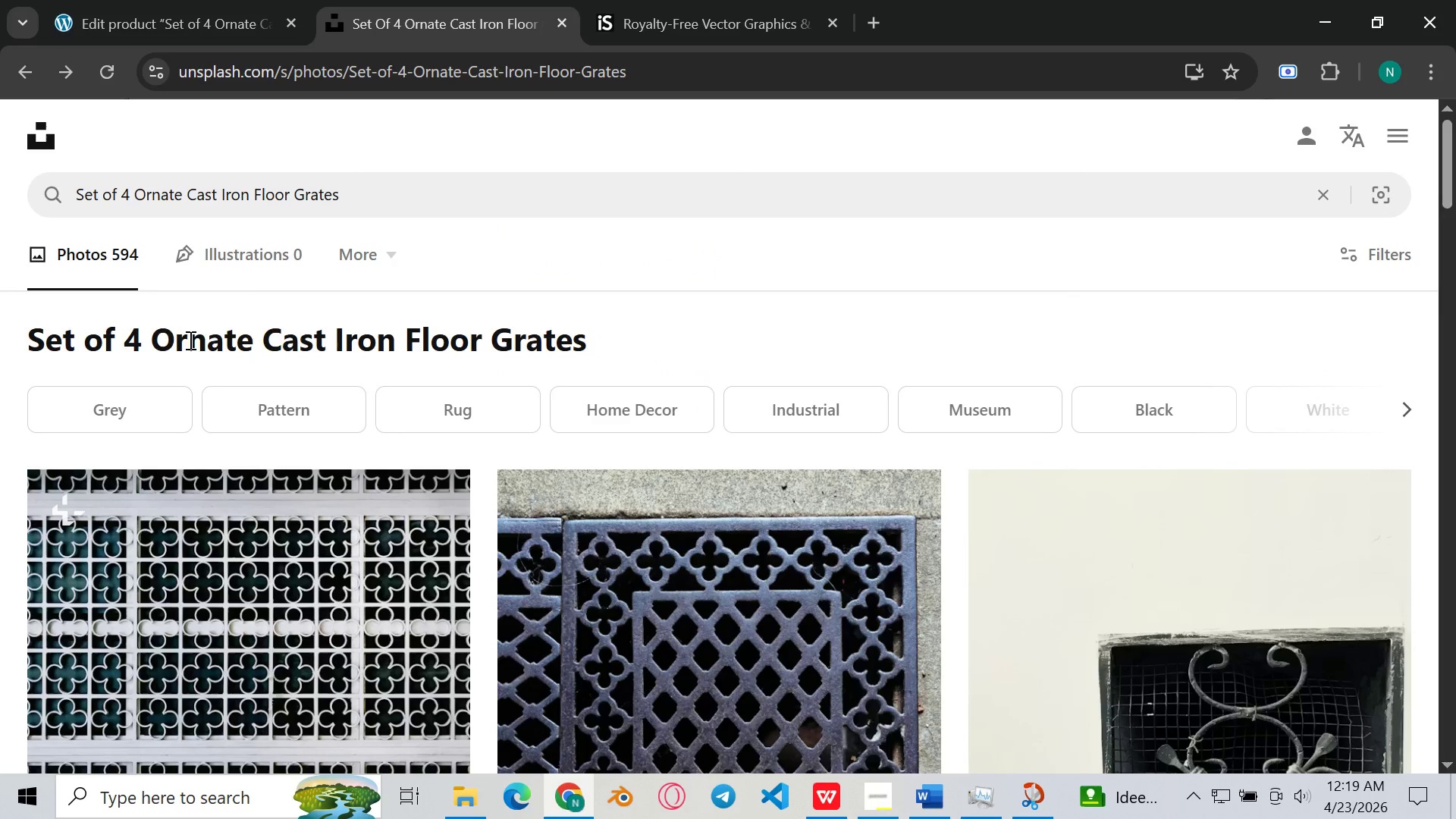 
left_click_drag(start_coordinate=[152, 333], to_coordinate=[0, 318])
 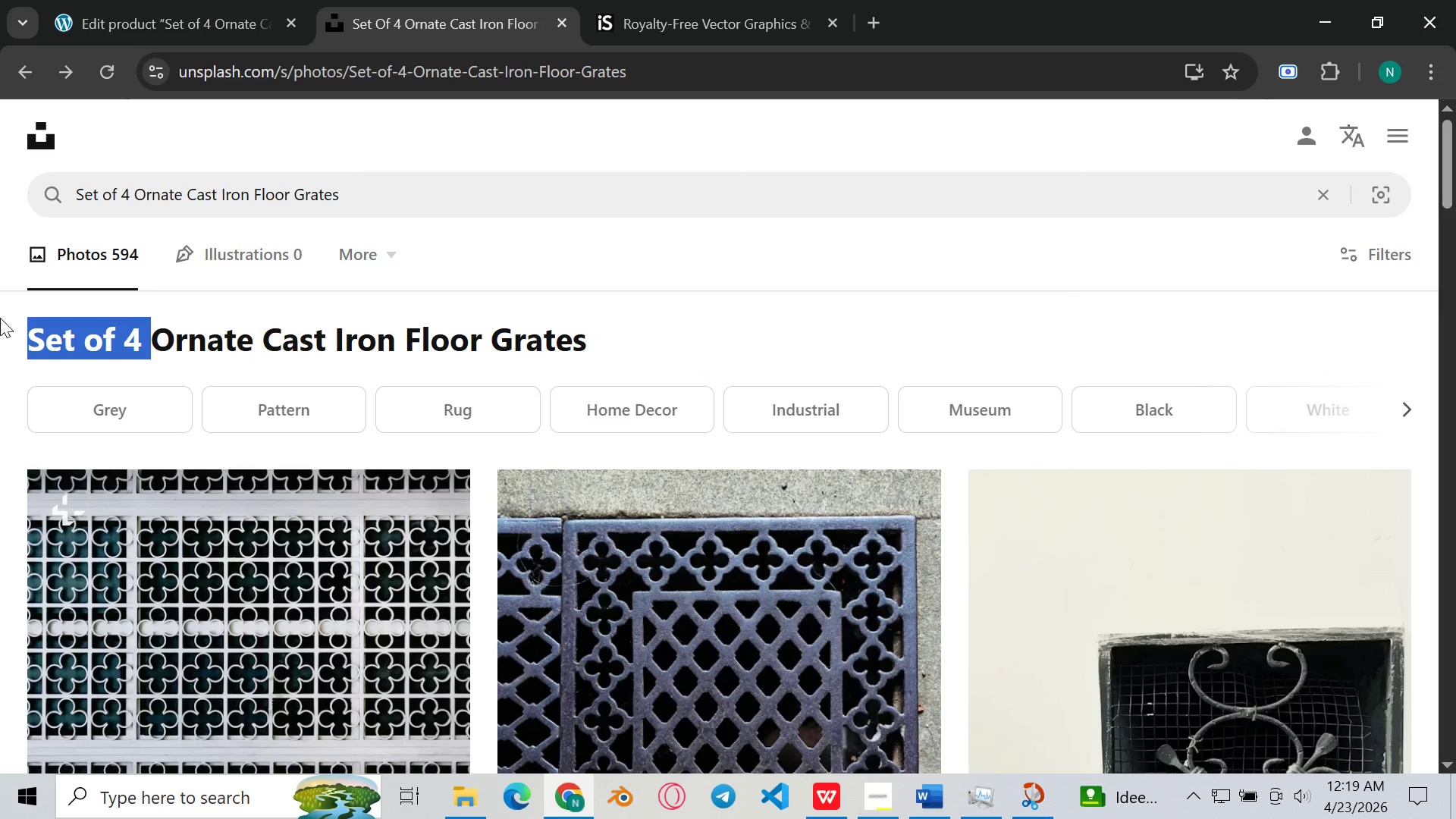 
key(Backspace)
 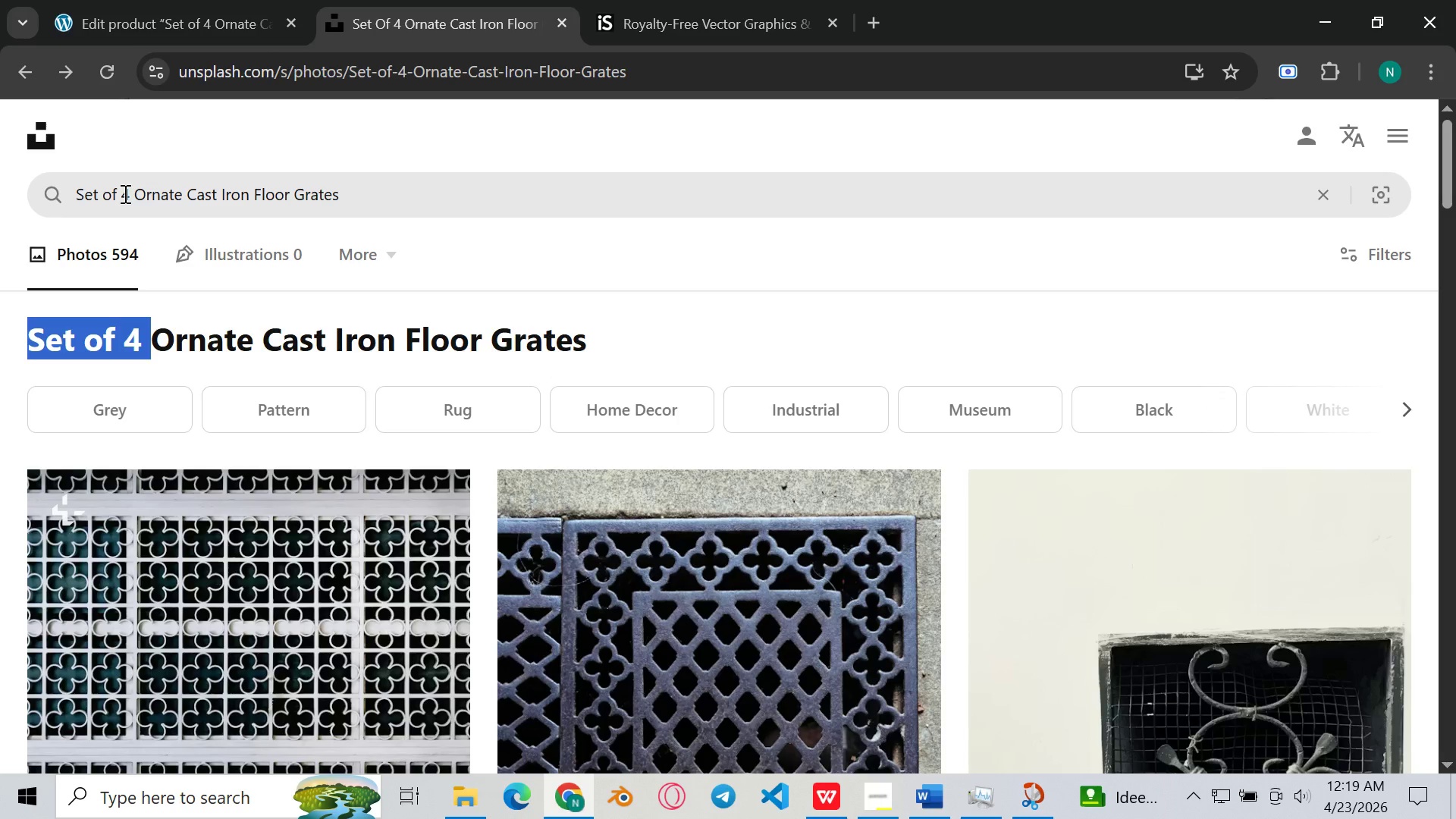 
left_click_drag(start_coordinate=[130, 193], to_coordinate=[0, 170])
 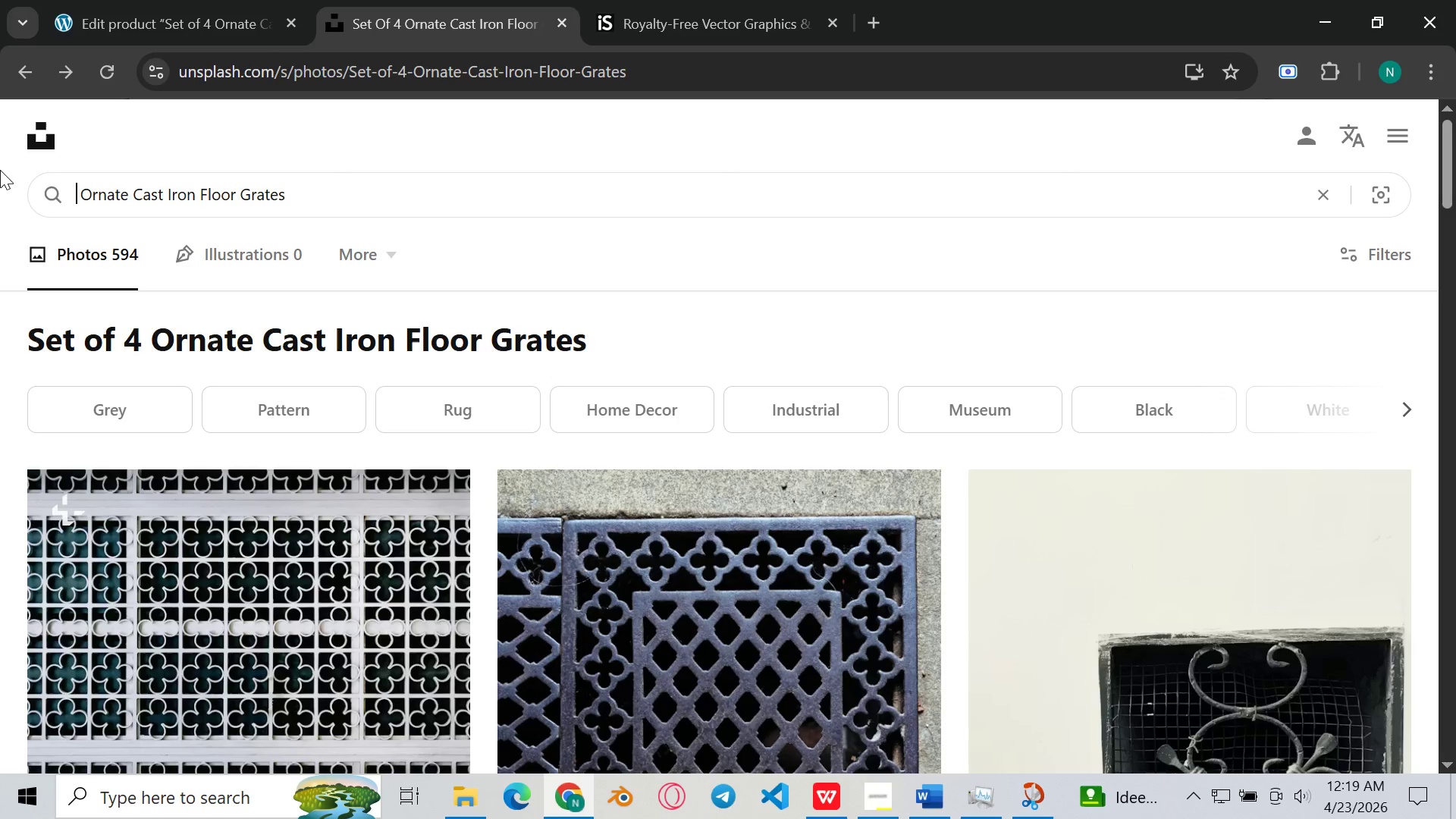 
key(Backspace)
 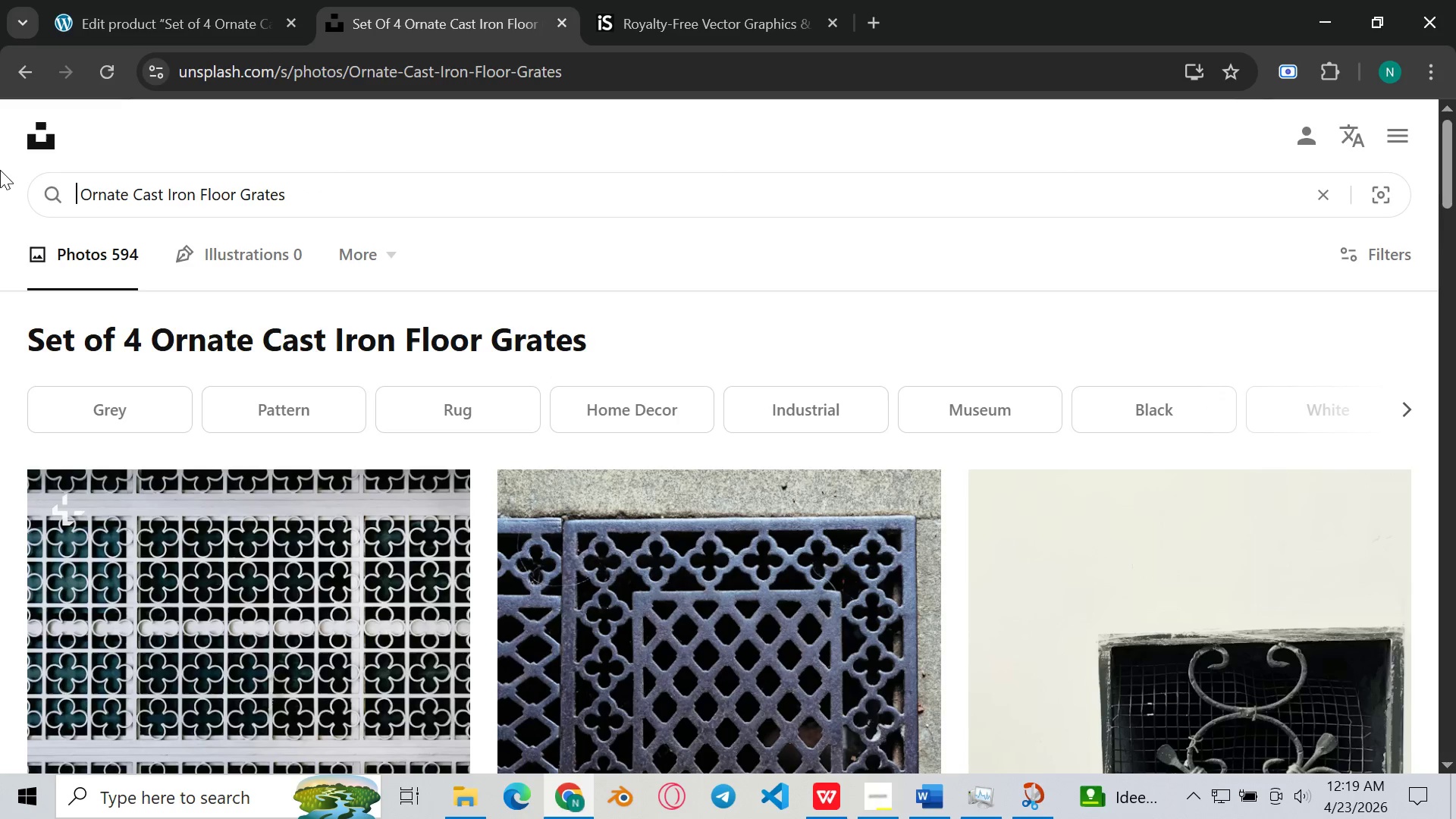 
key(Enter)
 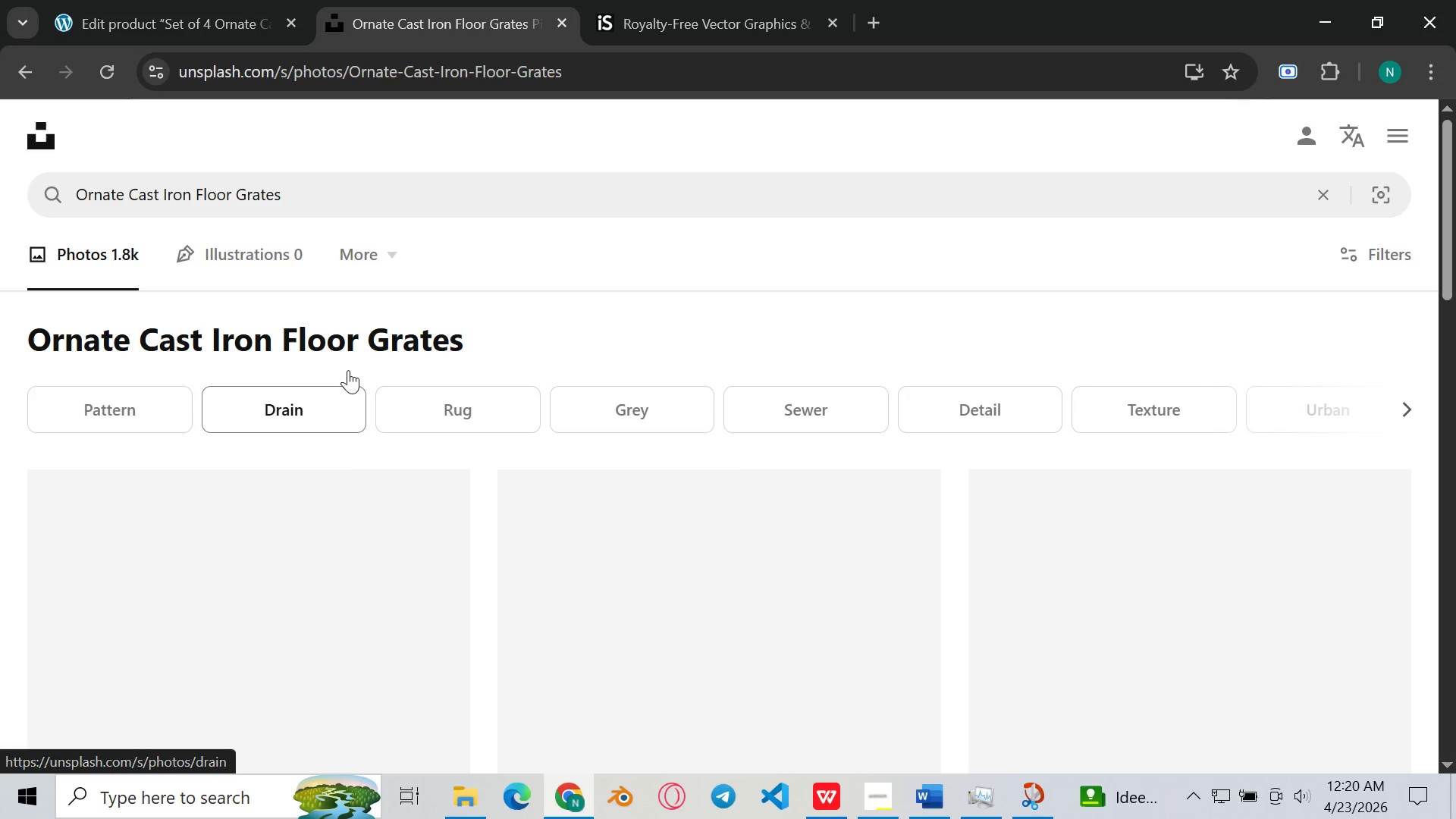 
mouse_move([630, 282])
 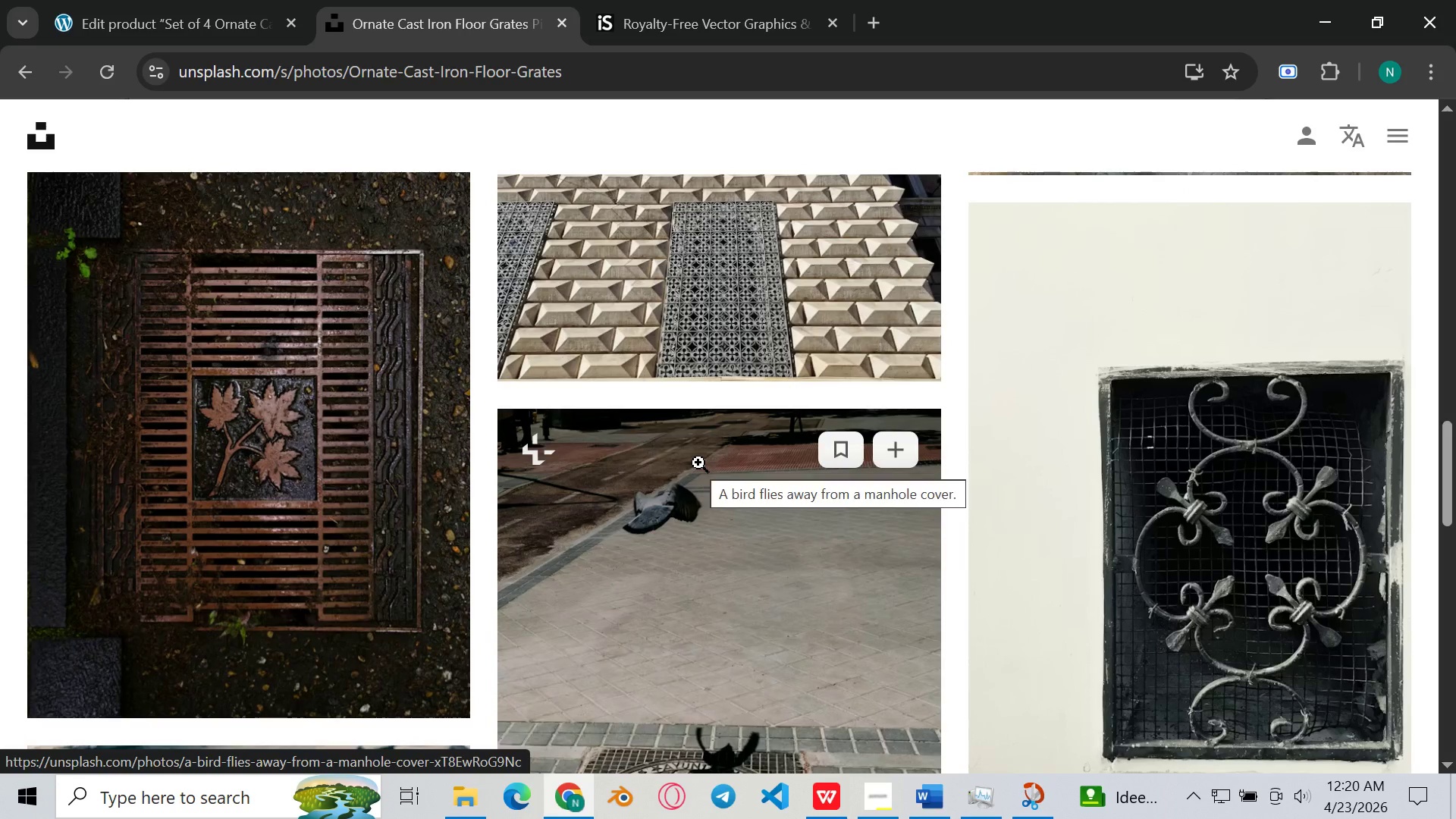 
wait(24.35)
 